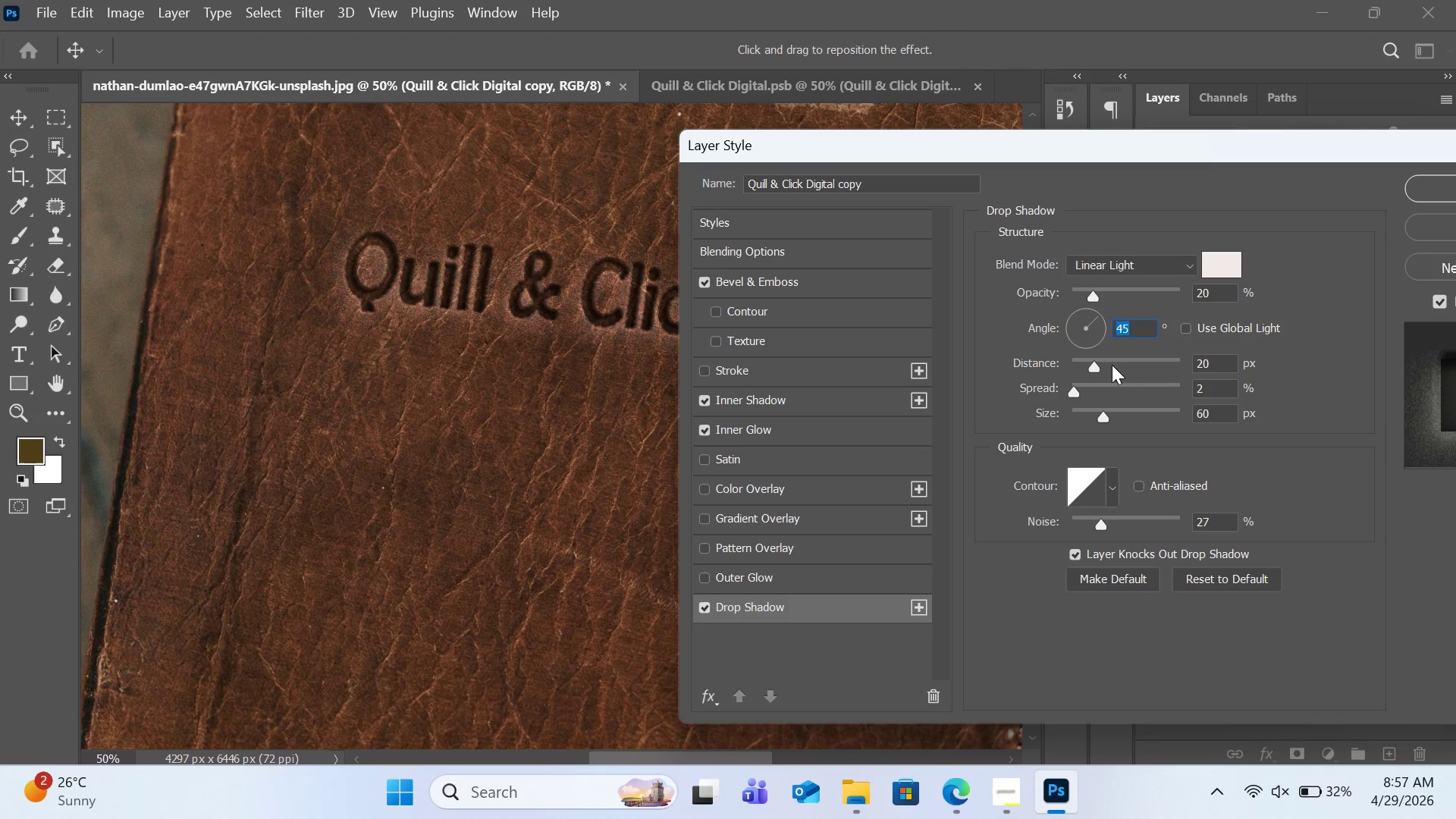 
left_click([1210, 364])
 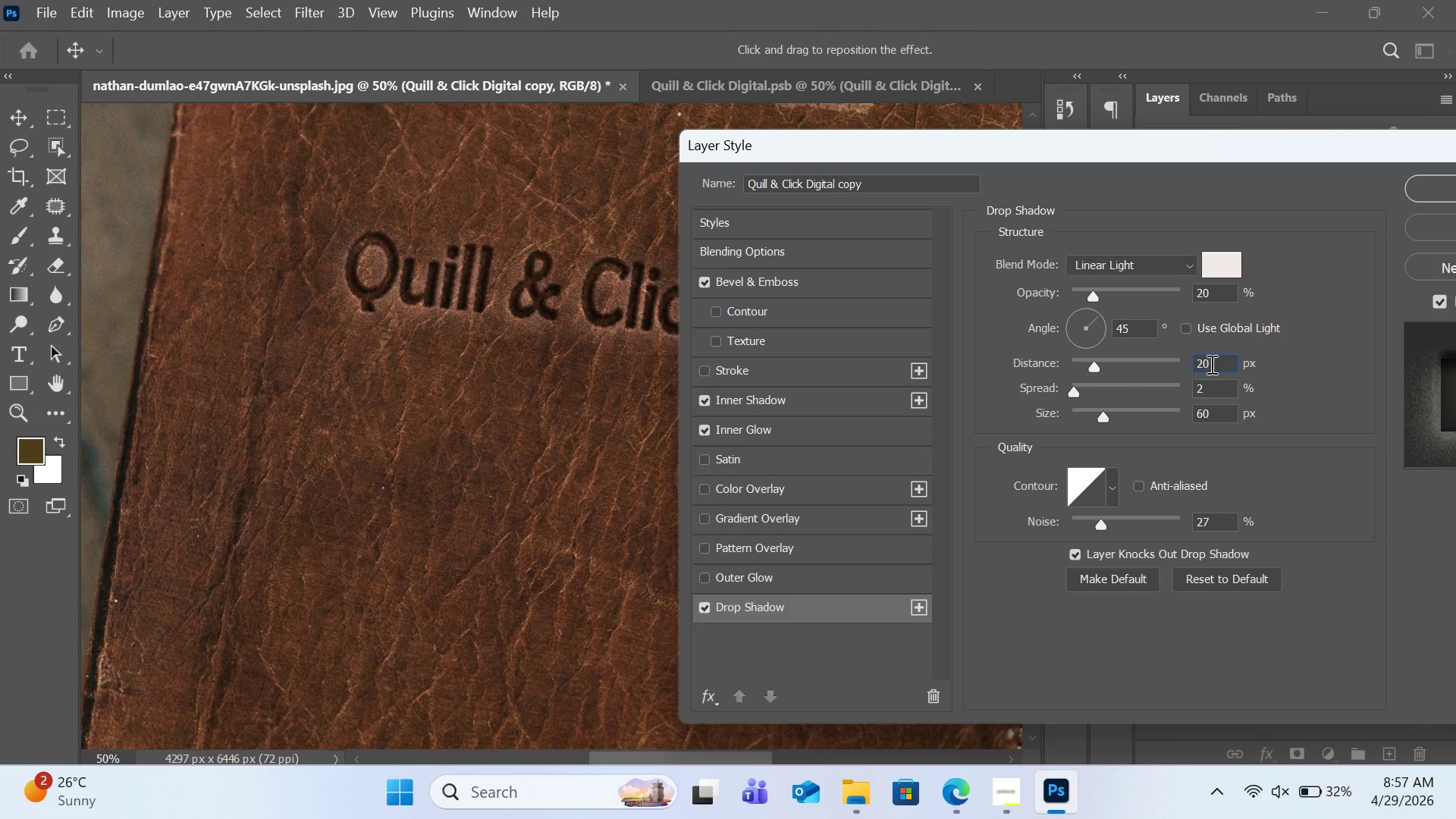 
key(Backspace)
 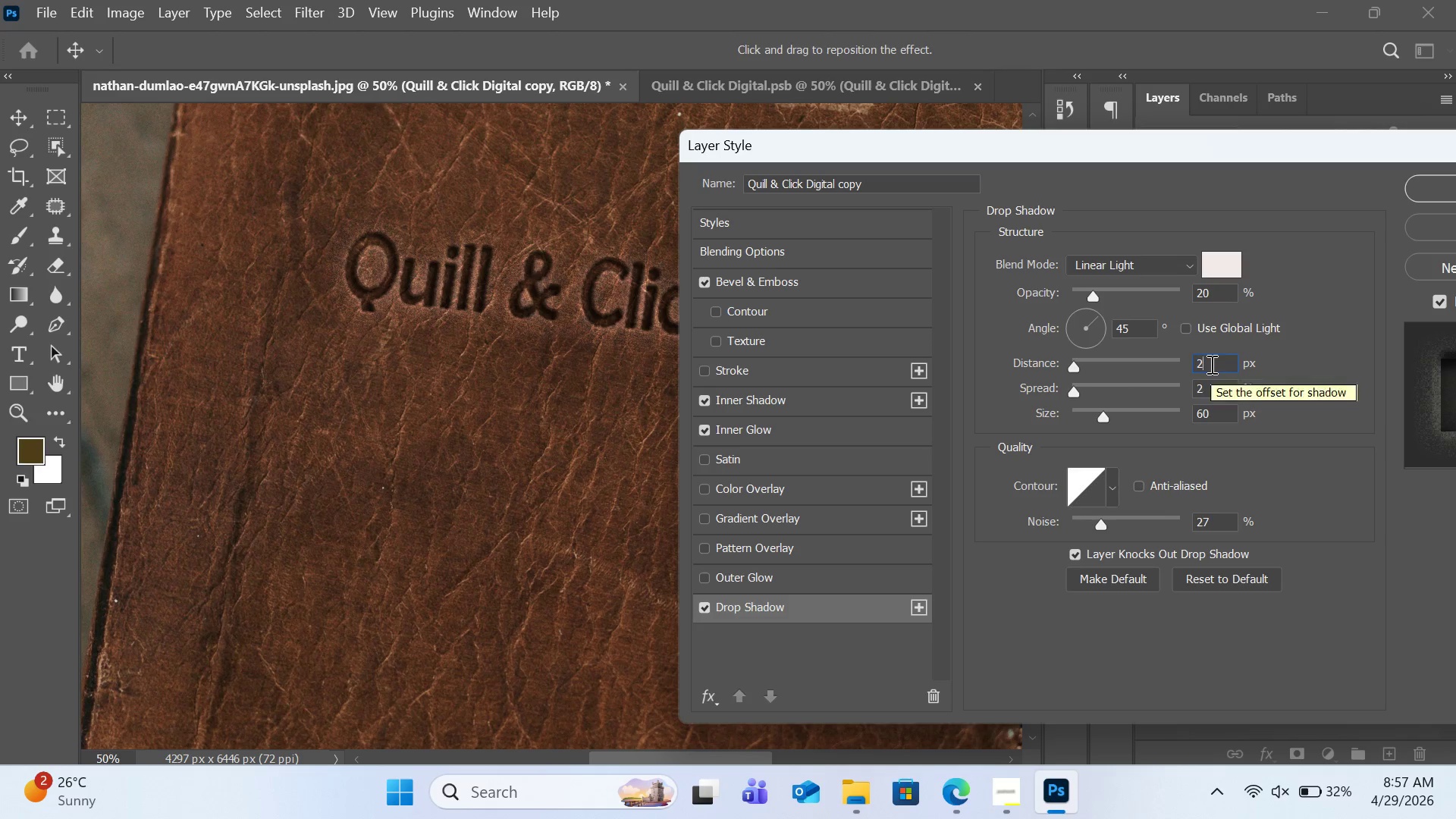 
key(Backspace)
 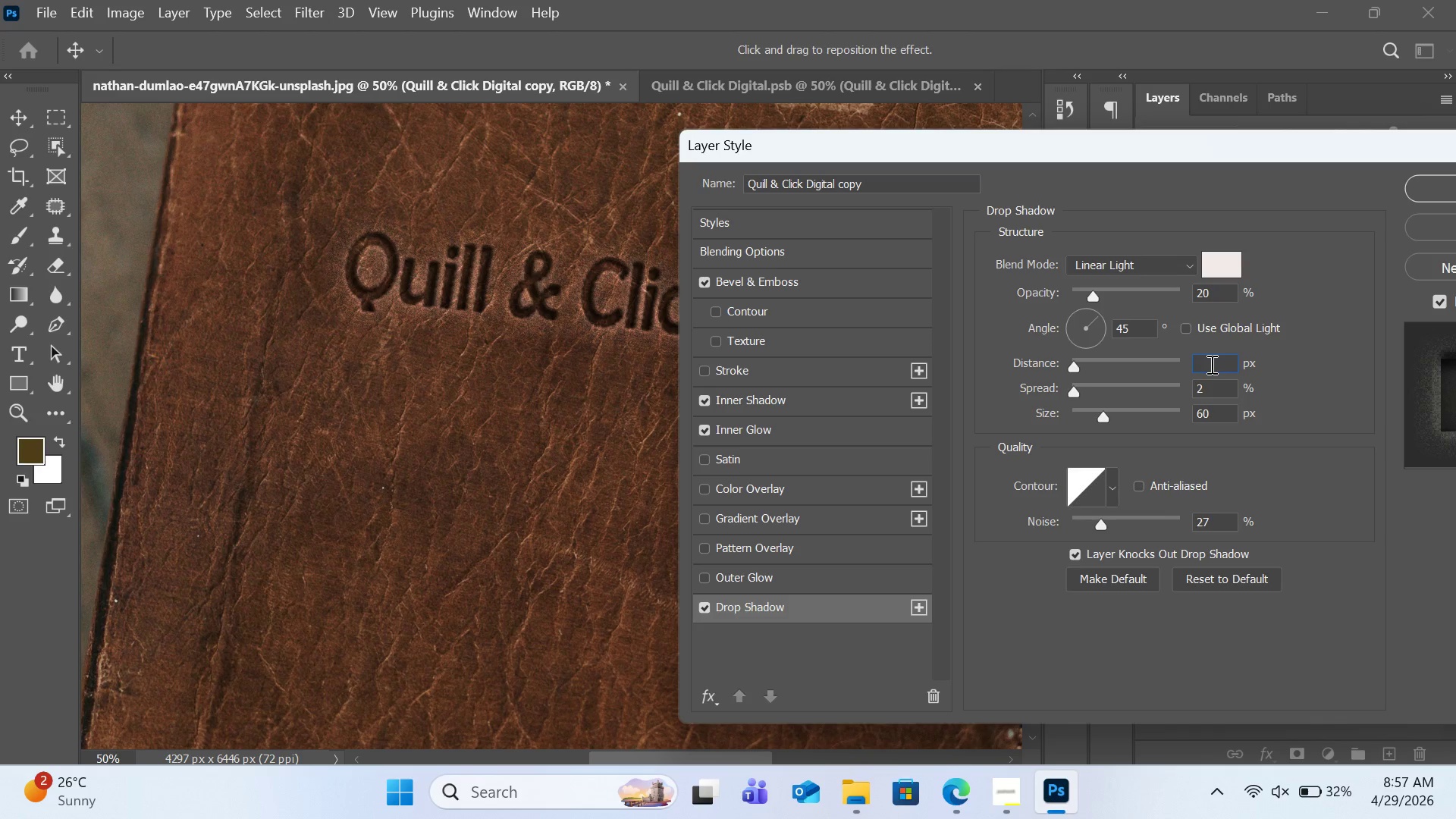 
key(4)
 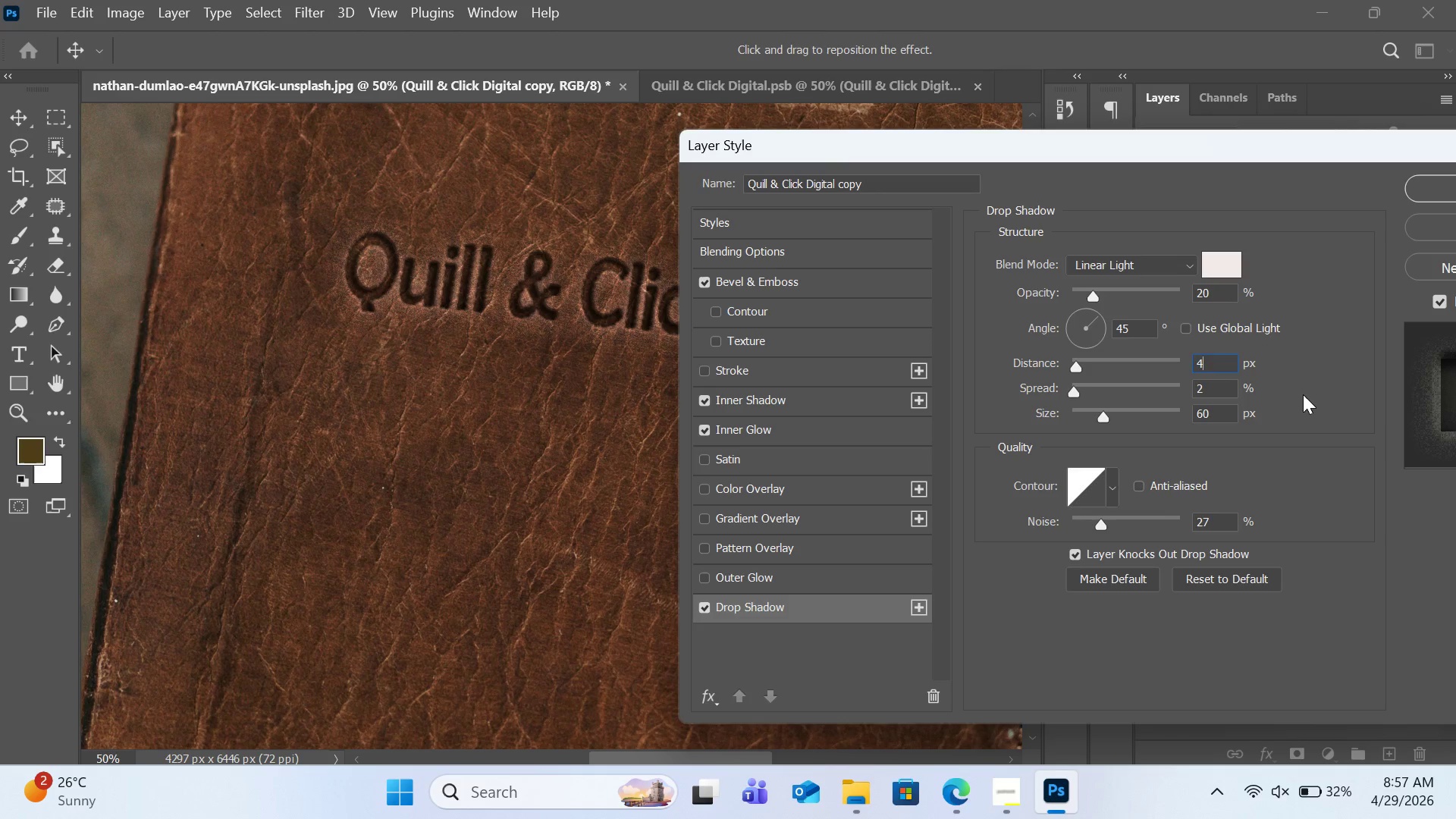 
left_click([1213, 390])
 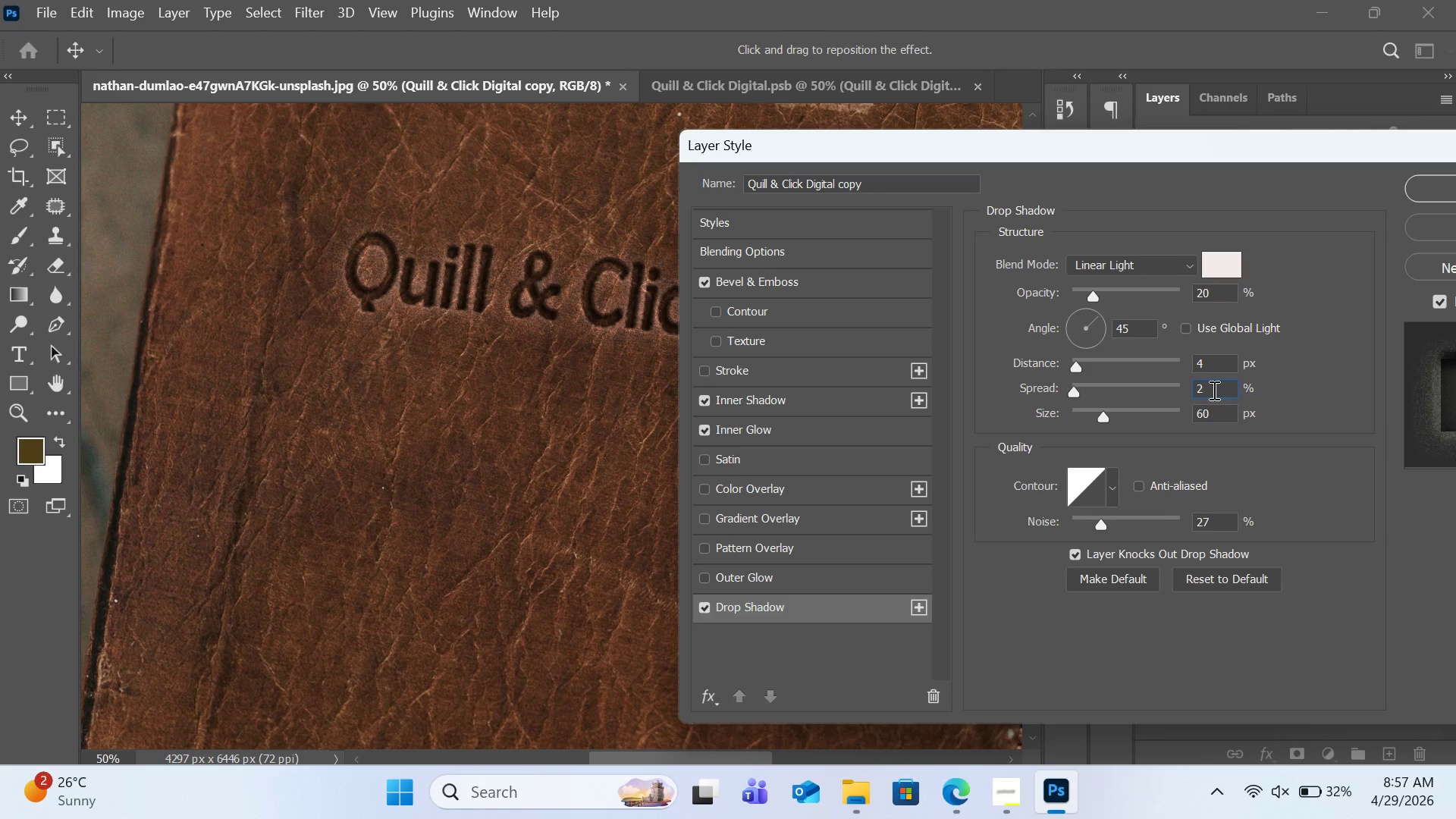 
key(Backspace)
type(10)
 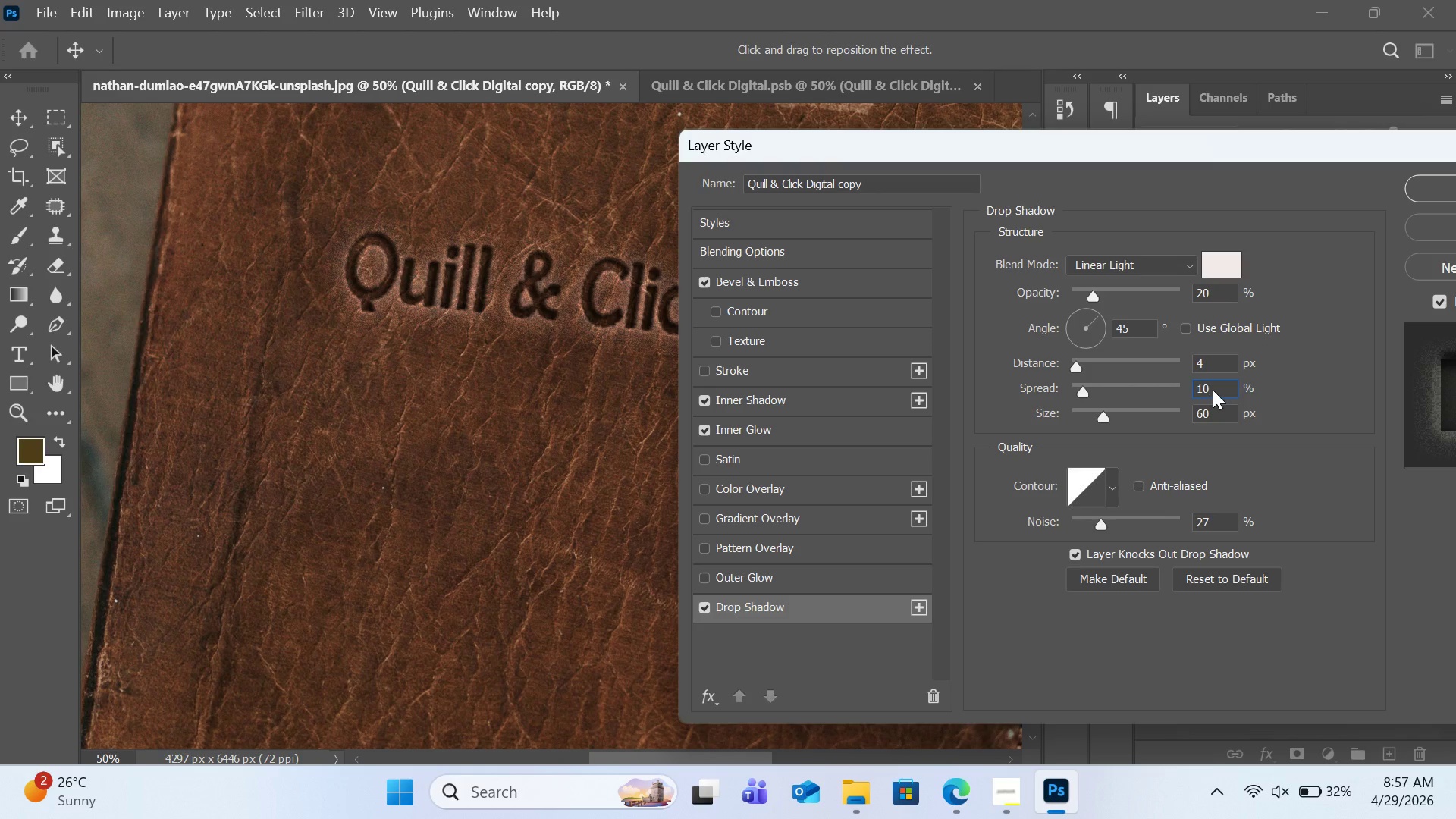 
left_click([1219, 417])
 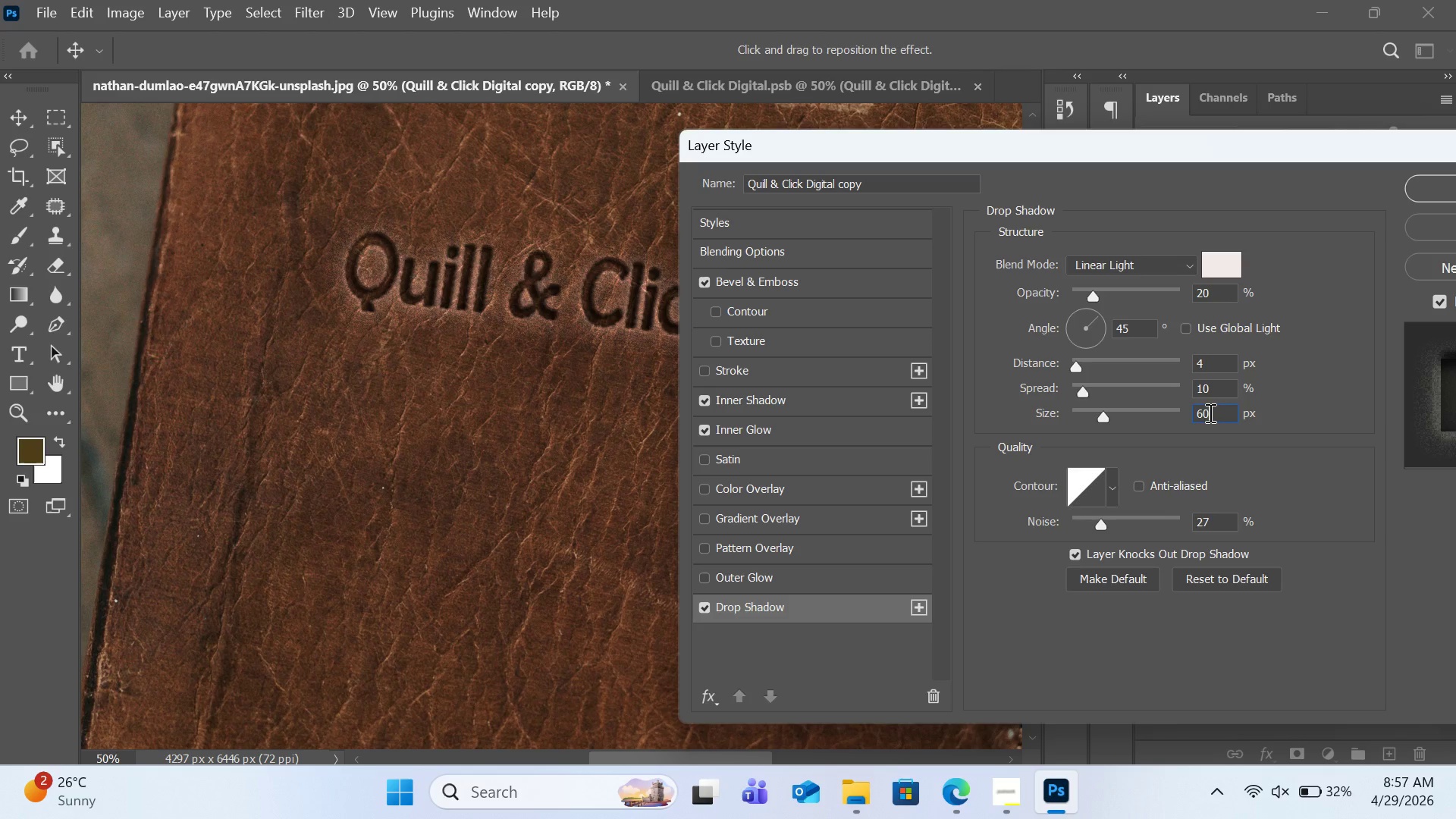 
left_click([1208, 413])
 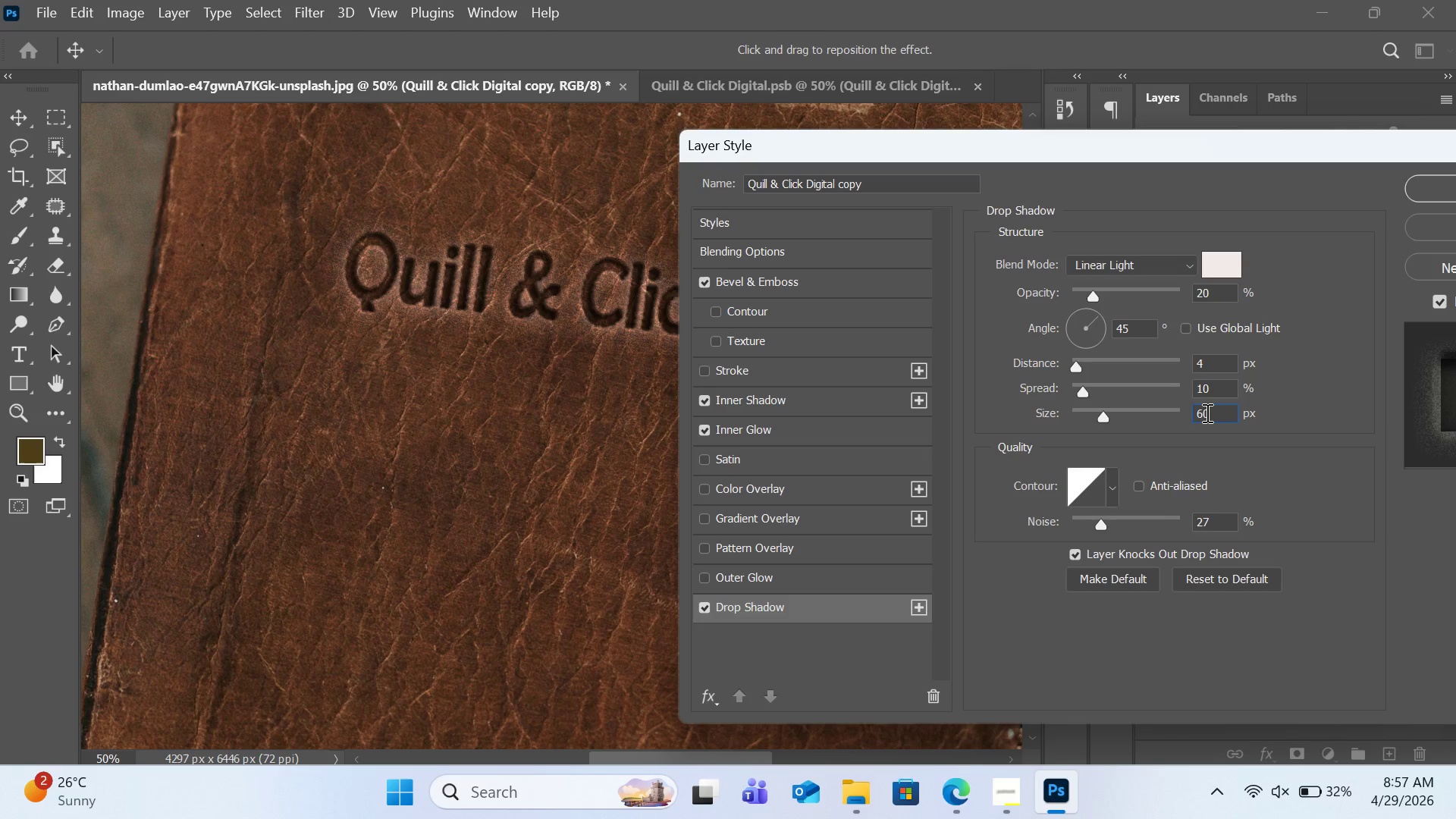 
left_click([1206, 413])
 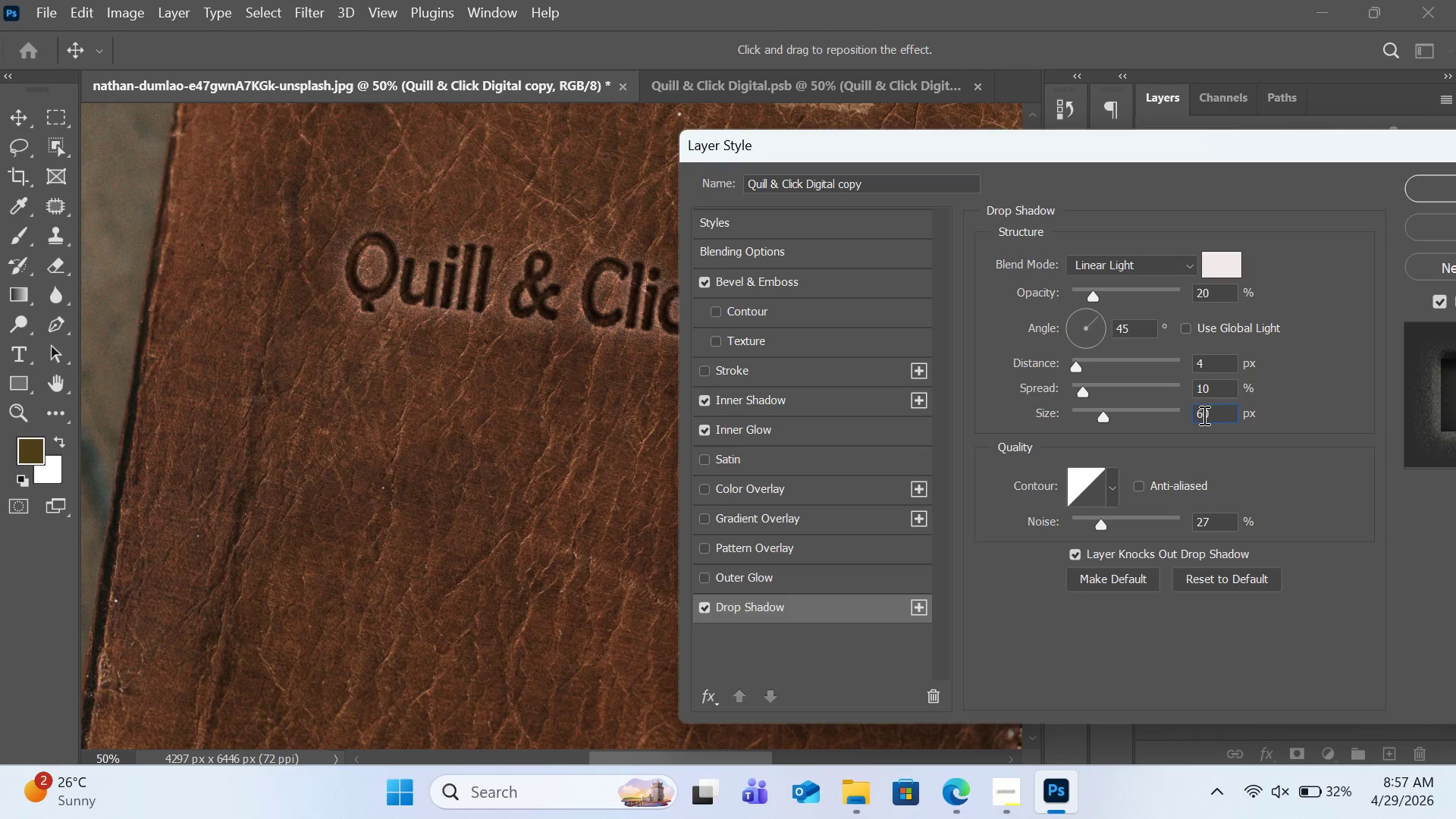 
left_click([1203, 415])
 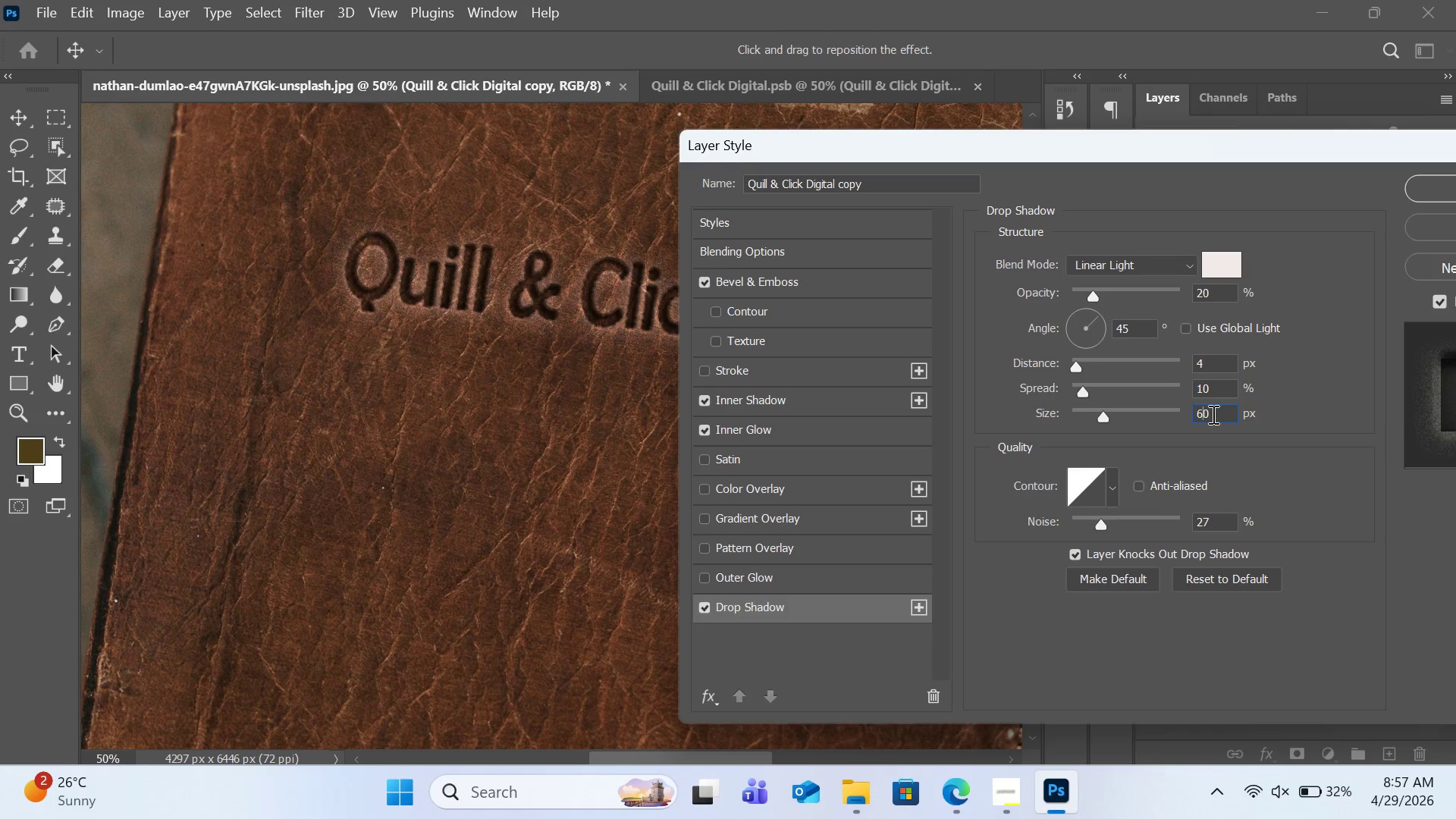 
key(Backspace)
 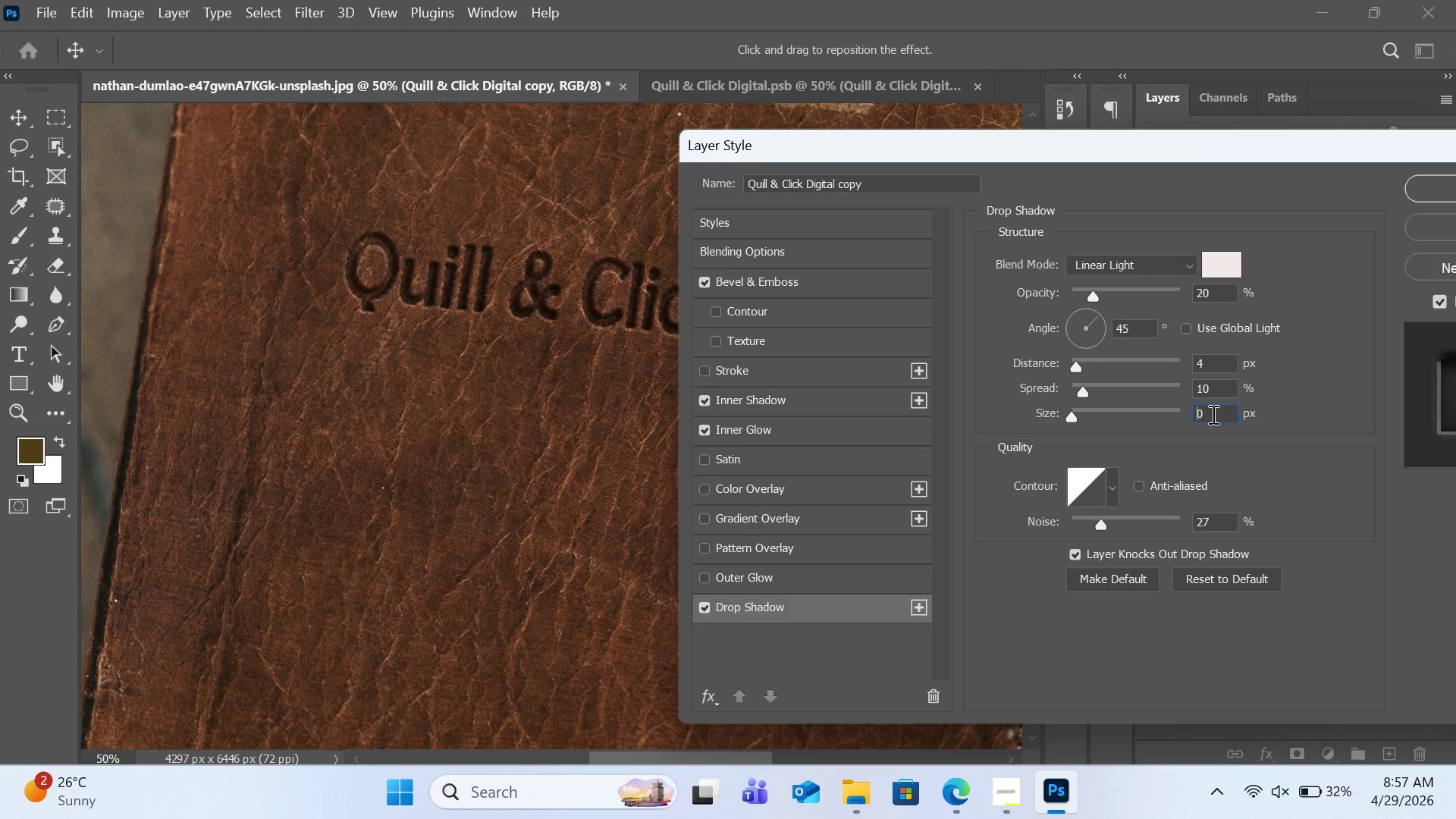 
key(3)
 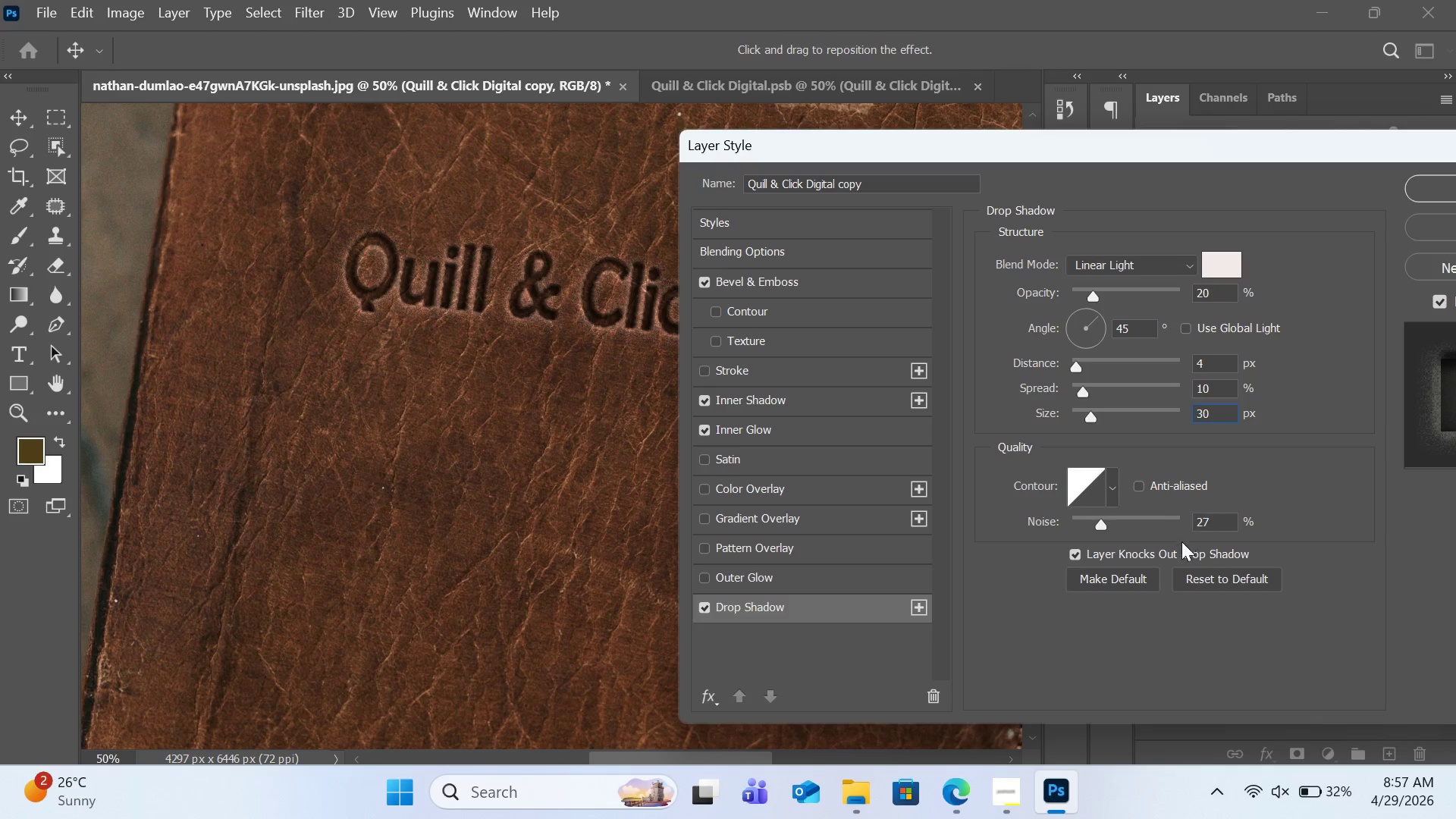 
left_click([1208, 527])
 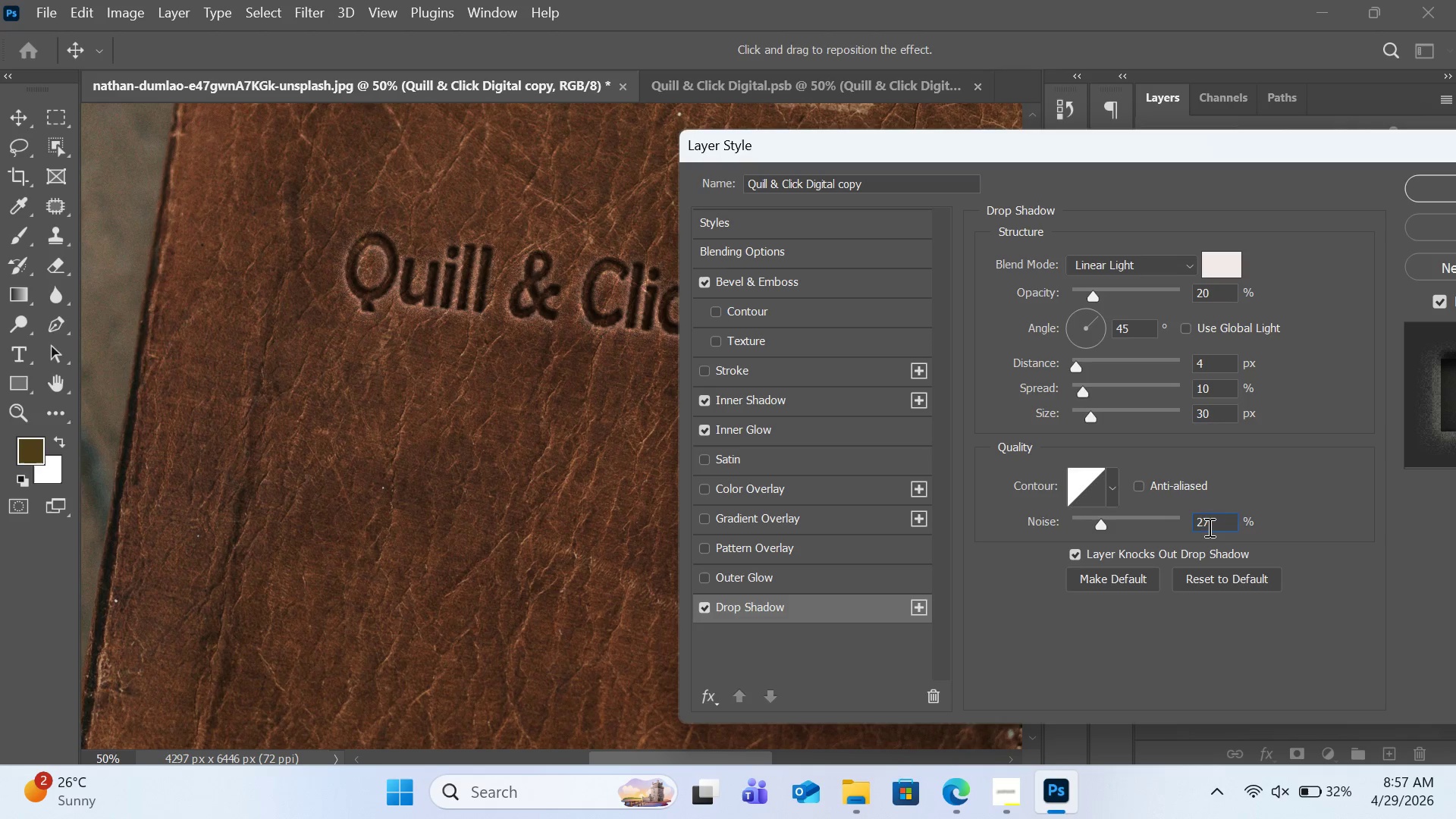 
key(Backspace)
 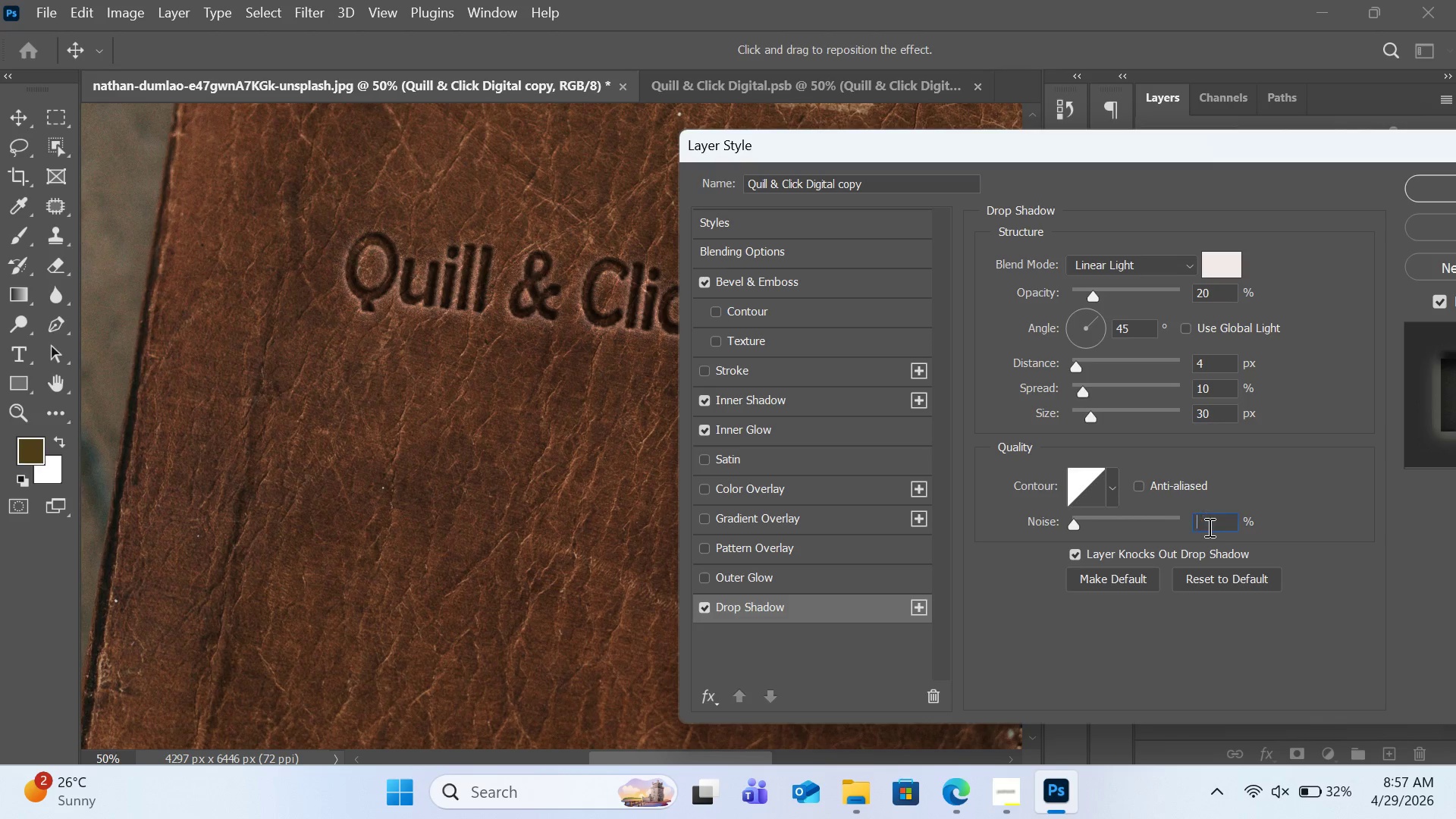 
key(Backspace)
 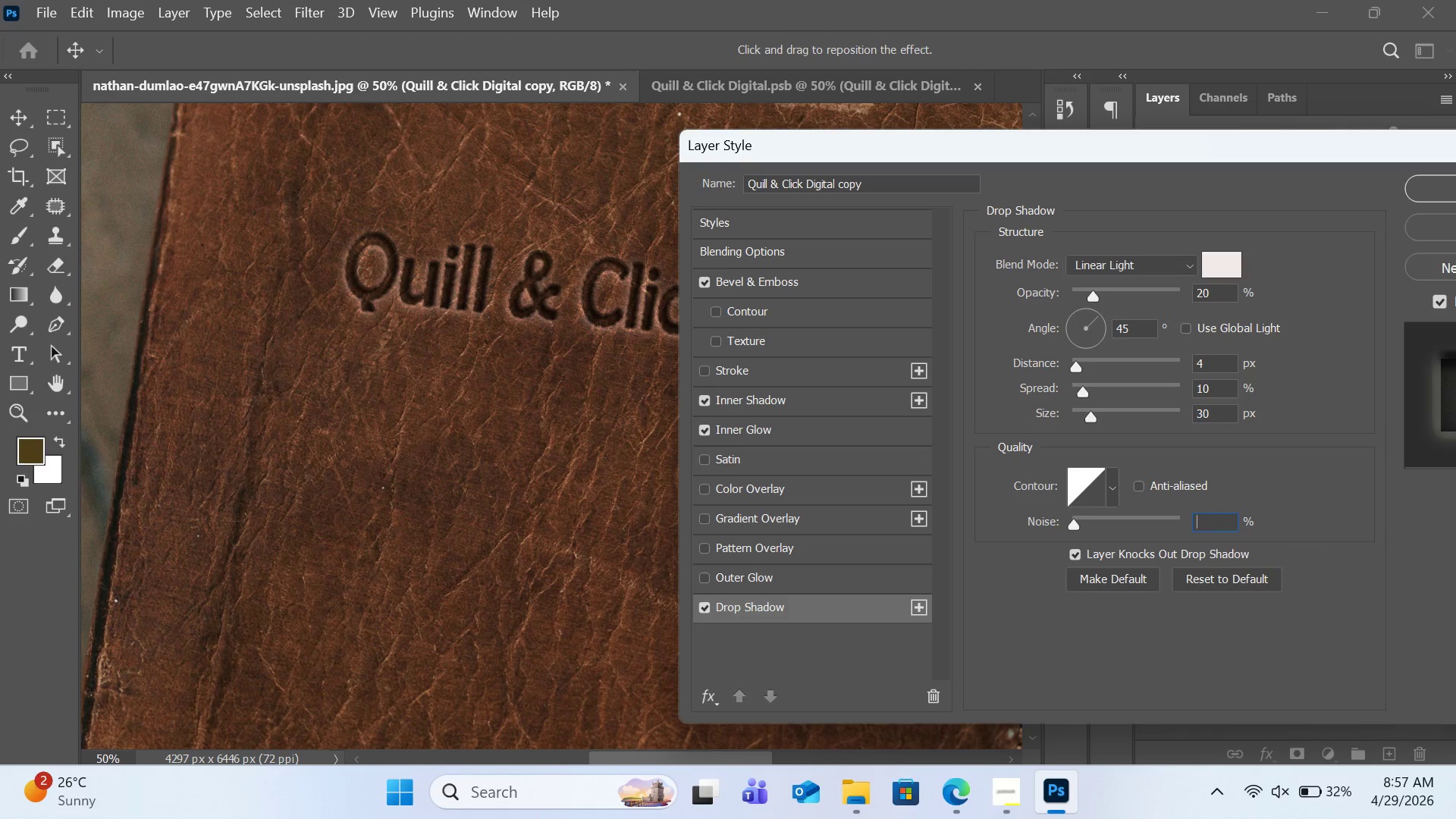 
key(0)
 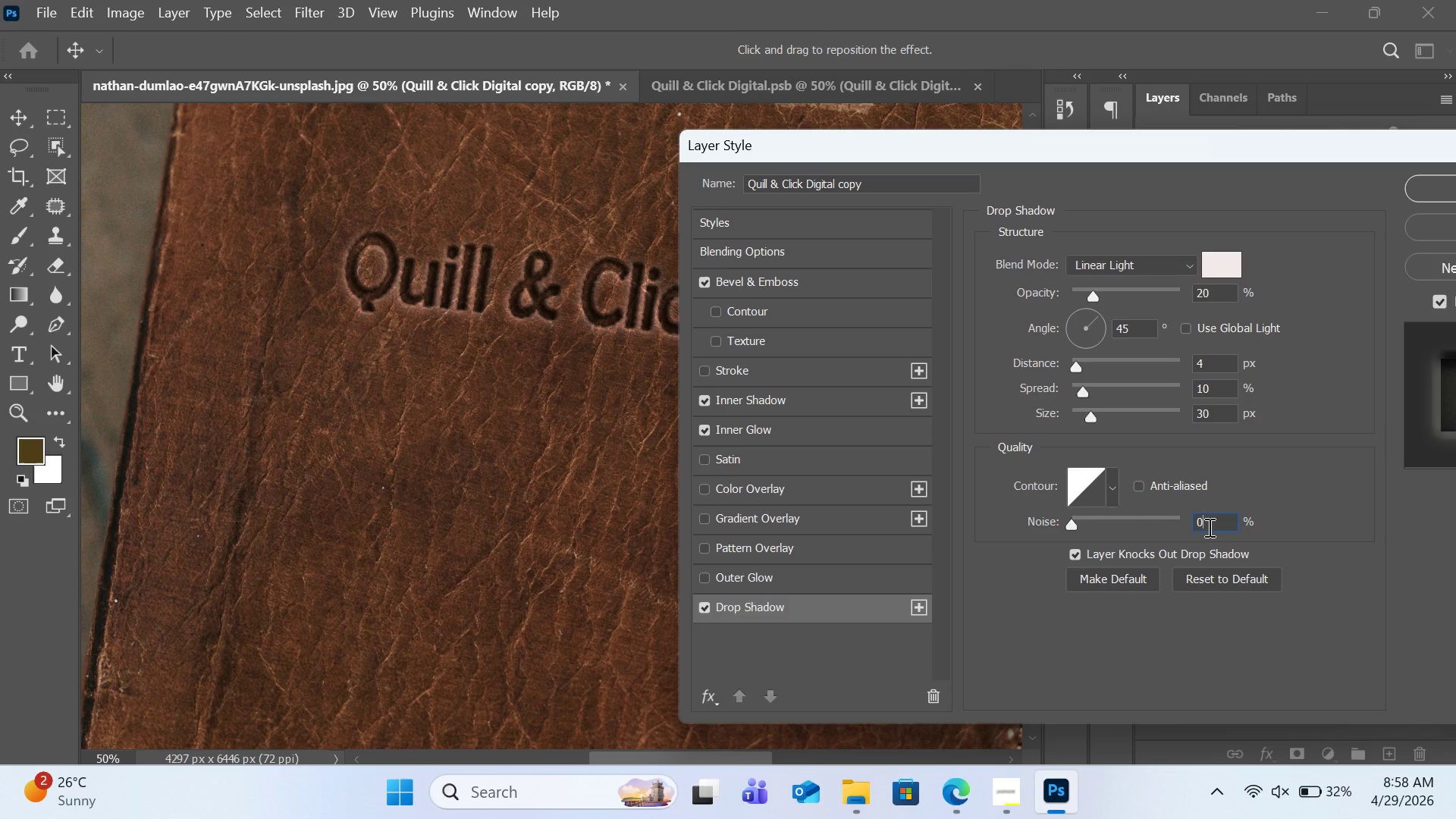 
wait(14.58)
 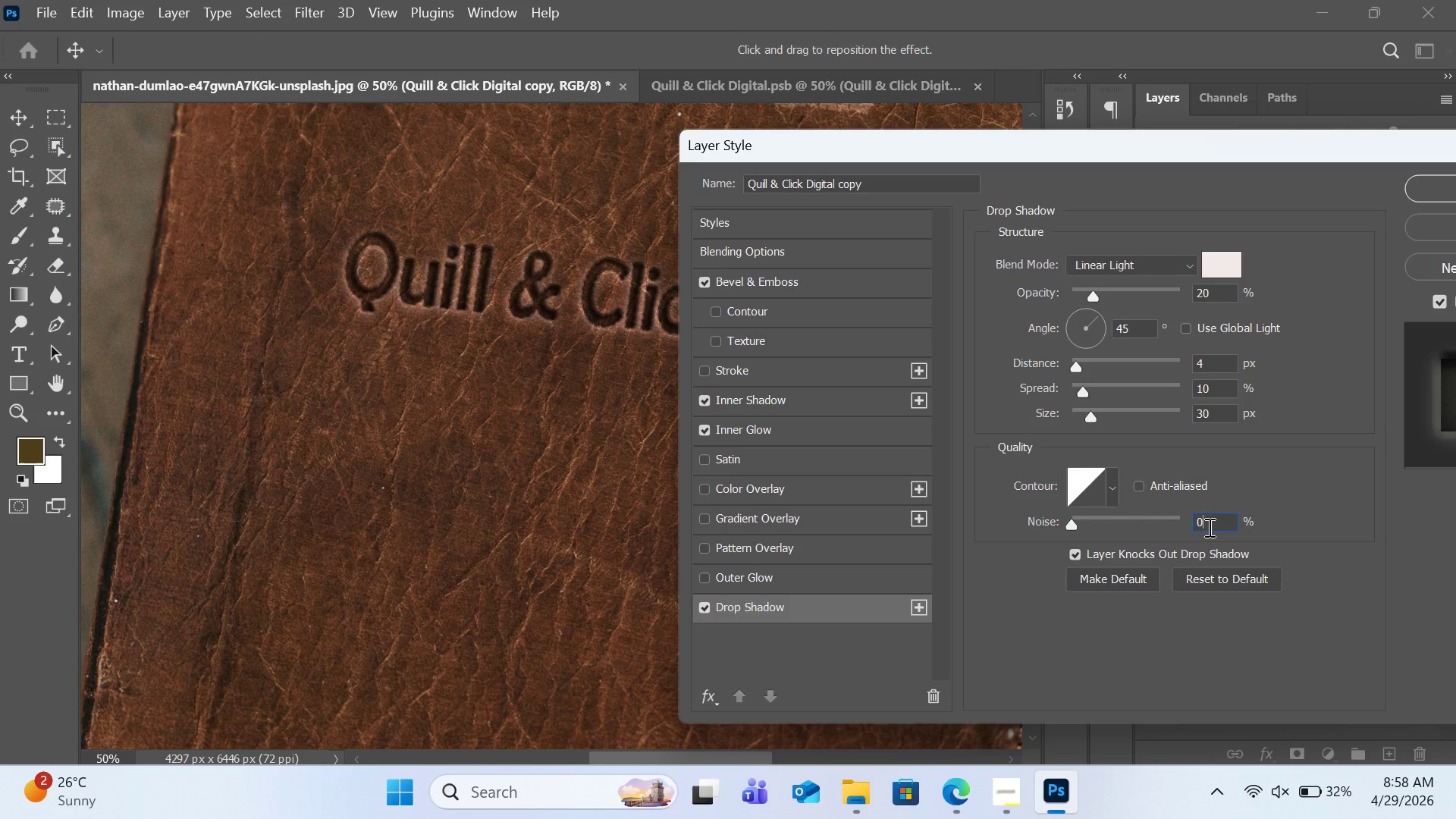 
left_click_drag(start_coordinate=[1103, 146], to_coordinate=[968, 148])
 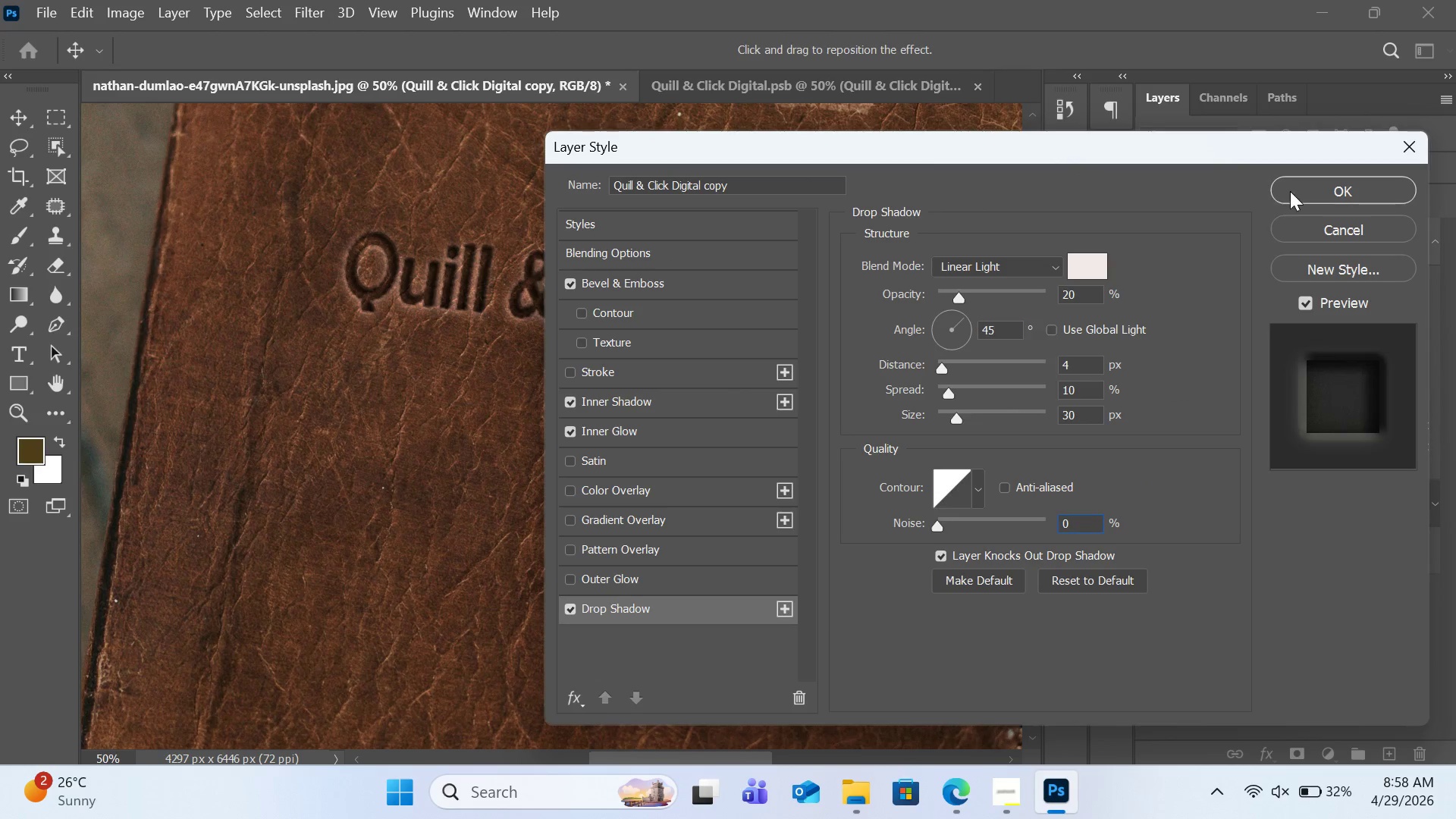 
left_click([1296, 189])
 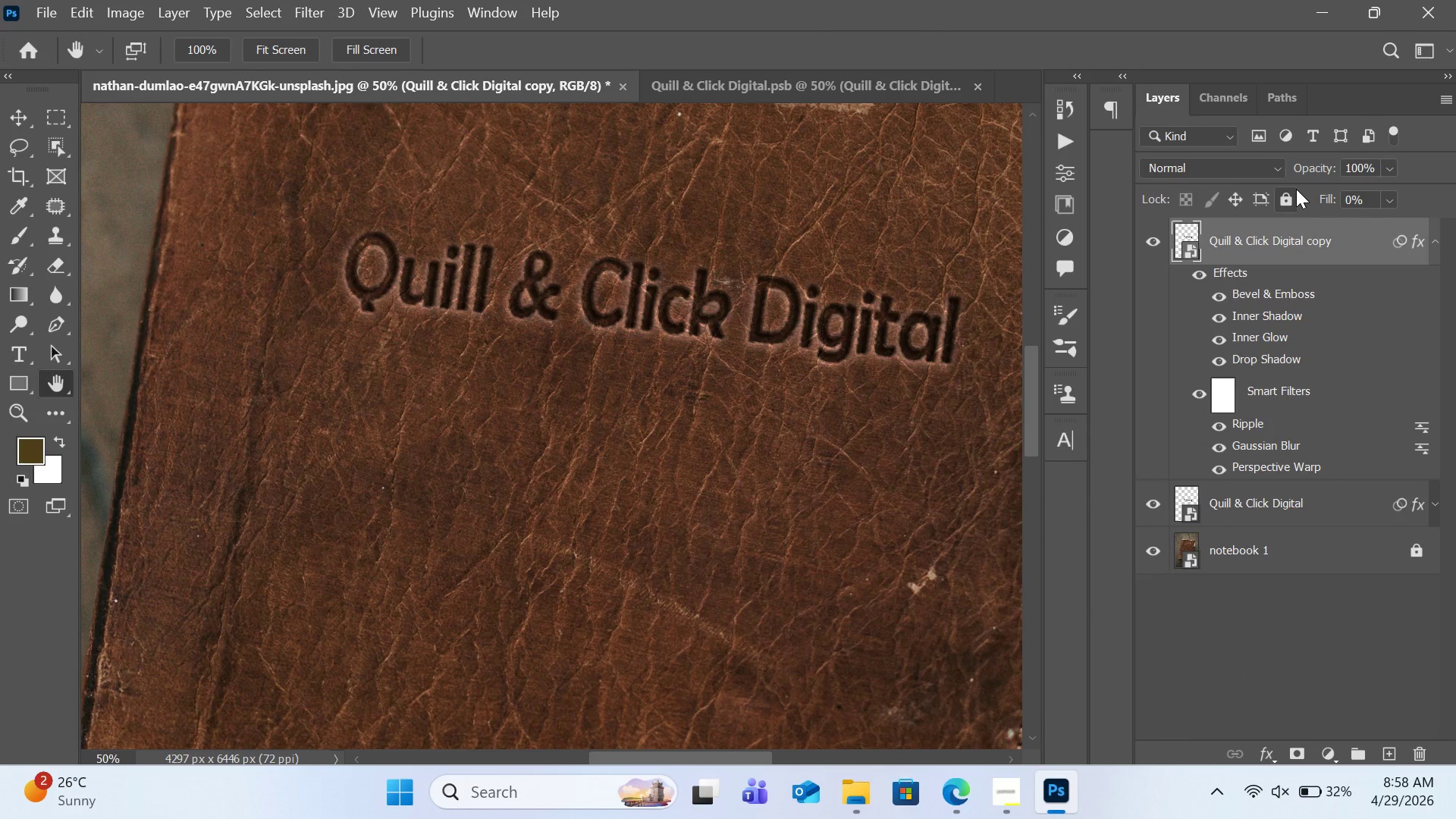 
wait(13.98)
 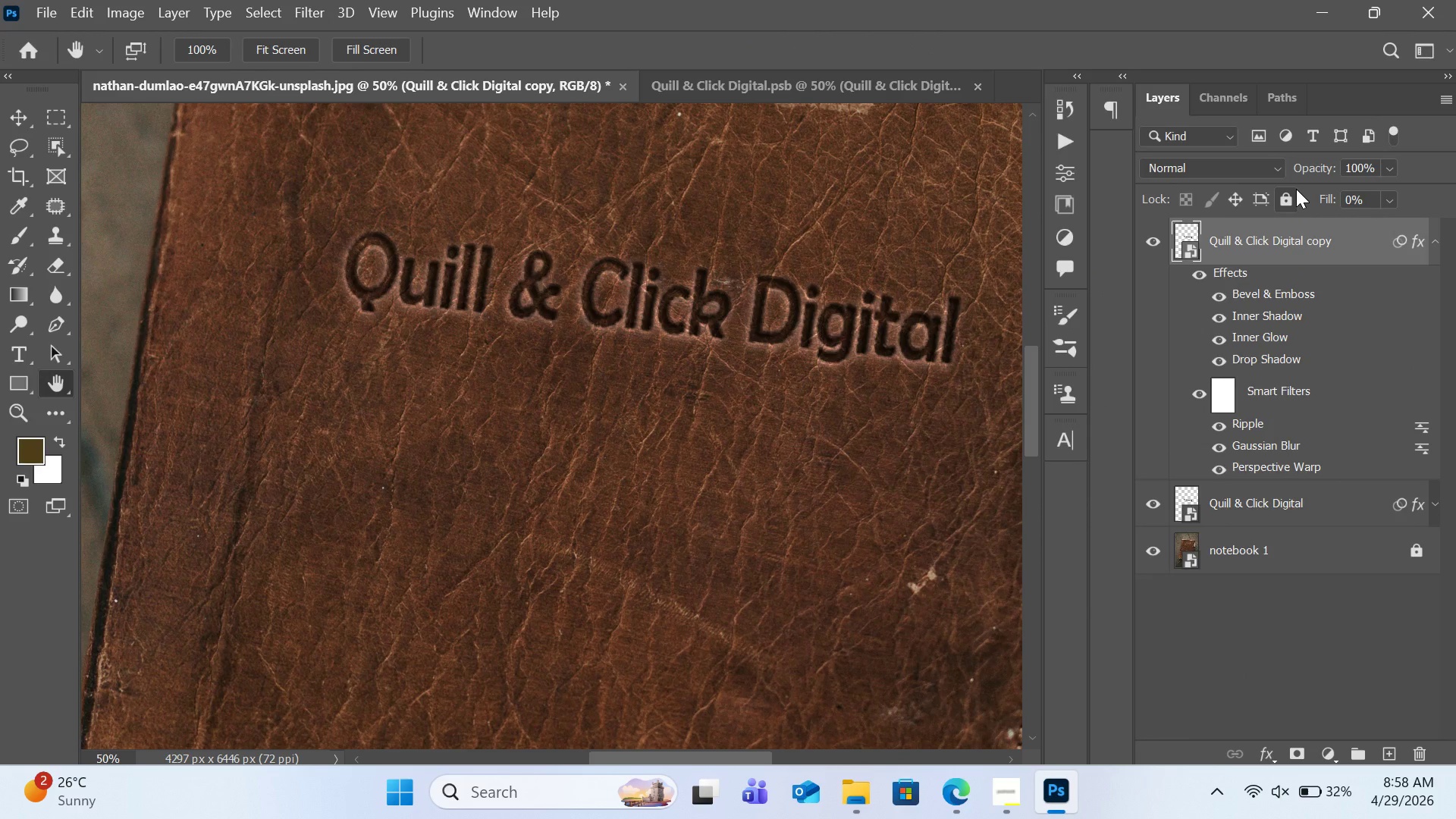 
scroll: coordinate [970, 379], scroll_direction: down, amount: 2.0
 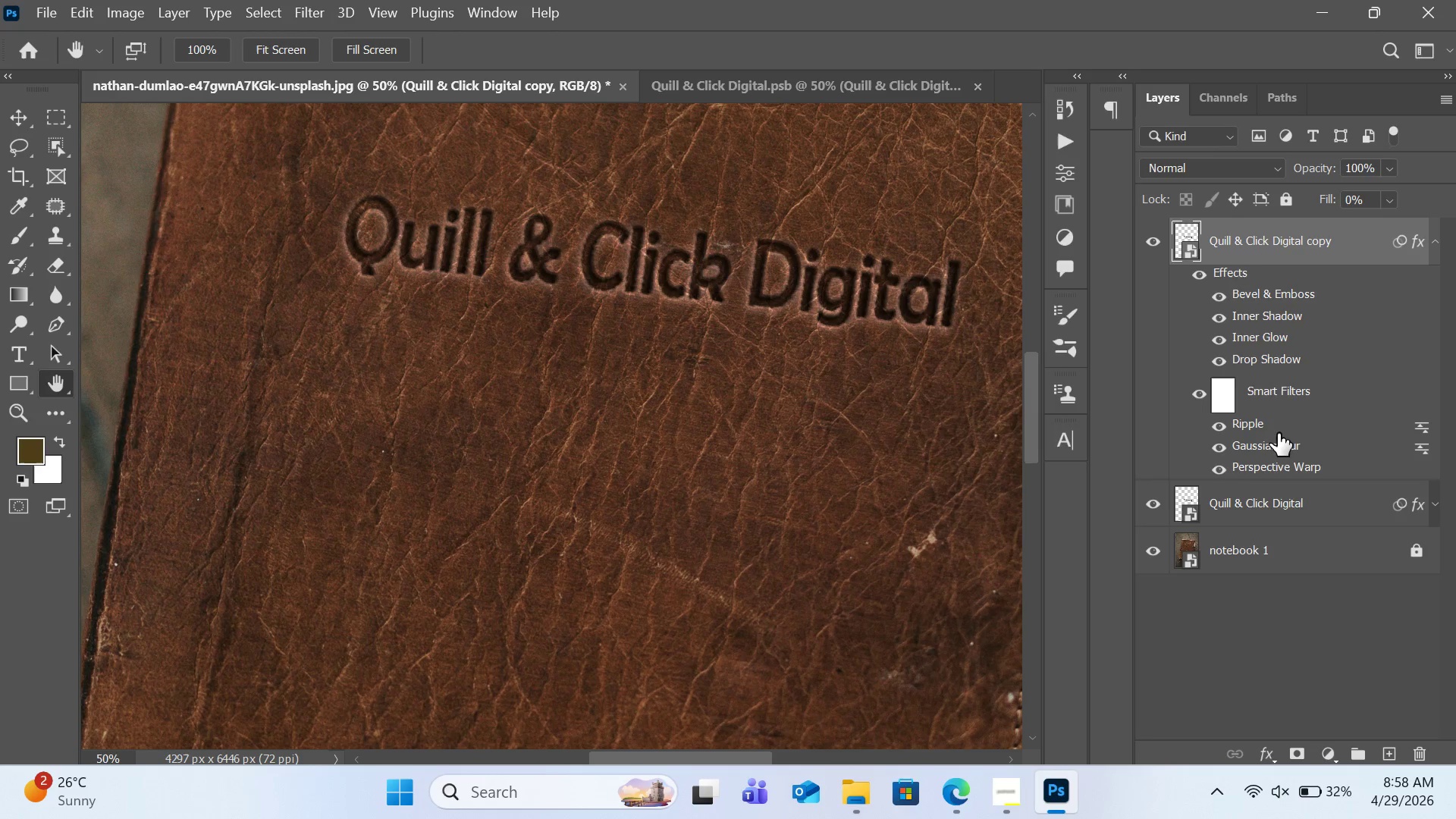 
hold_key(key=ControlLeft, duration=2.27)
 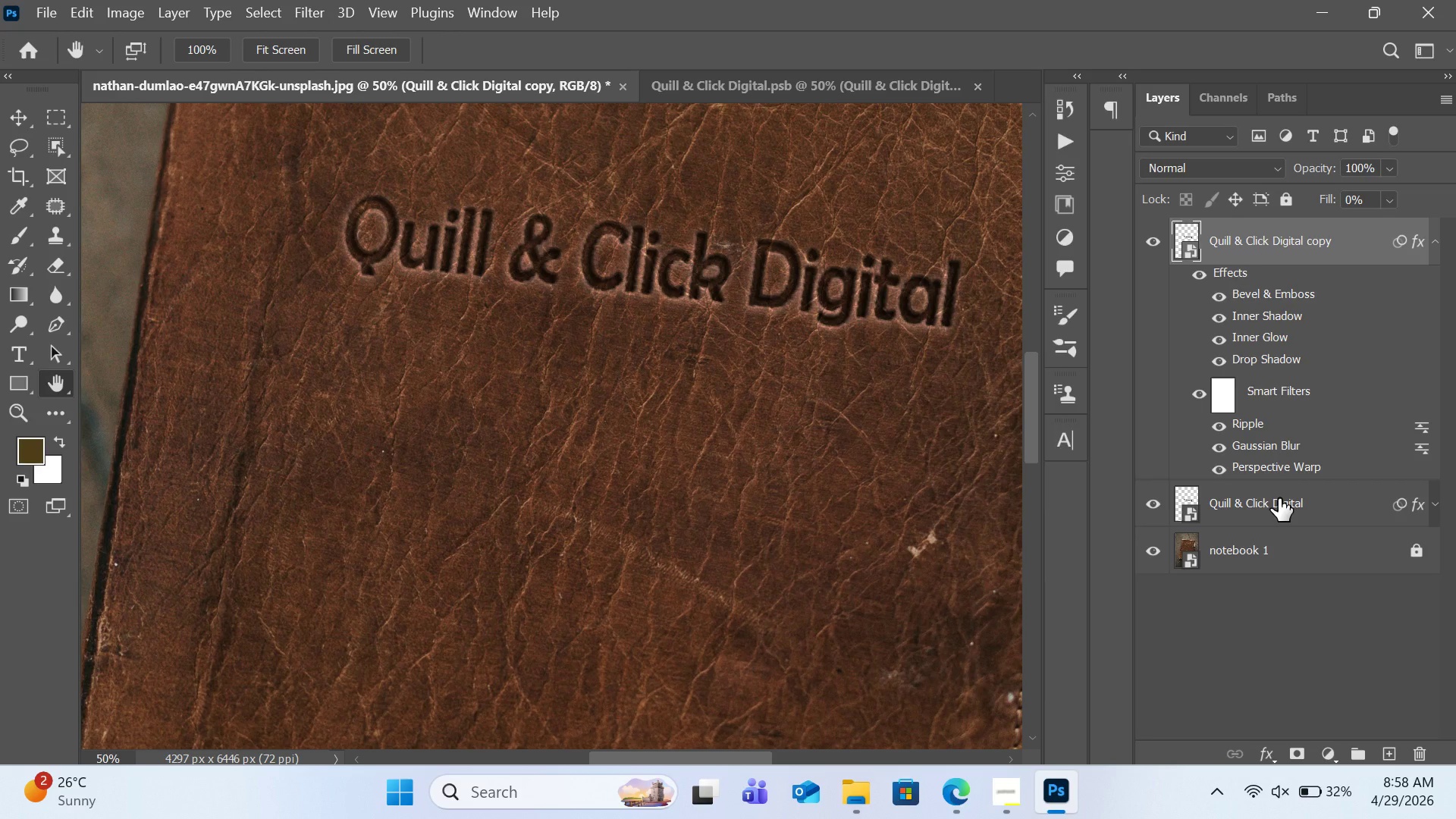 
left_click([1279, 498])
 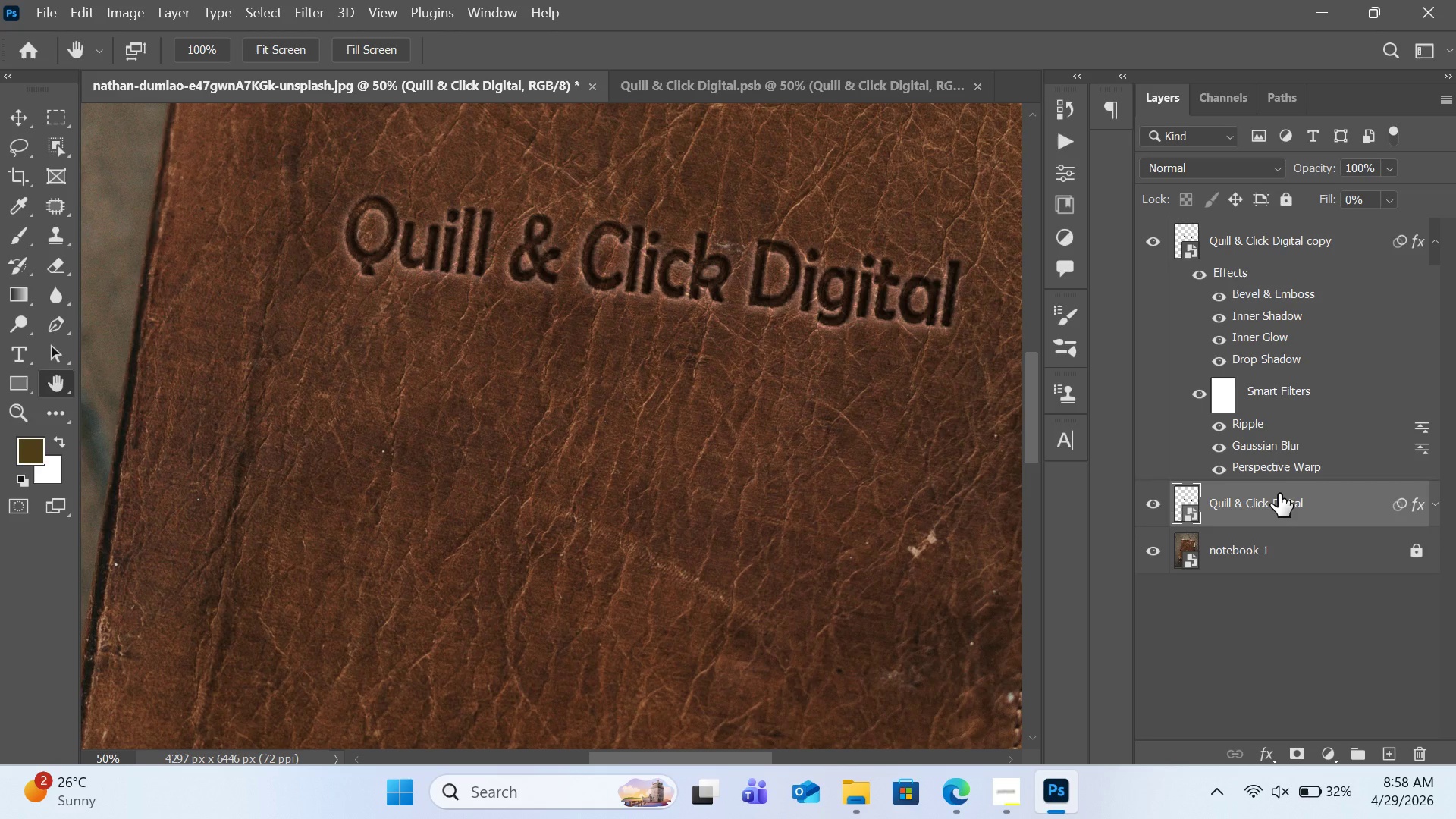 
left_click([1279, 494])
 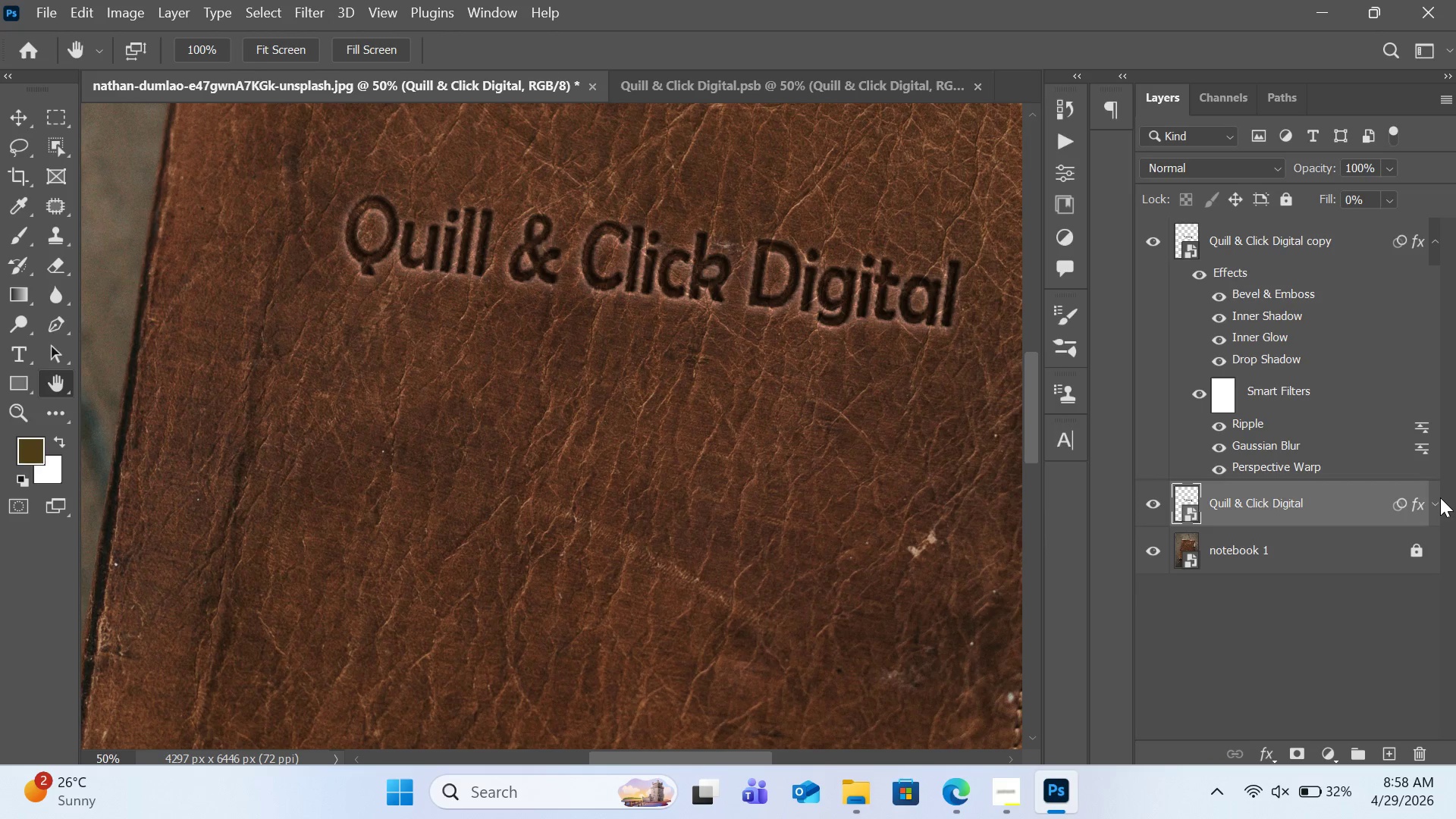 
double_click([1432, 499])
 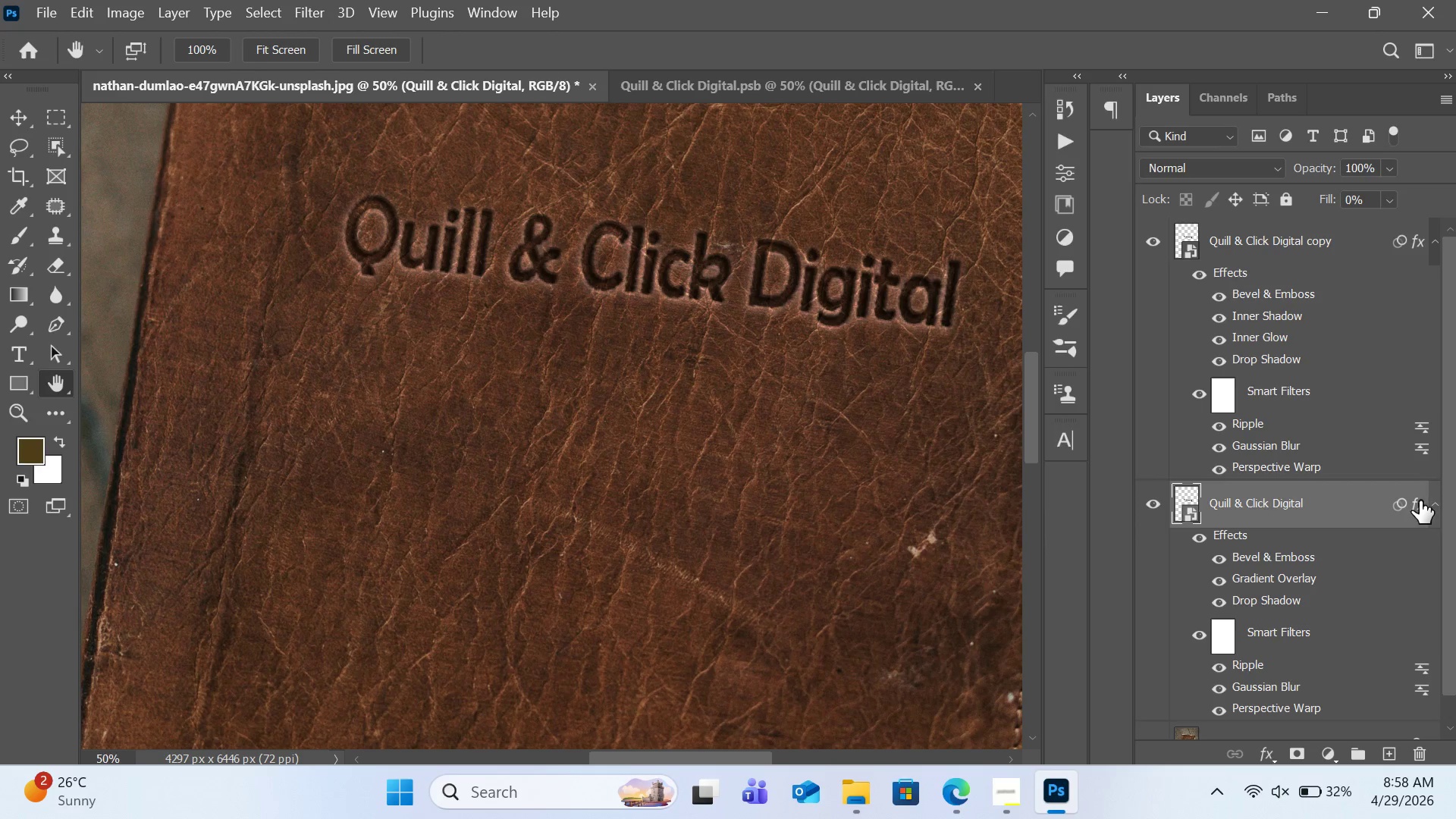 
scroll: coordinate [1420, 500], scroll_direction: down, amount: 2.0
 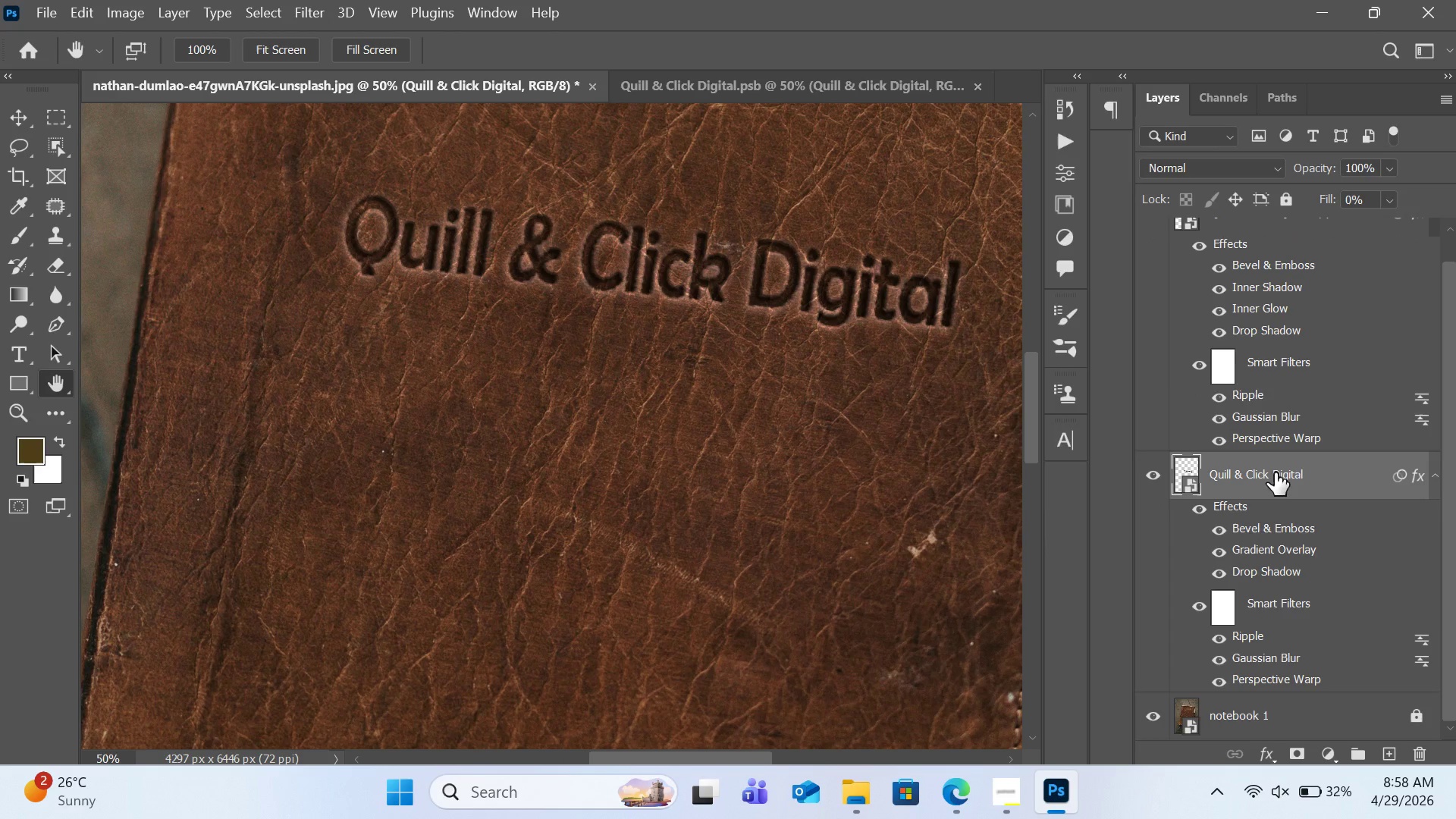 
scroll: coordinate [1254, 398], scroll_direction: up, amount: 6.0
 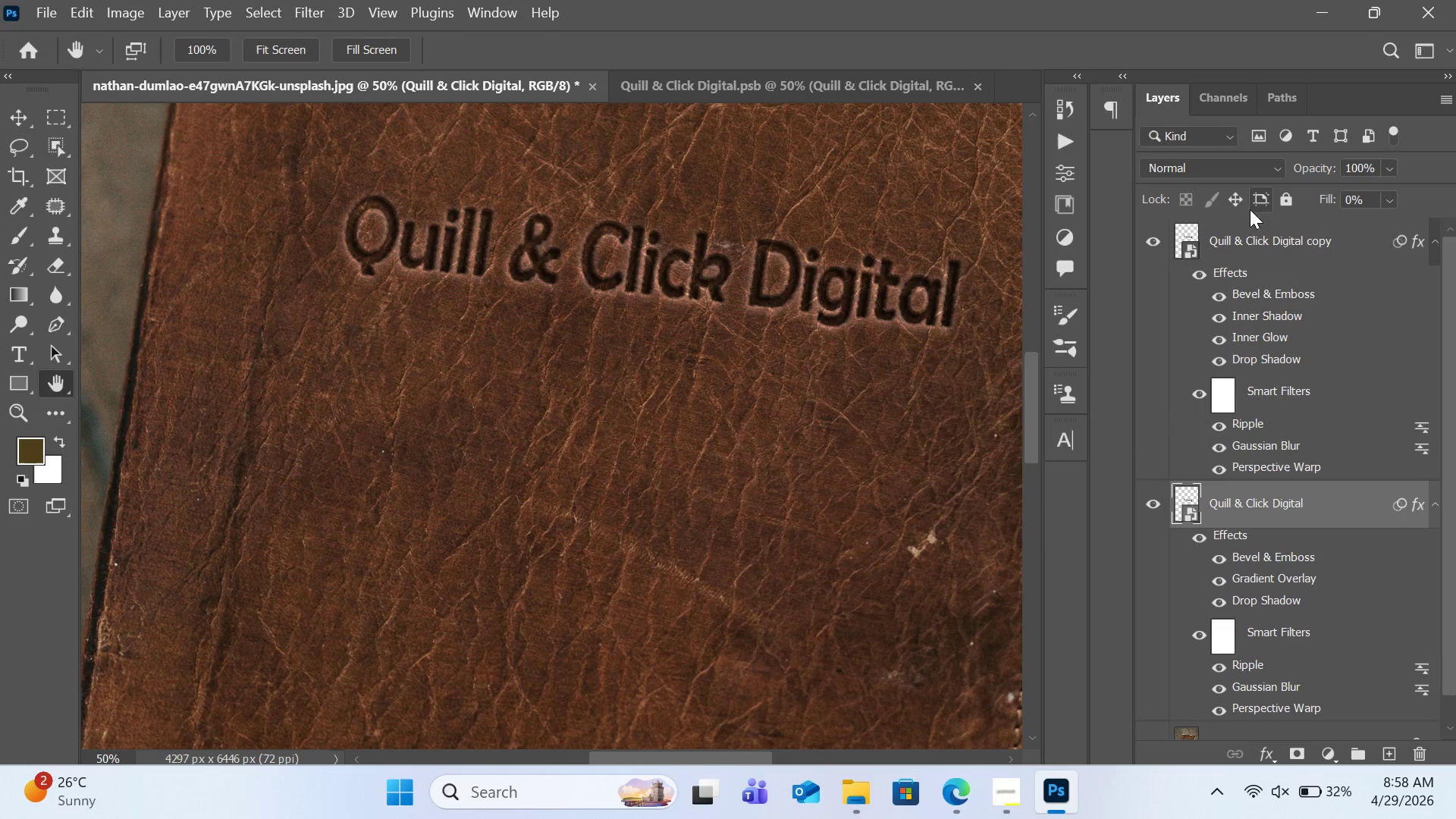 
hold_key(key=ControlLeft, duration=0.84)
left_click([1250, 243])
 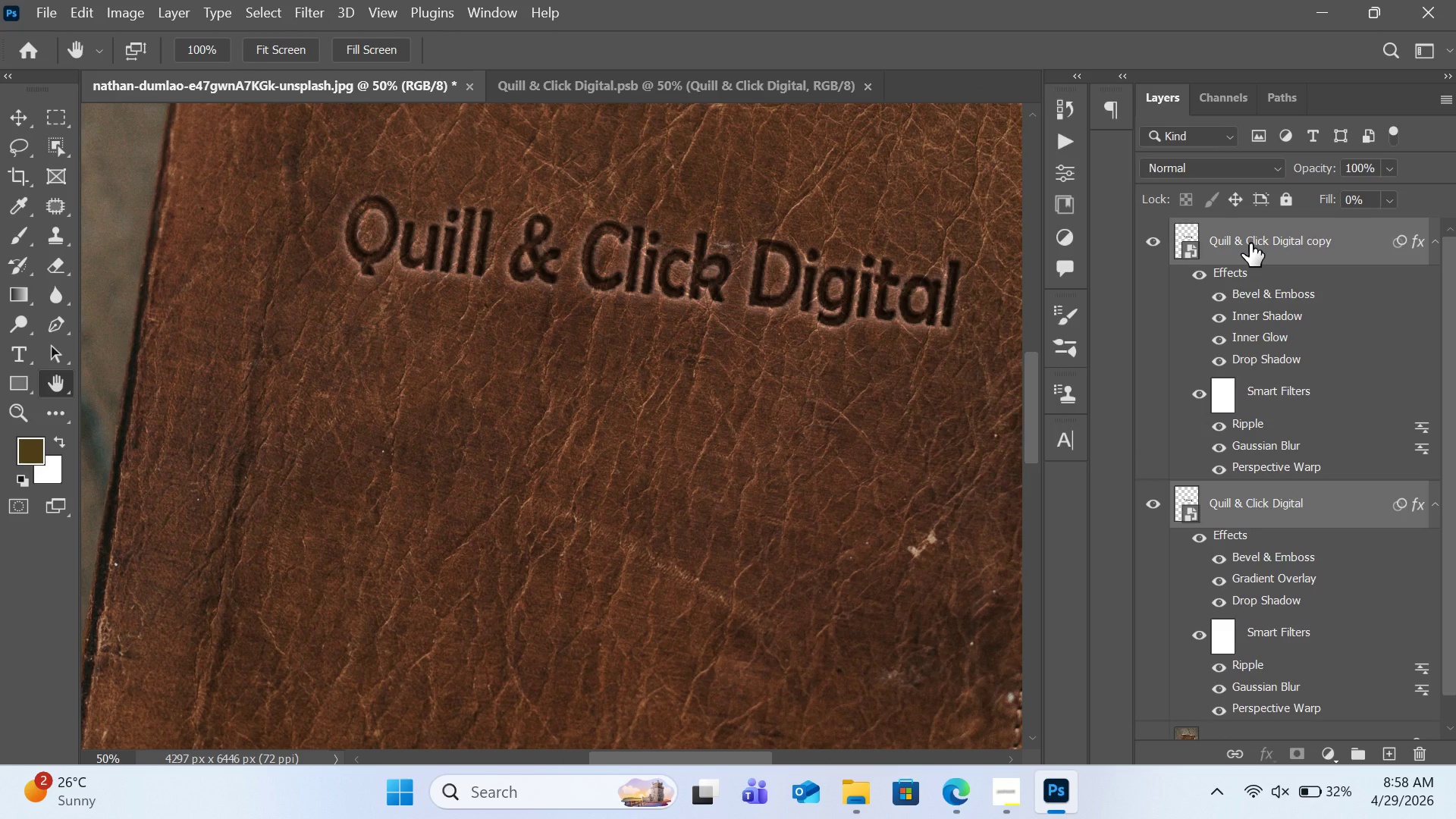 
key(Control+G)
 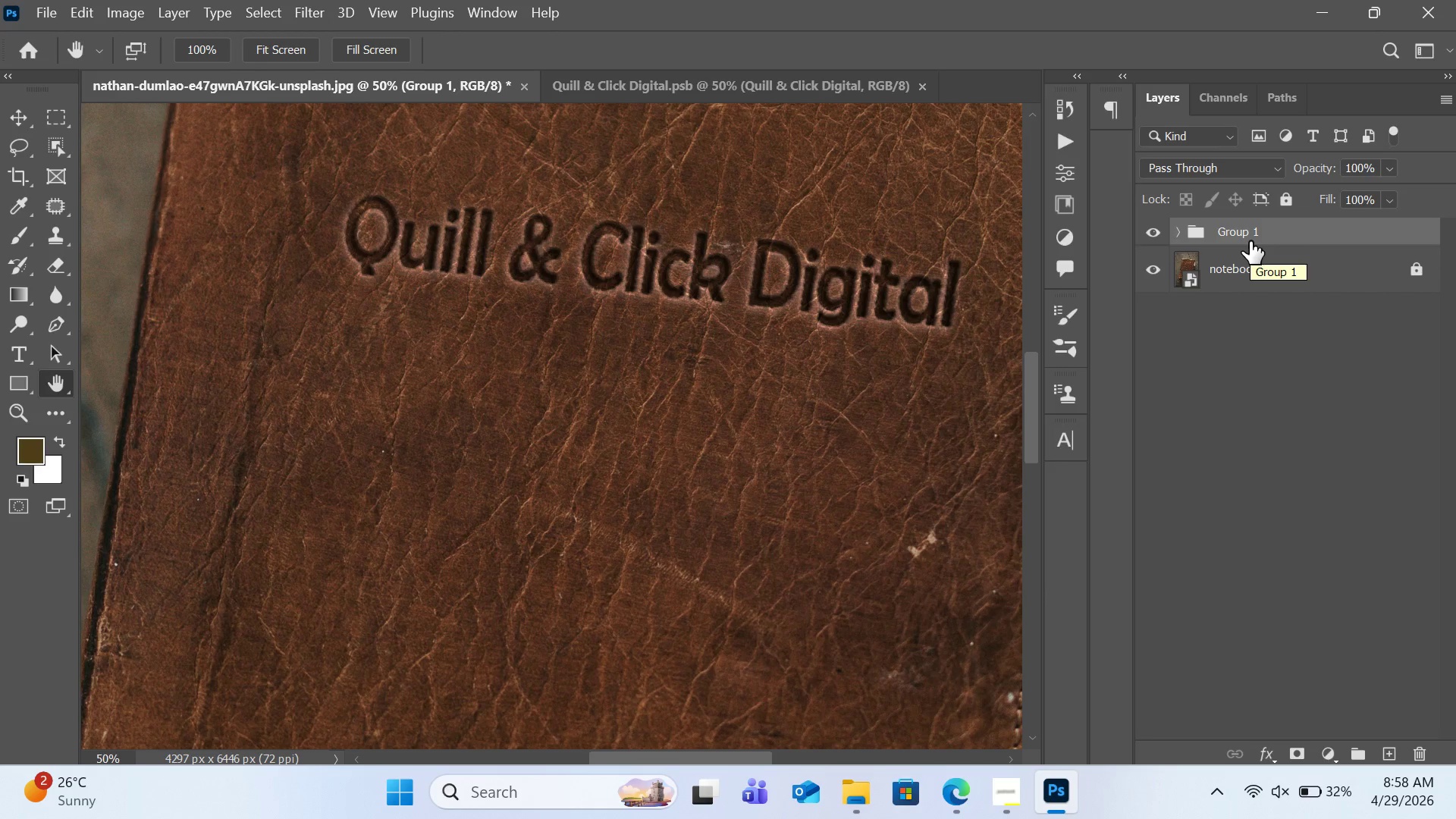 
double_click([1250, 241])
 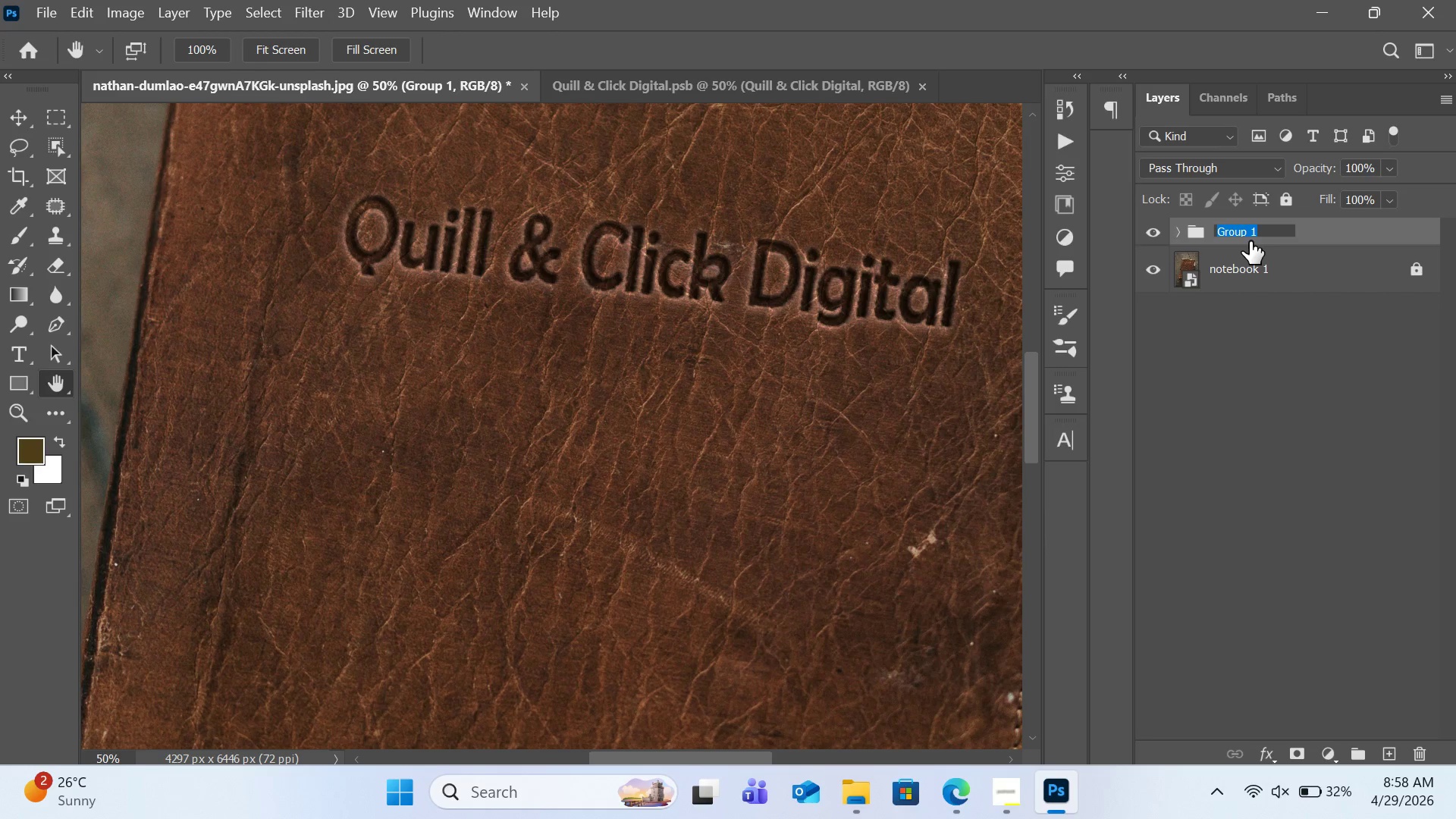 
type(logo)
 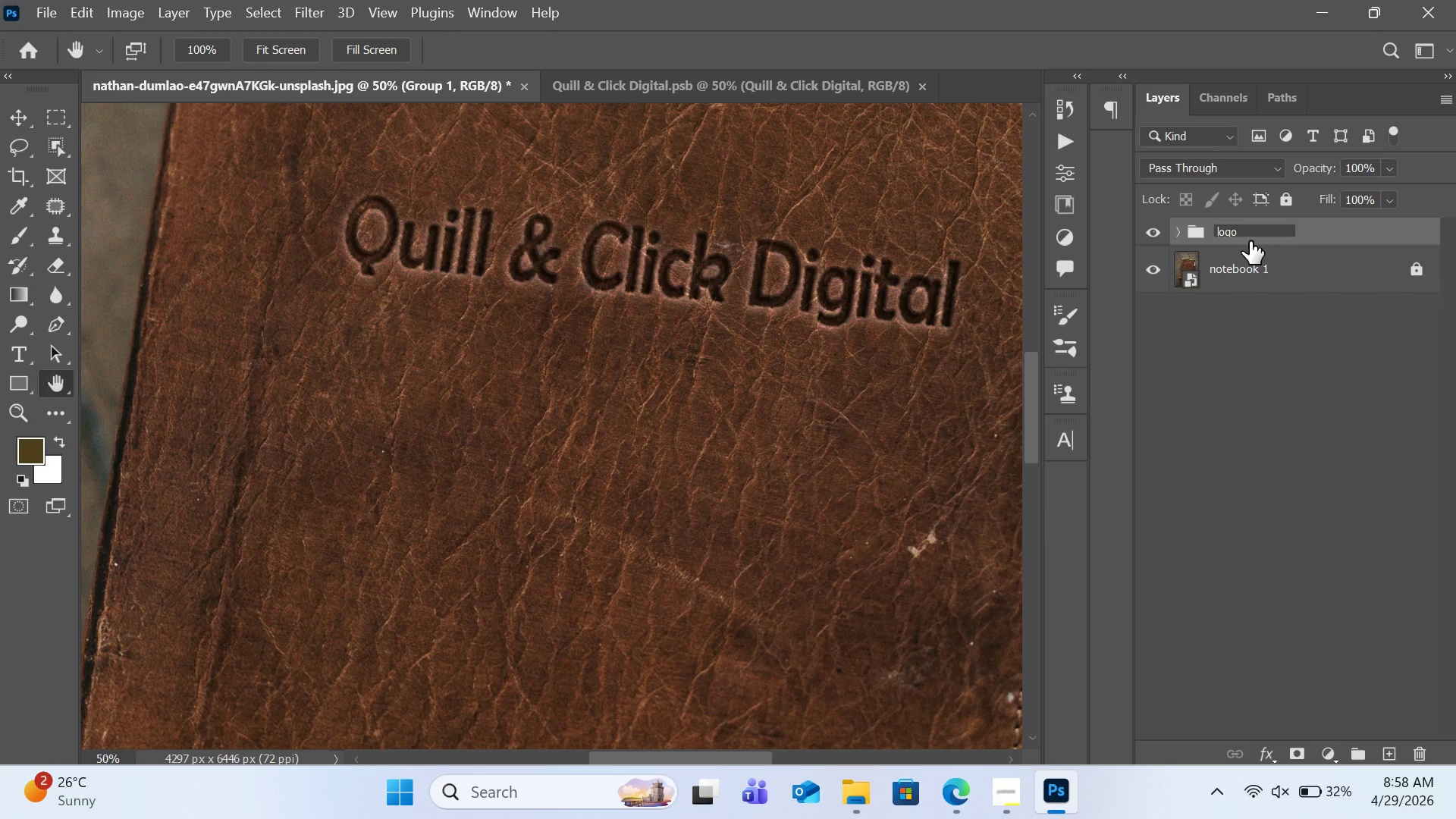 
key(Enter)
 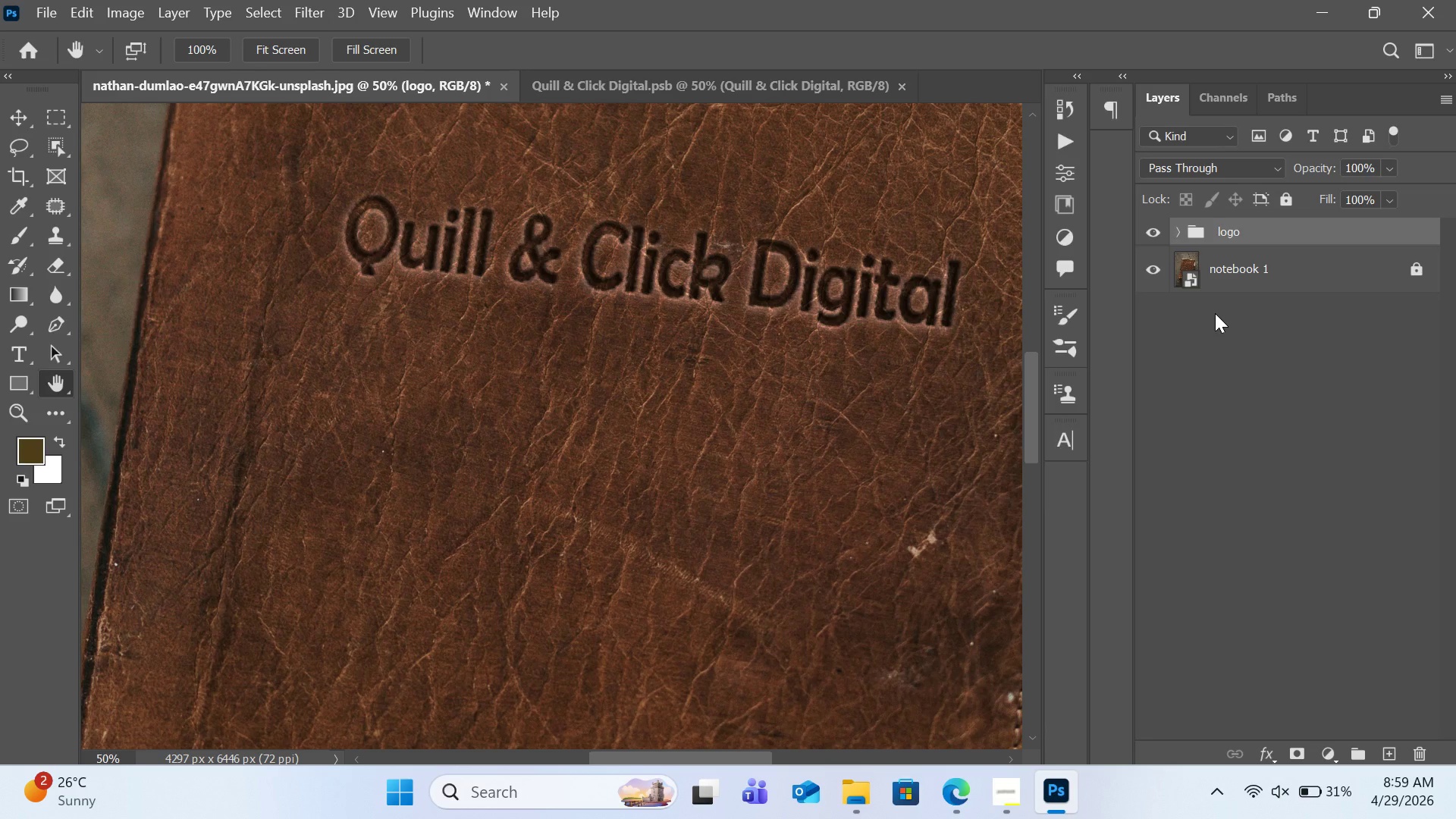 
wait(21.7)
 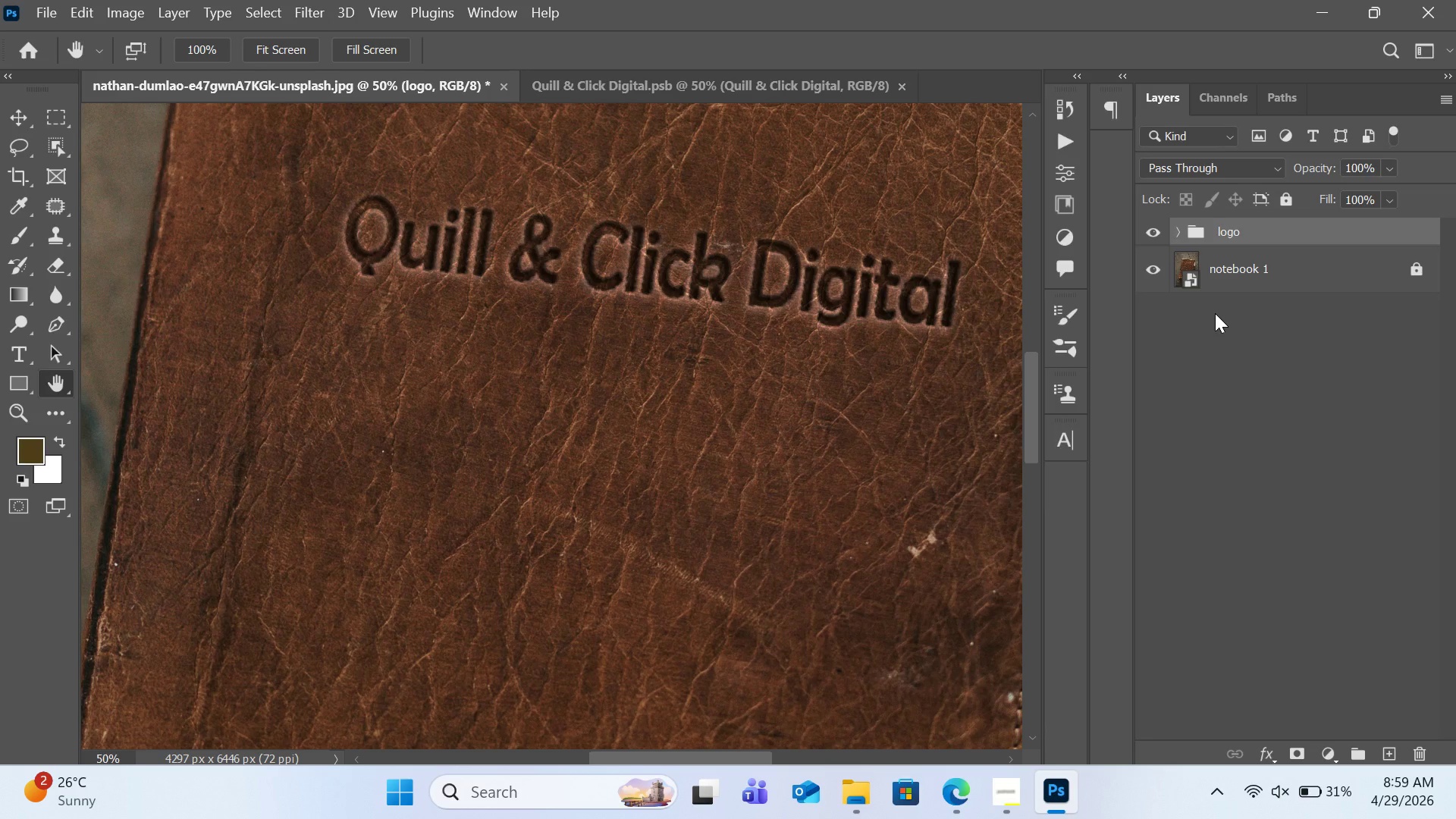 
key(Control+0)
 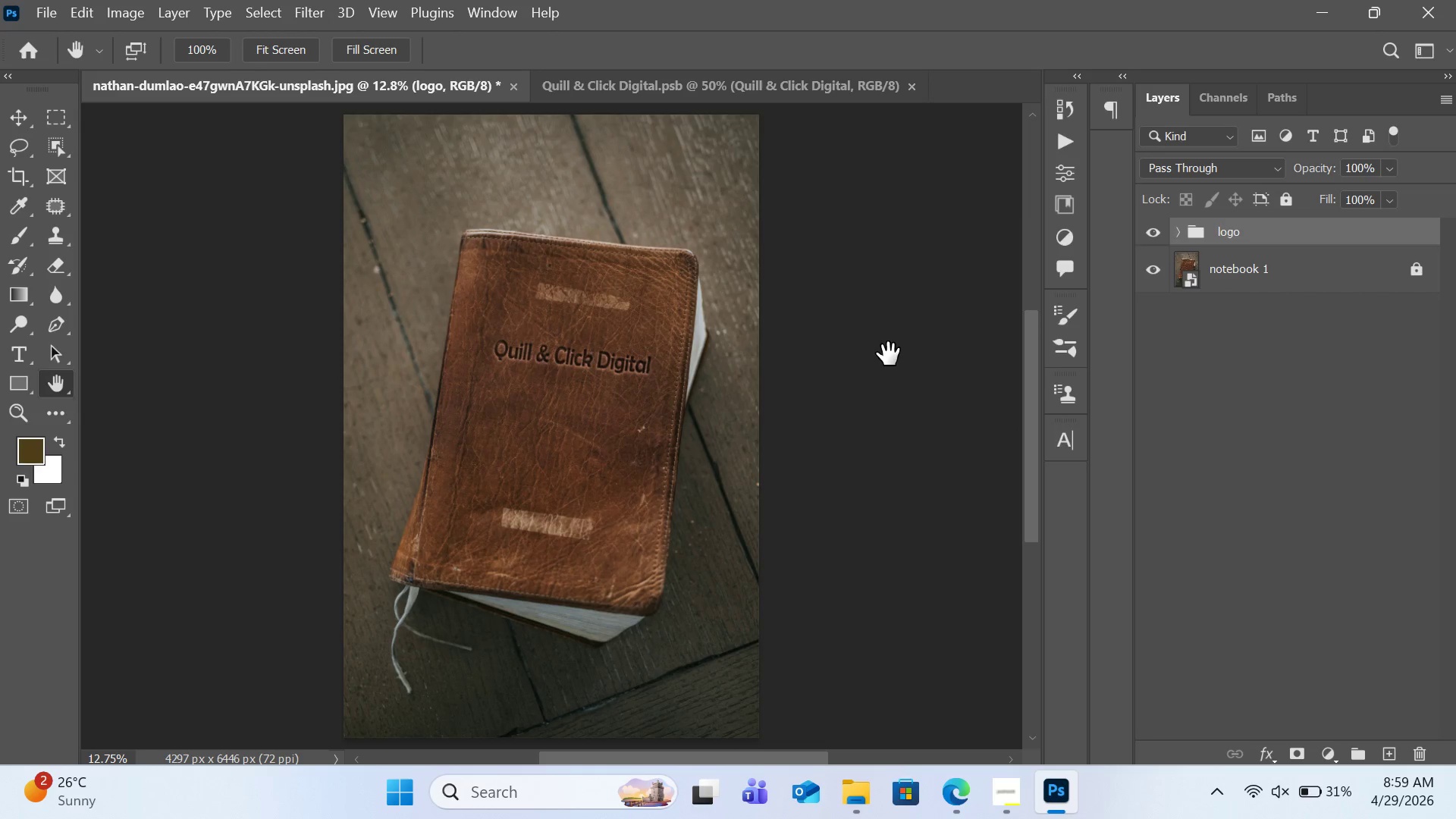 
key(Control+T)
 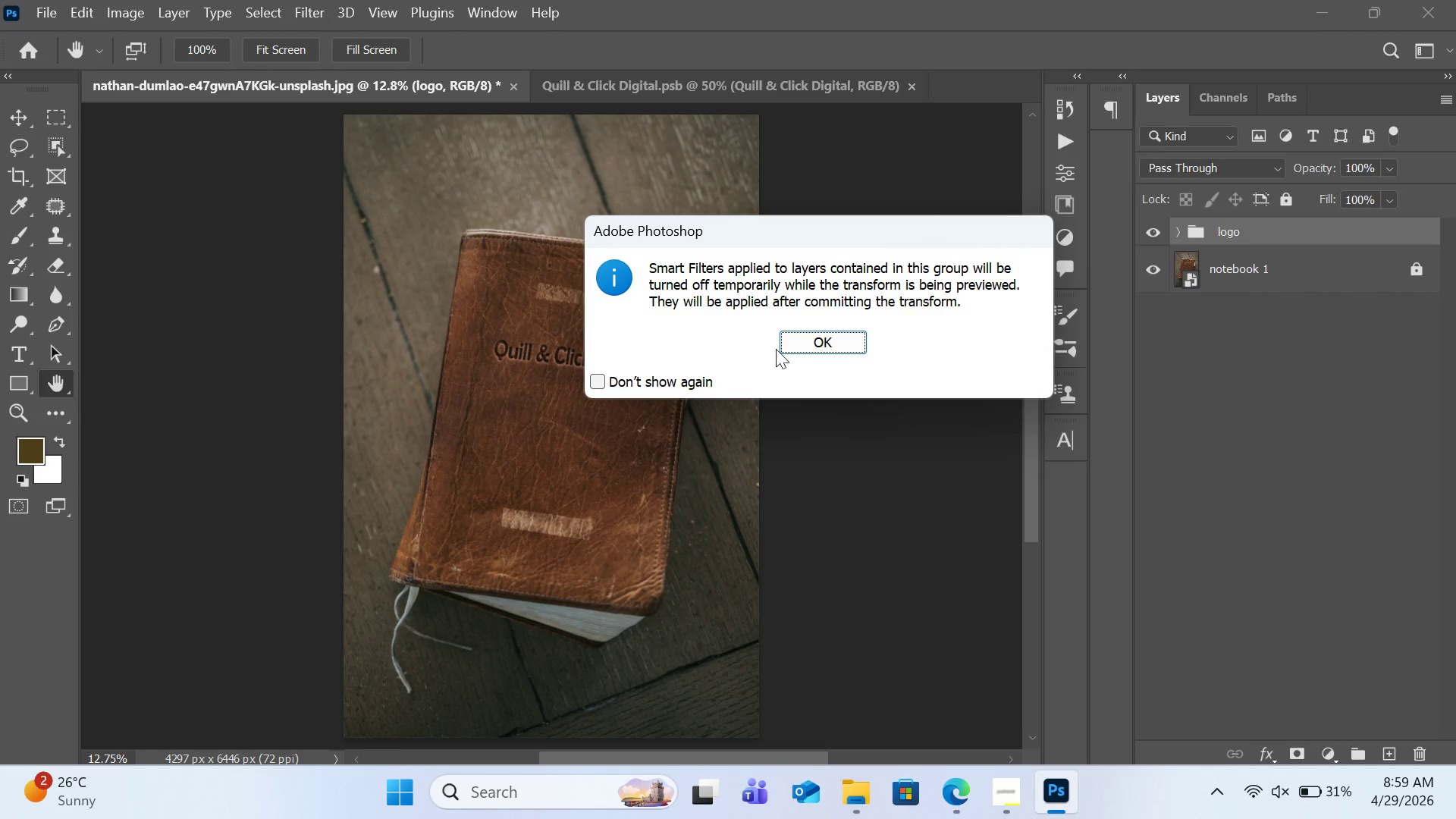 
left_click([790, 347])
 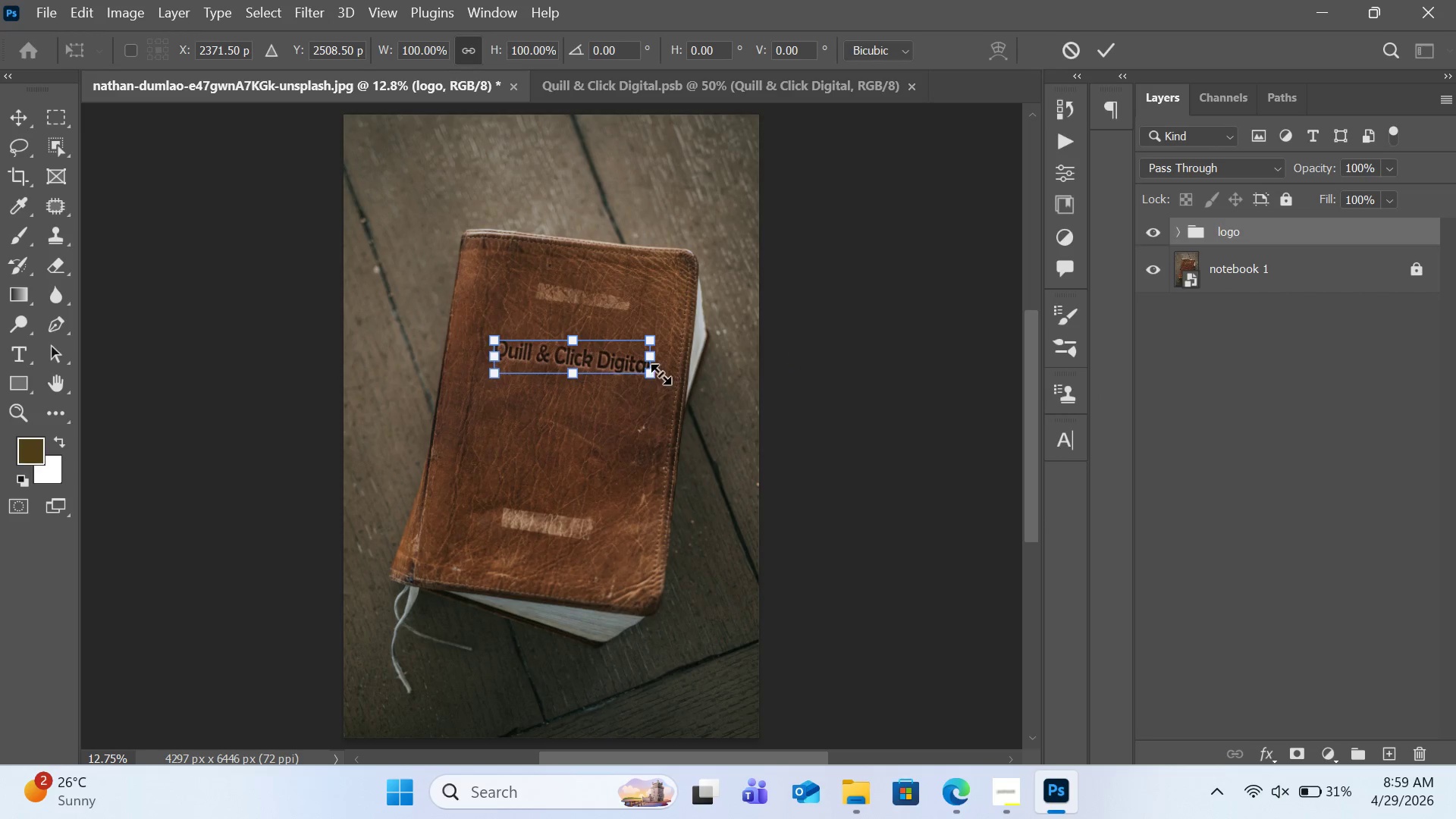 
left_click_drag(start_coordinate=[654, 378], to_coordinate=[651, 355])
 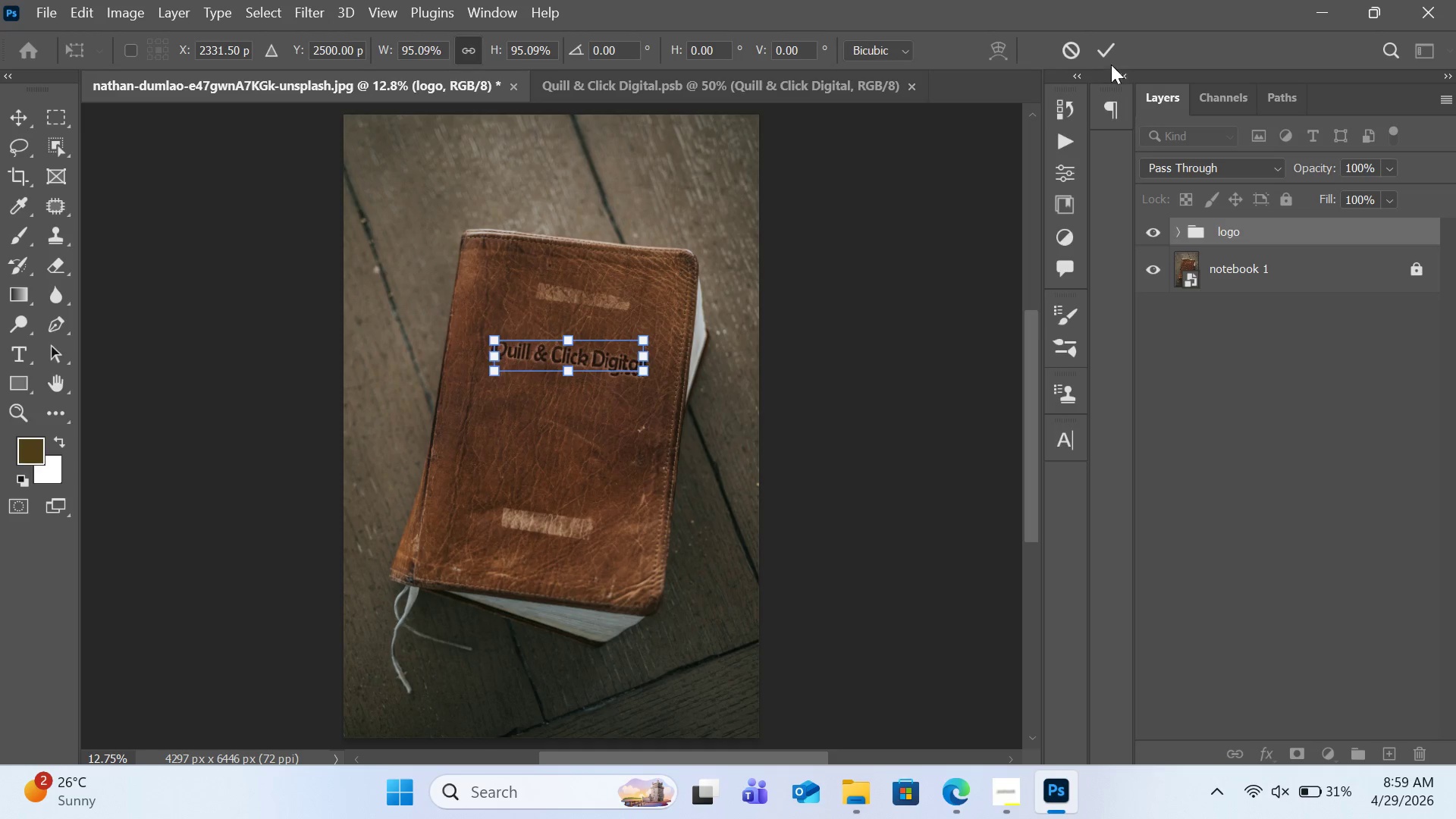 
left_click([1109, 55])
 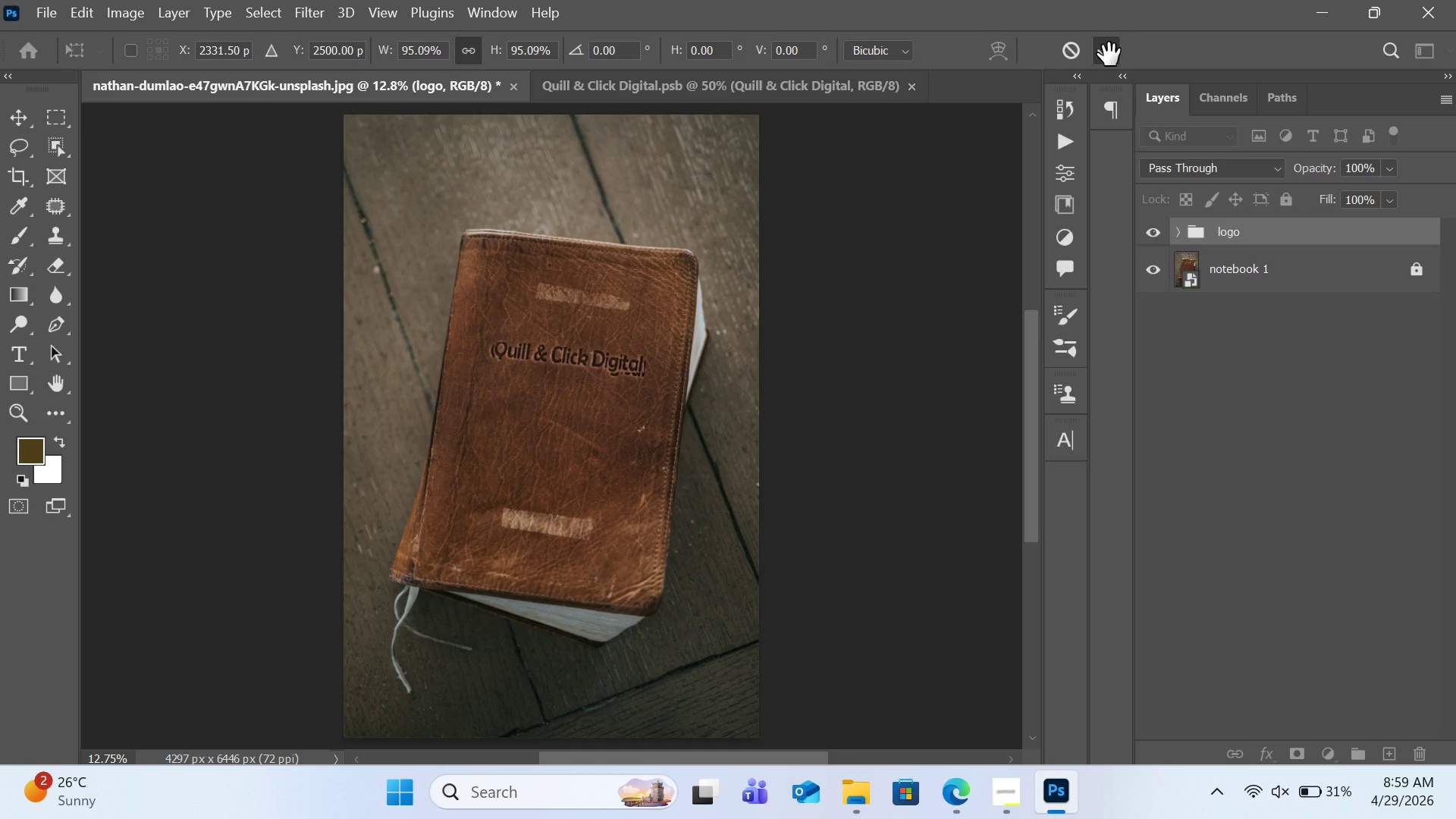 
hold_key(key=ControlLeft, duration=4.28)
 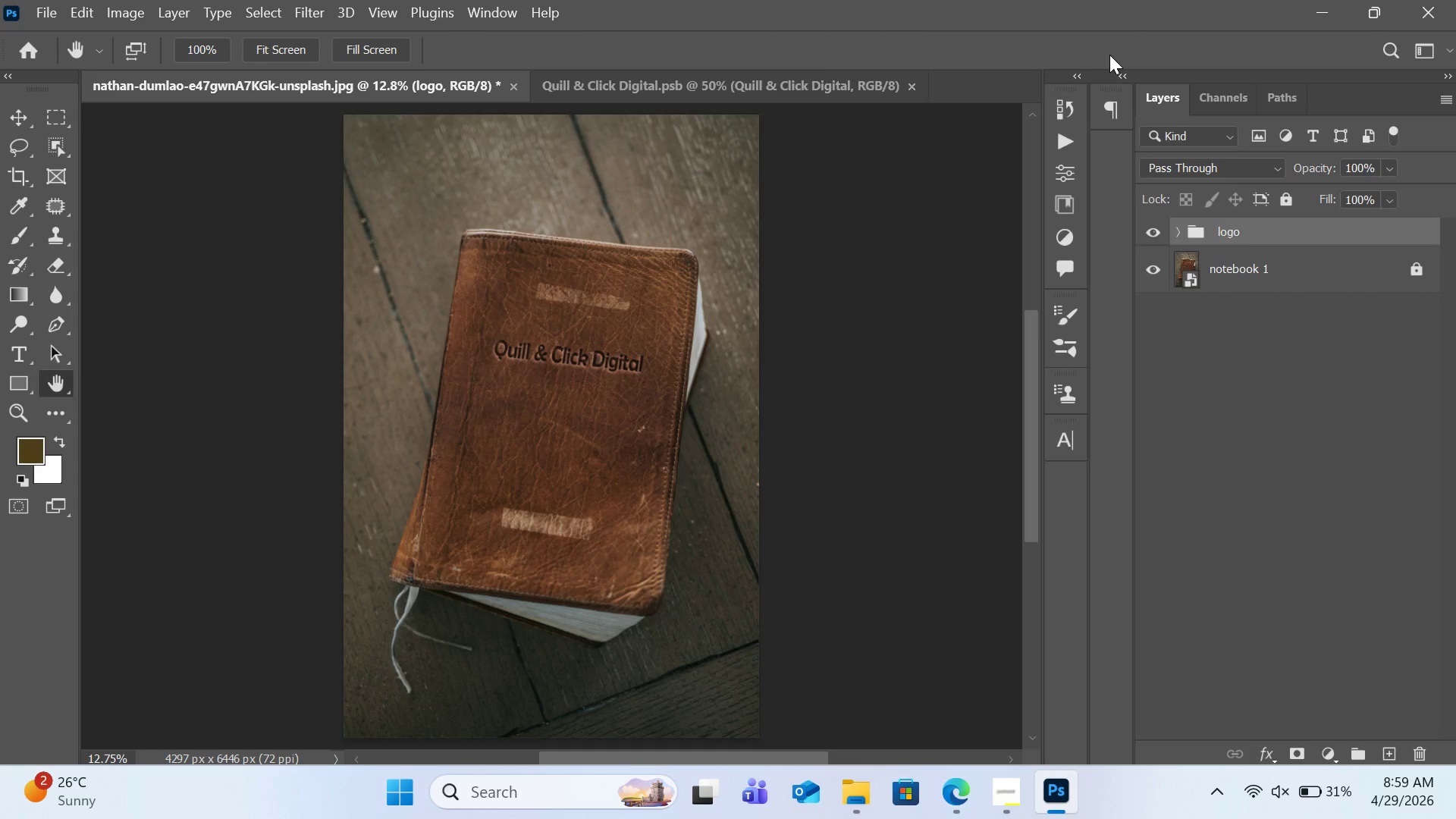 
key(Control+Z)
 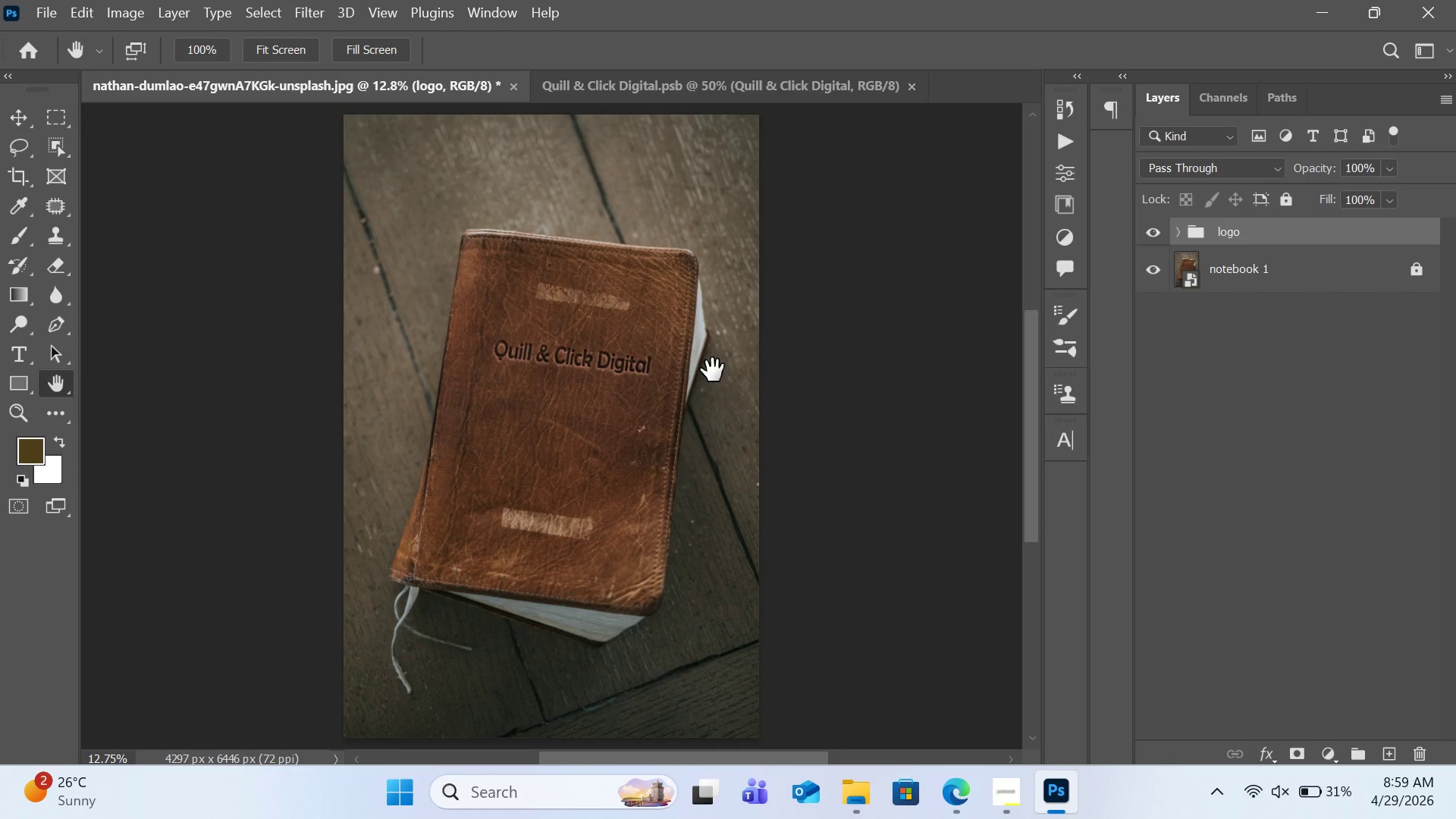 
key(Control+T)
 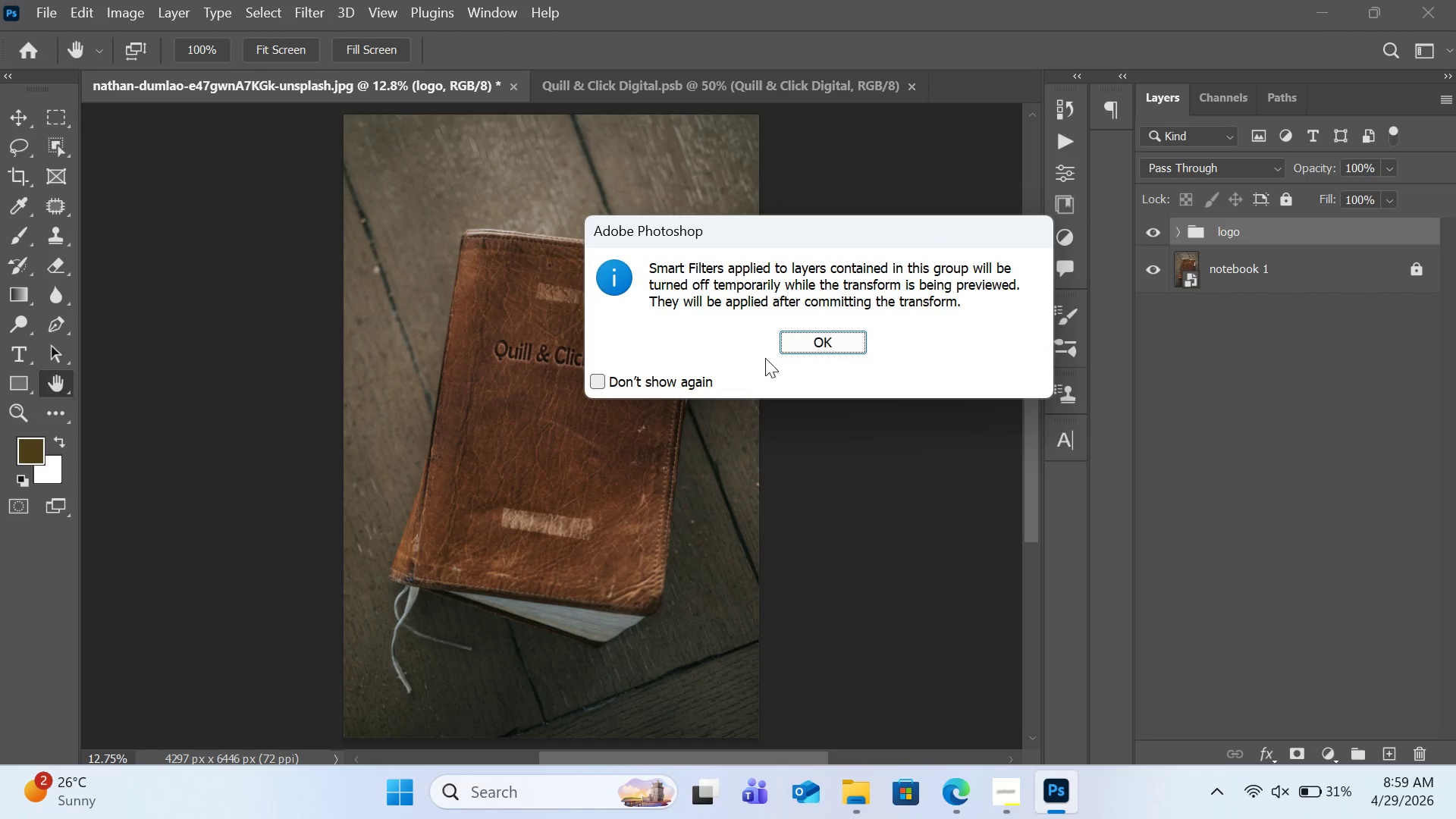 
left_click([809, 339])
 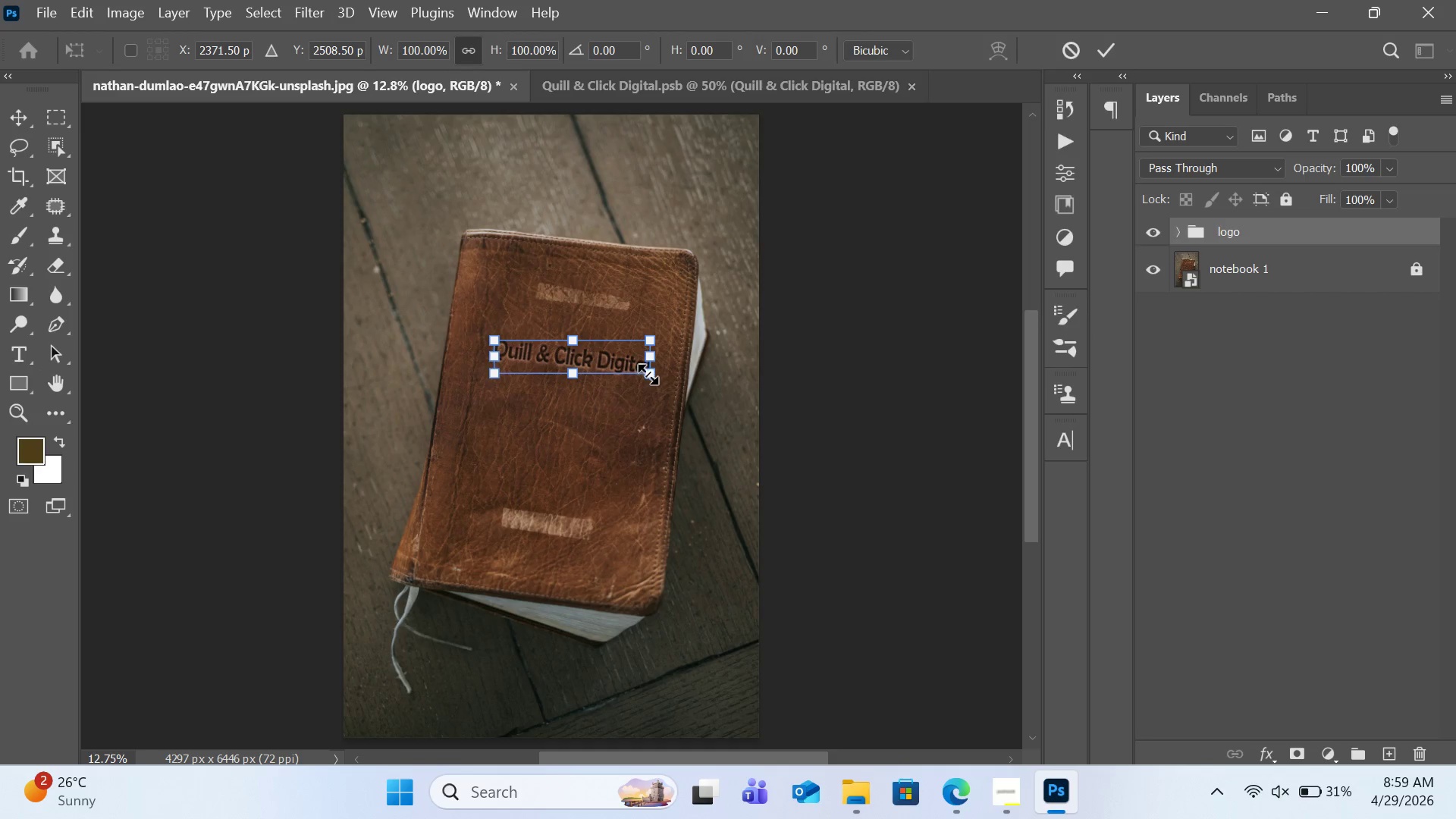 
left_click_drag(start_coordinate=[648, 374], to_coordinate=[605, 372])
 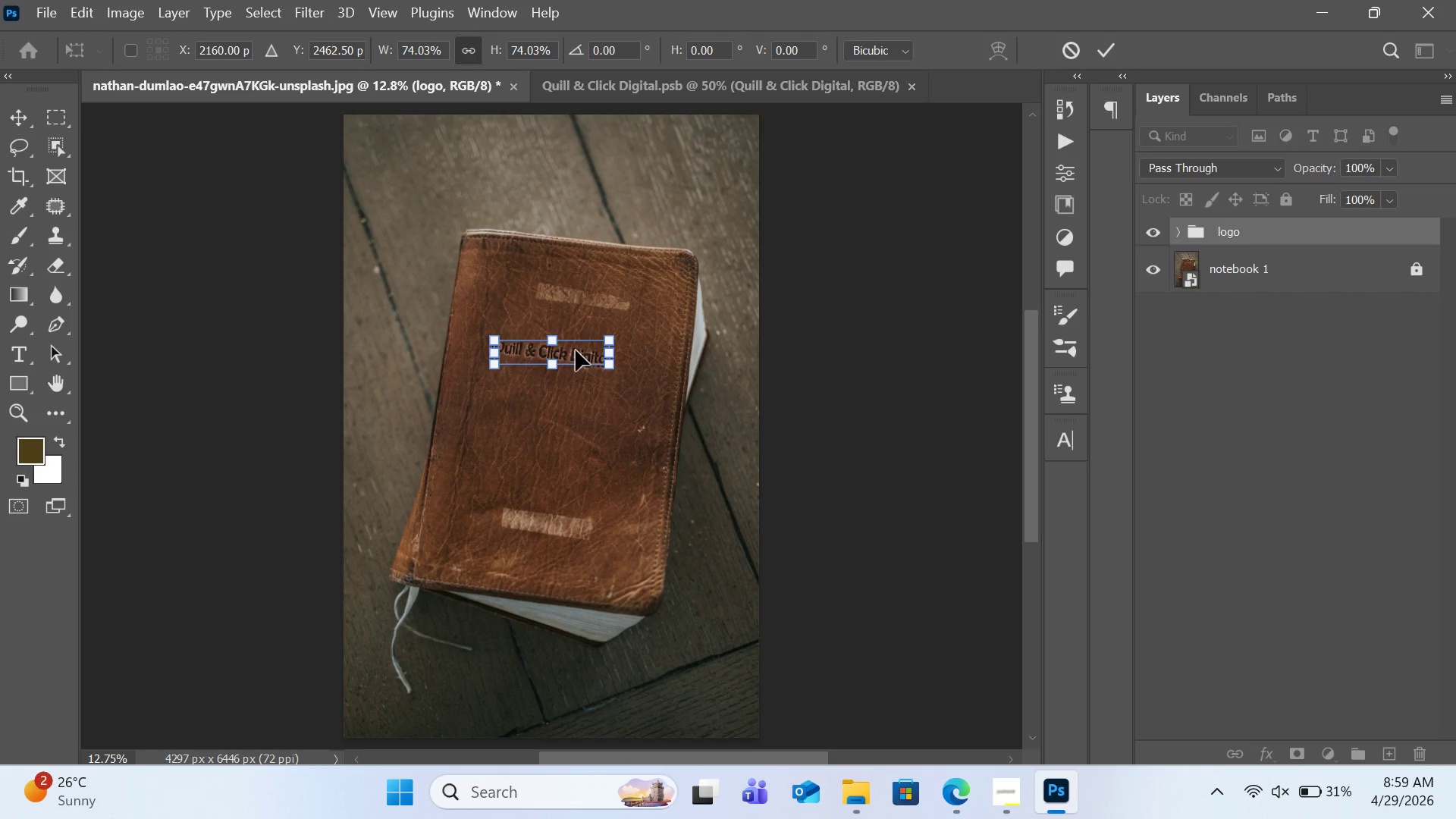 
left_click_drag(start_coordinate=[576, 350], to_coordinate=[601, 350])
 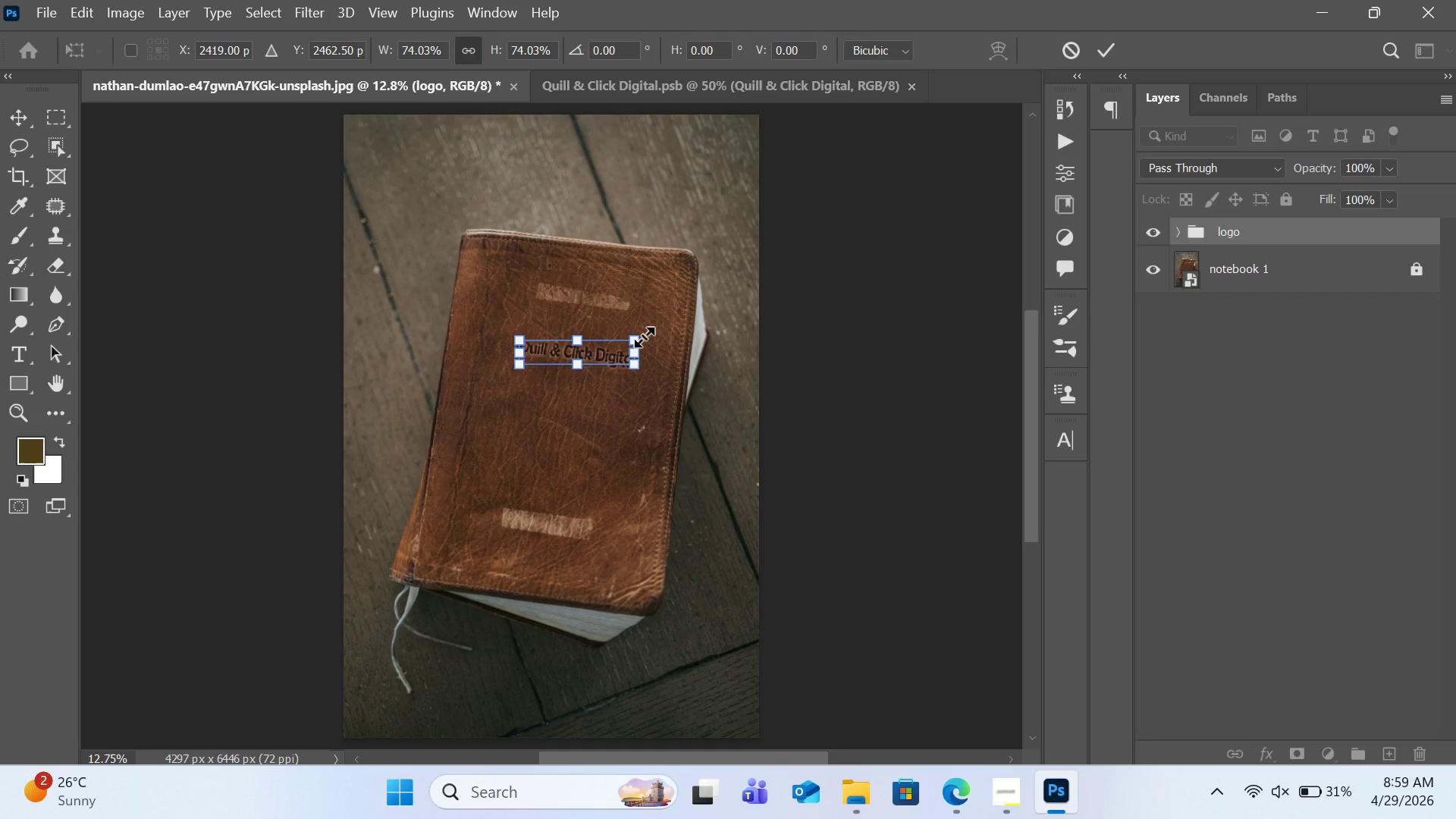 
left_click_drag(start_coordinate=[632, 339], to_coordinate=[648, 335])
 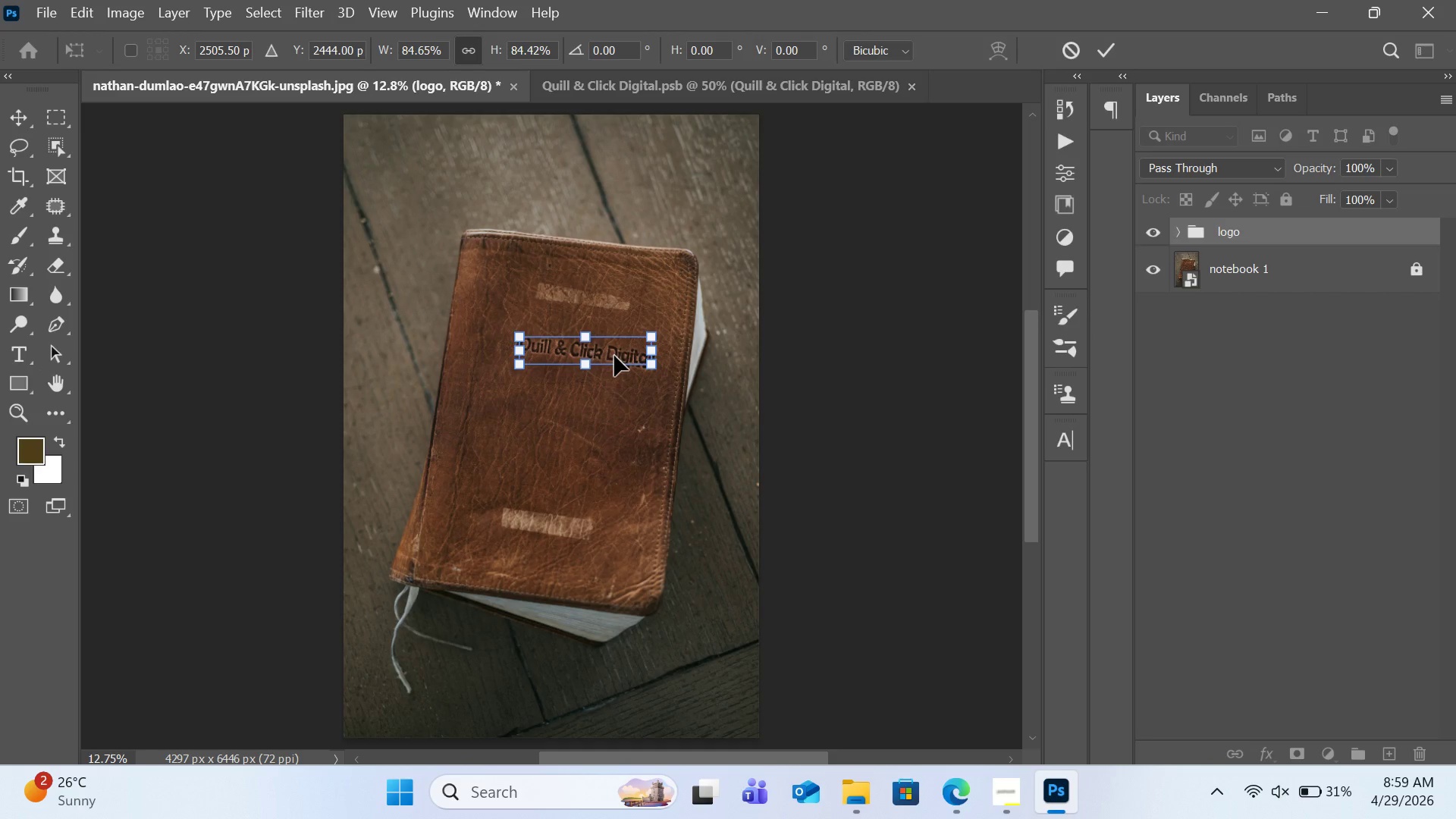 
left_click_drag(start_coordinate=[614, 356], to_coordinate=[608, 354])
 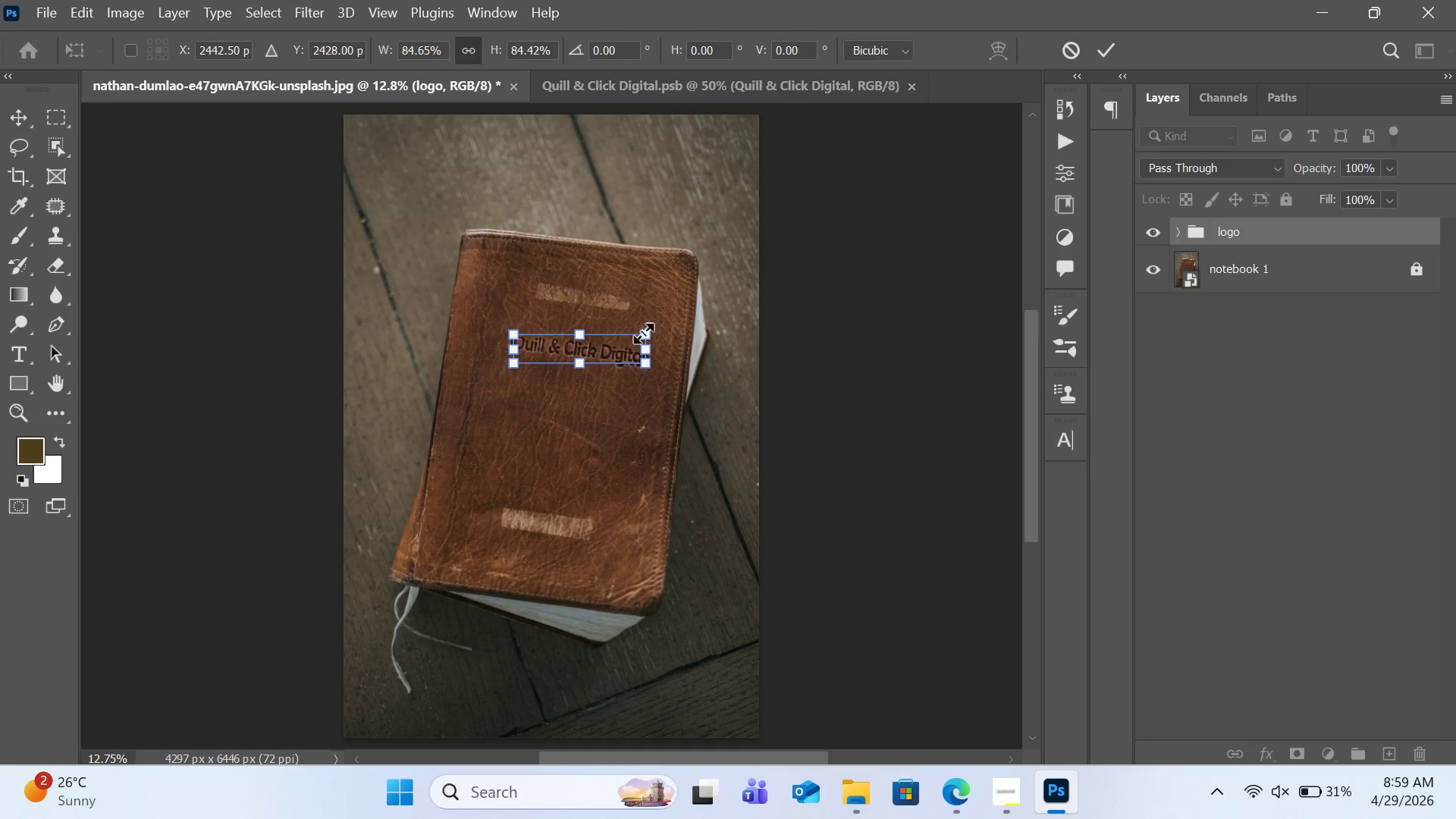 
left_click_drag(start_coordinate=[647, 331], to_coordinate=[654, 328])
 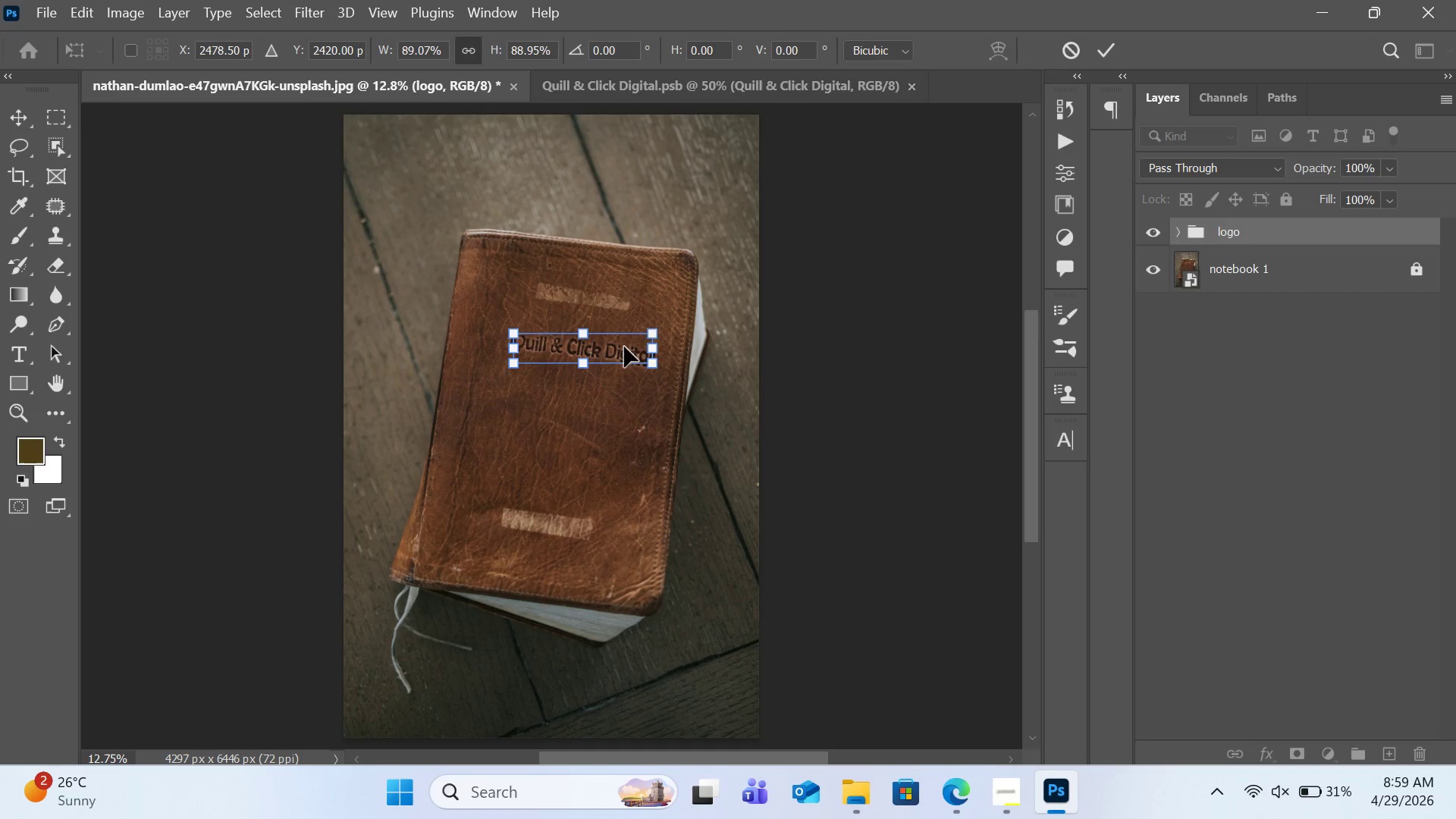 
left_click_drag(start_coordinate=[624, 350], to_coordinate=[617, 350])
 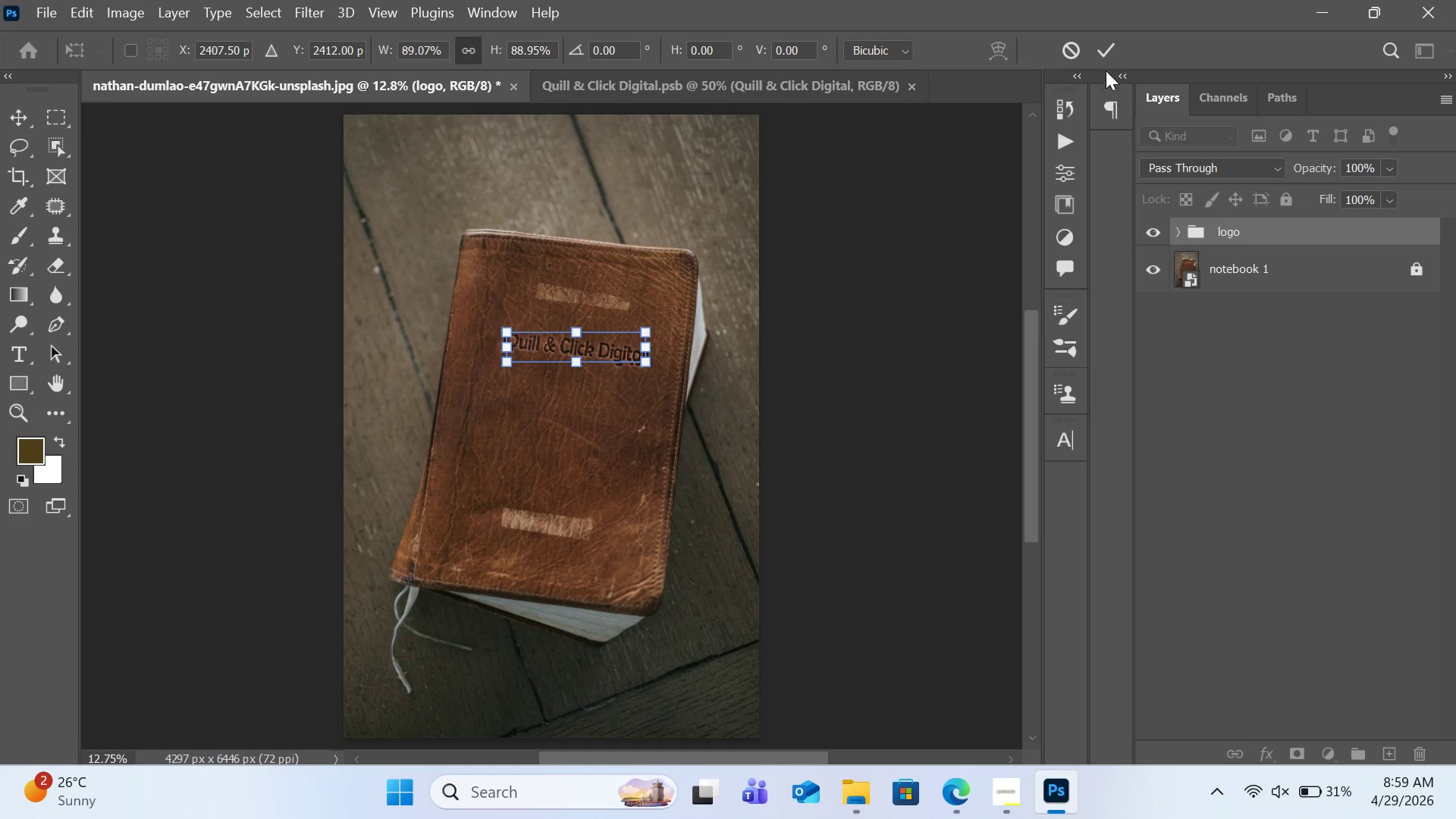 
left_click([1109, 55])
 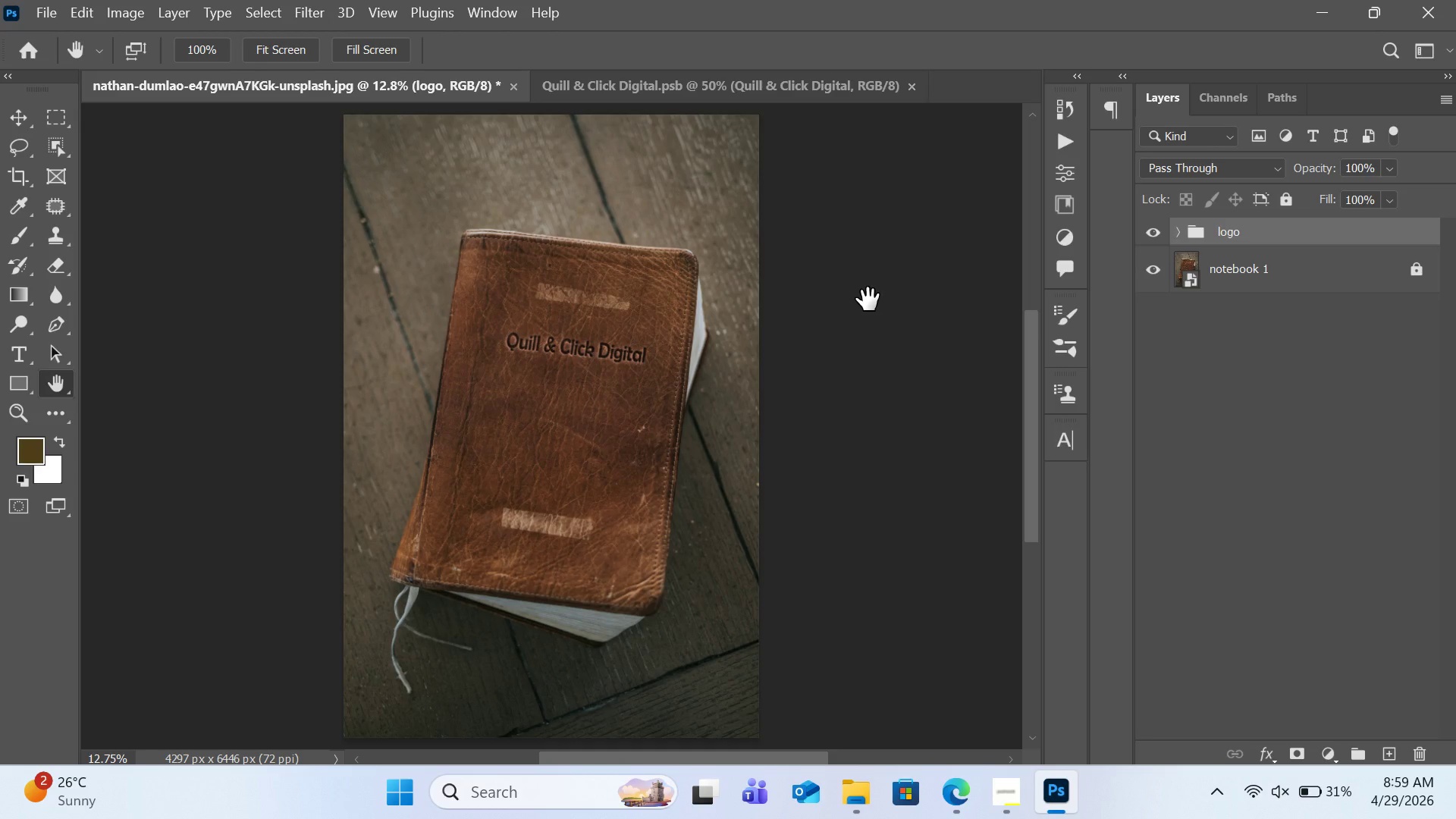 
wait(15.09)
 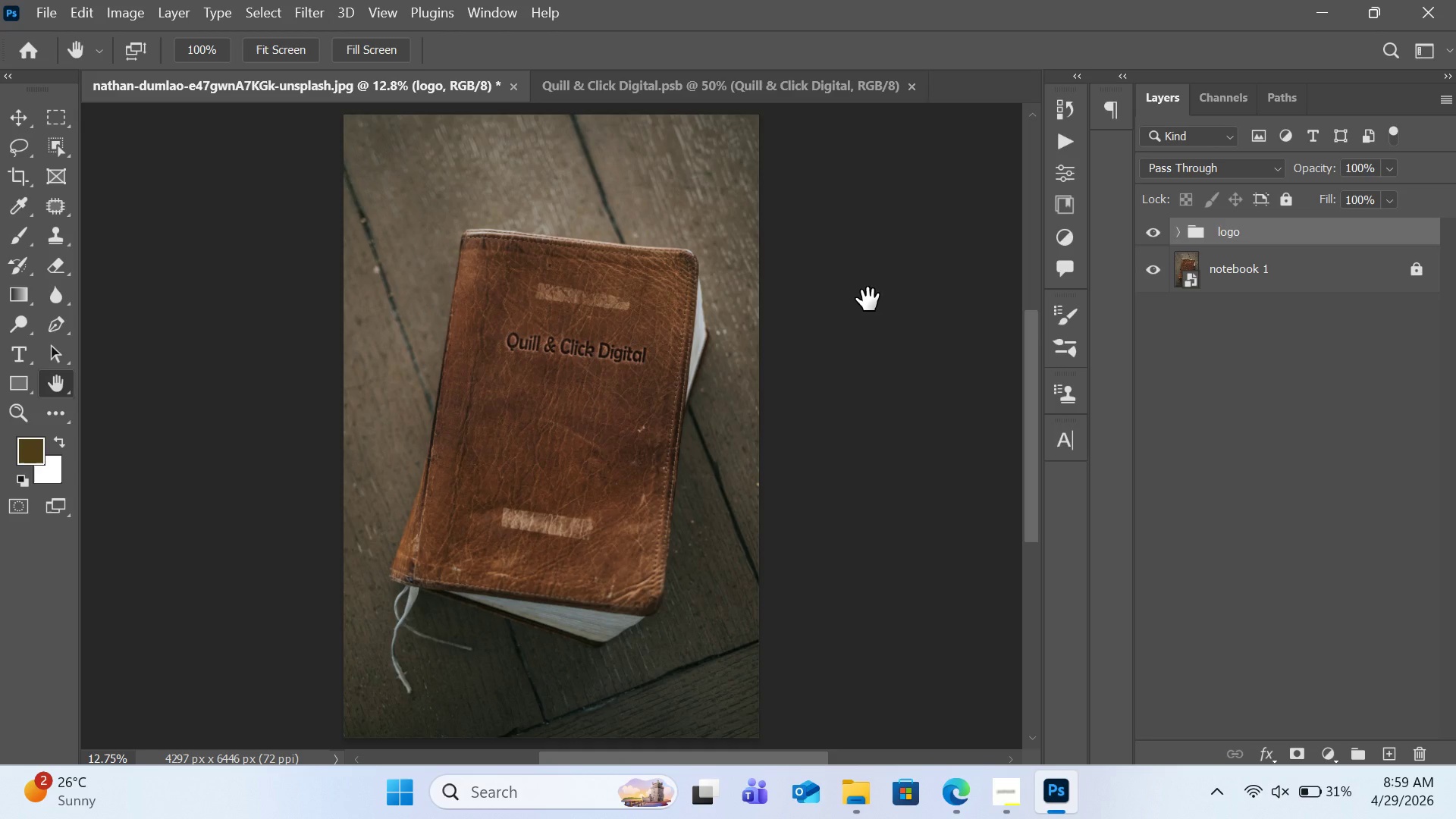 
key(Control+Equal)
 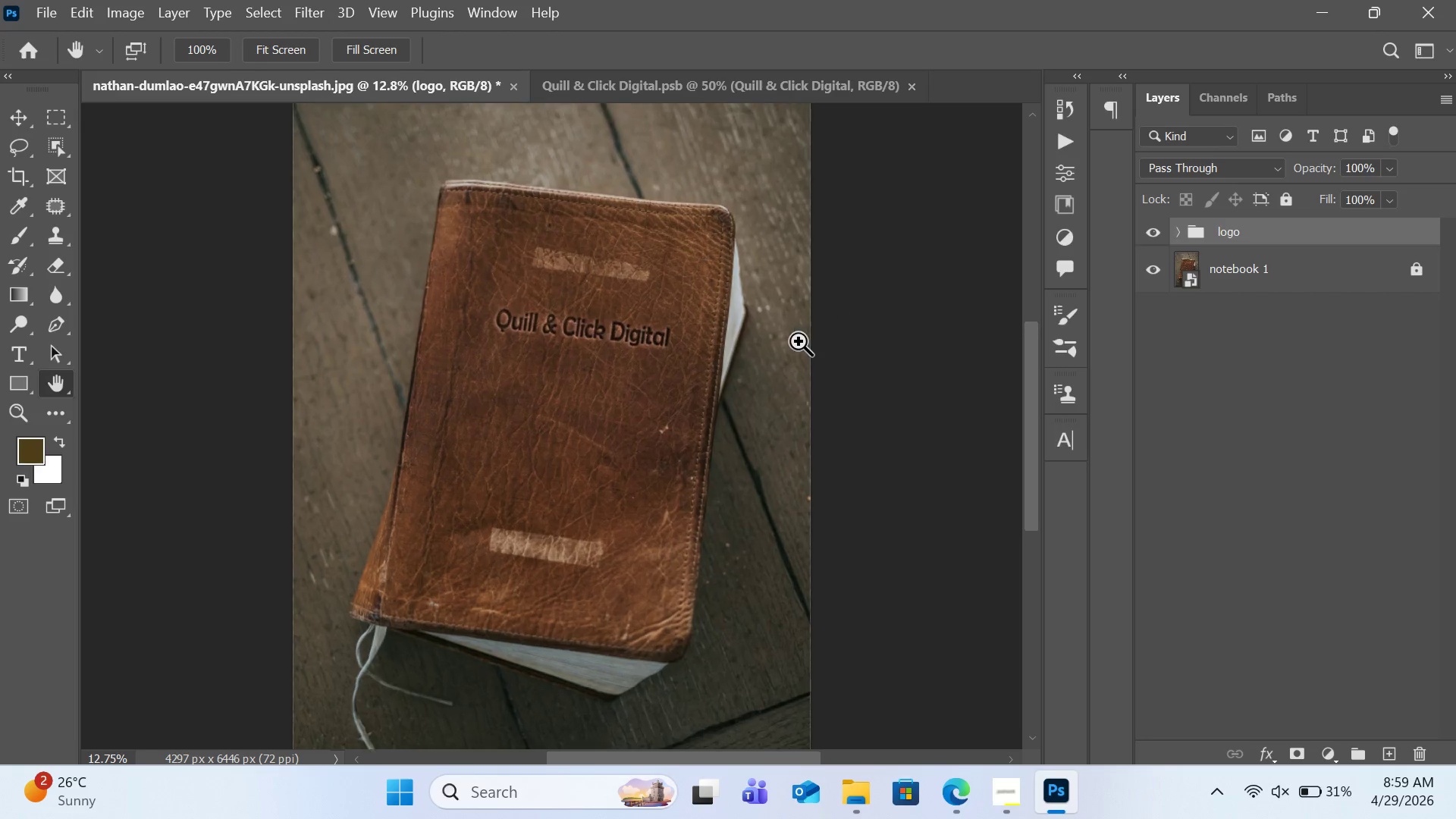 
key(Control+Equal)
 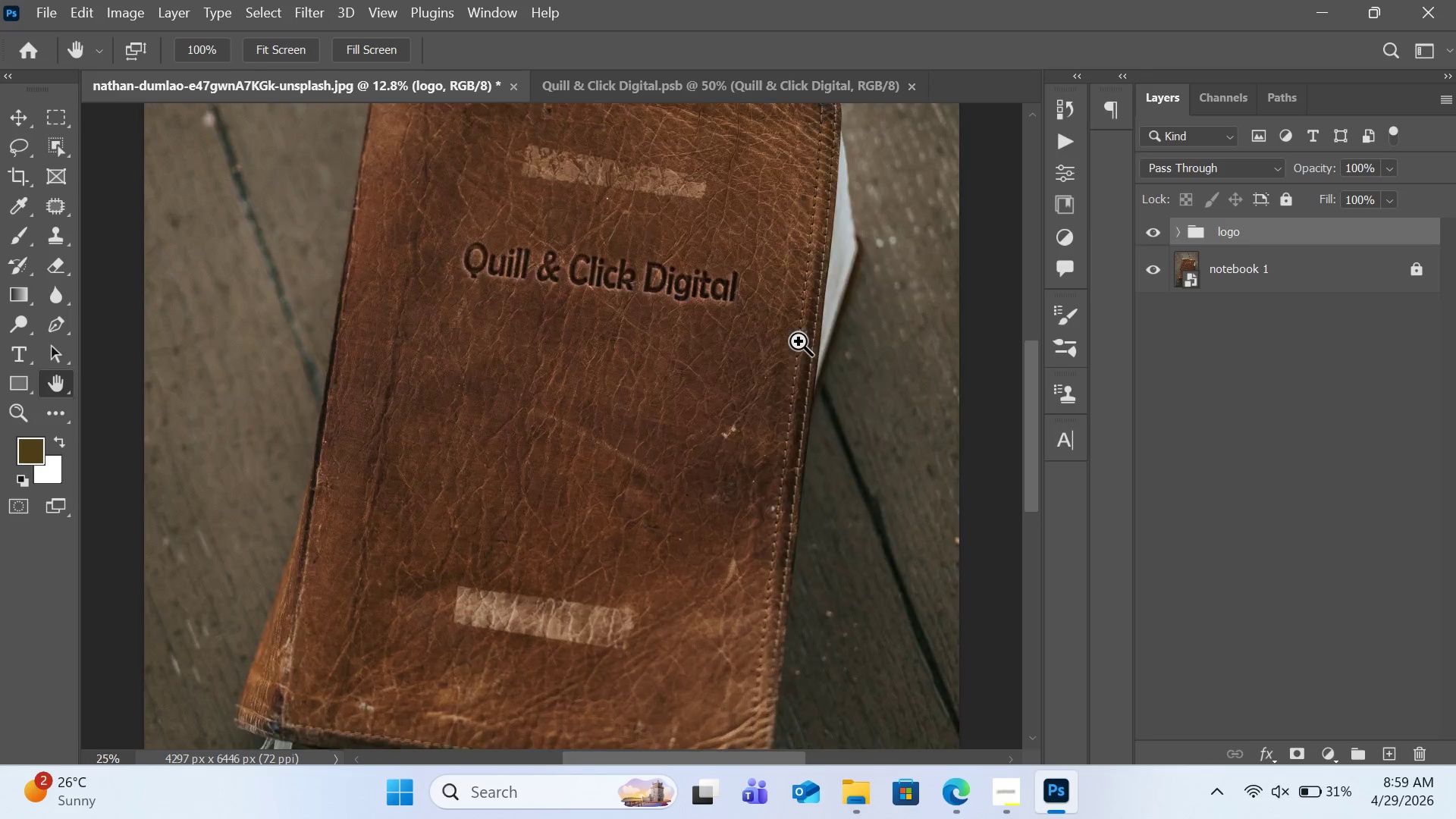 
key(Control+Equal)
 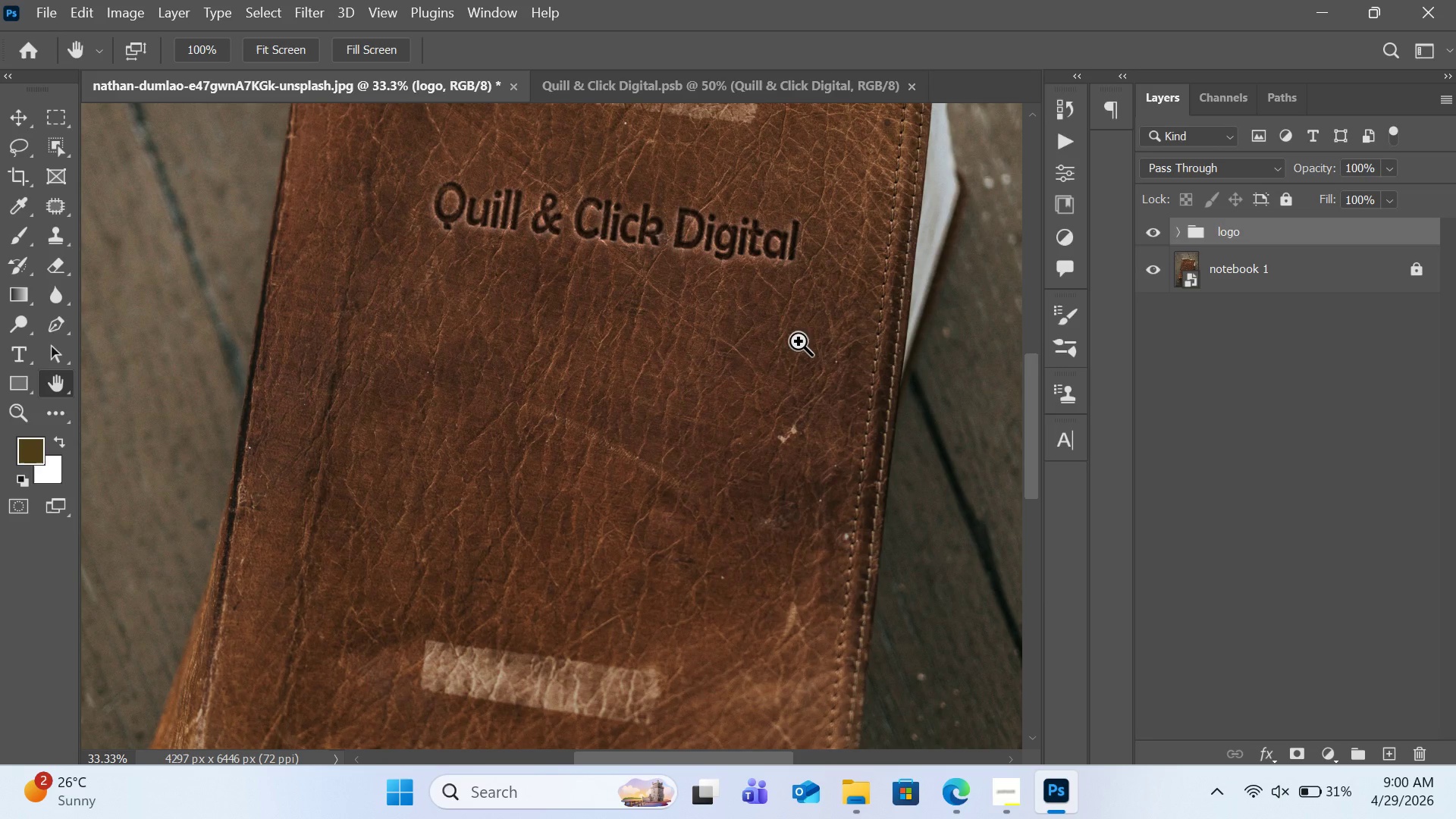 
key(Control+Equal)
 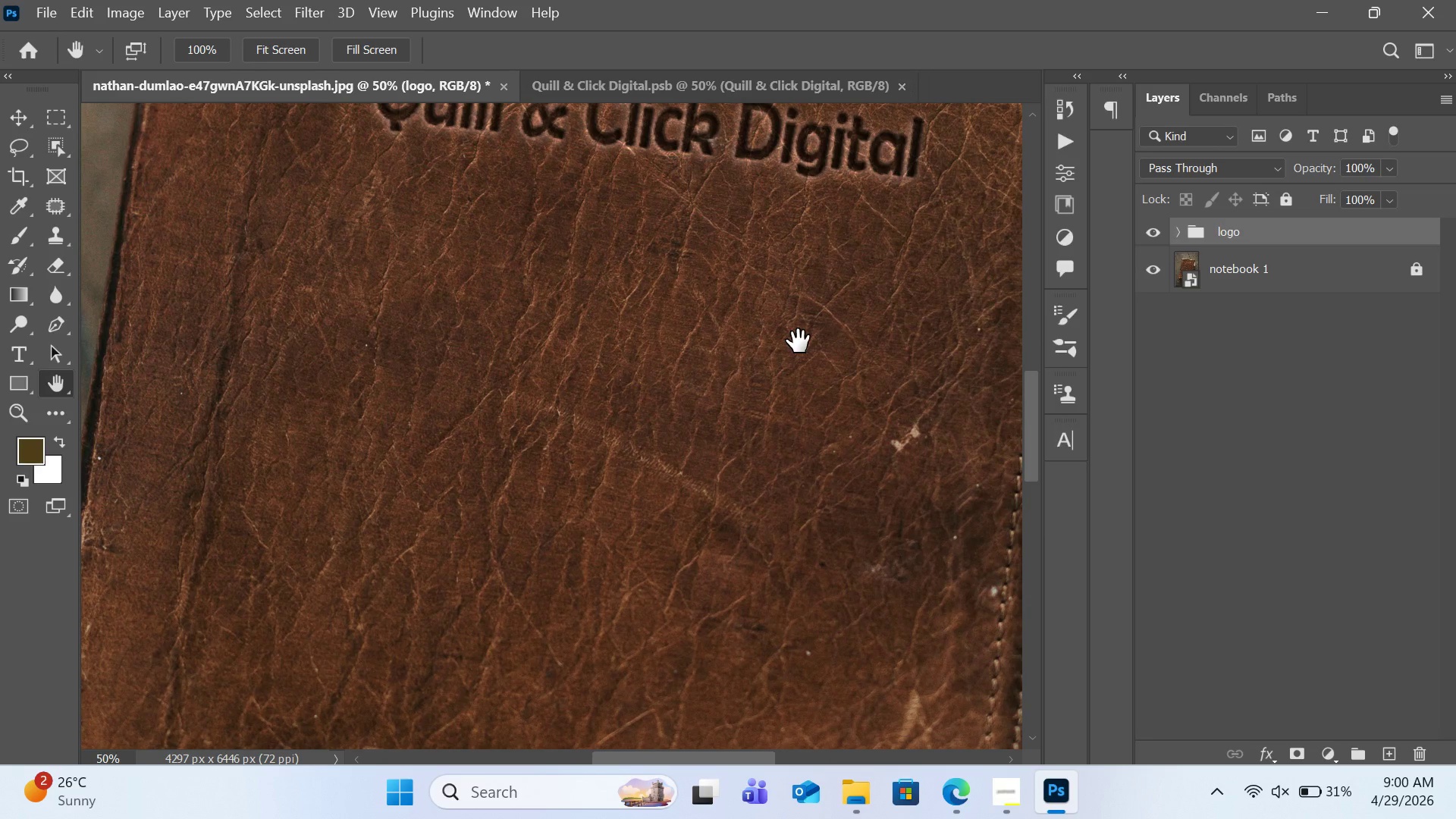 
scroll: coordinate [799, 340], scroll_direction: up, amount: 7.0
 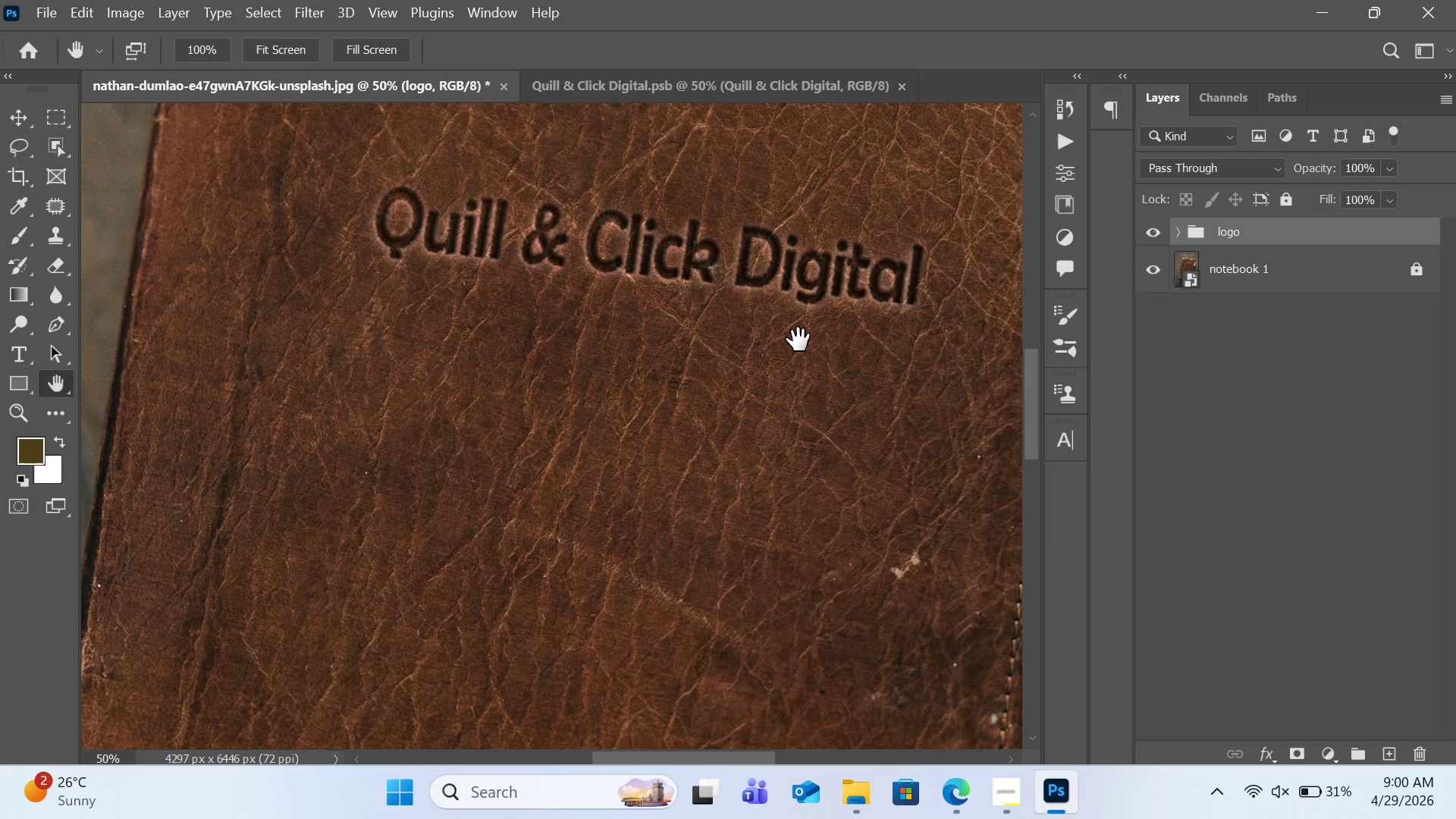 
wait(5.01)
 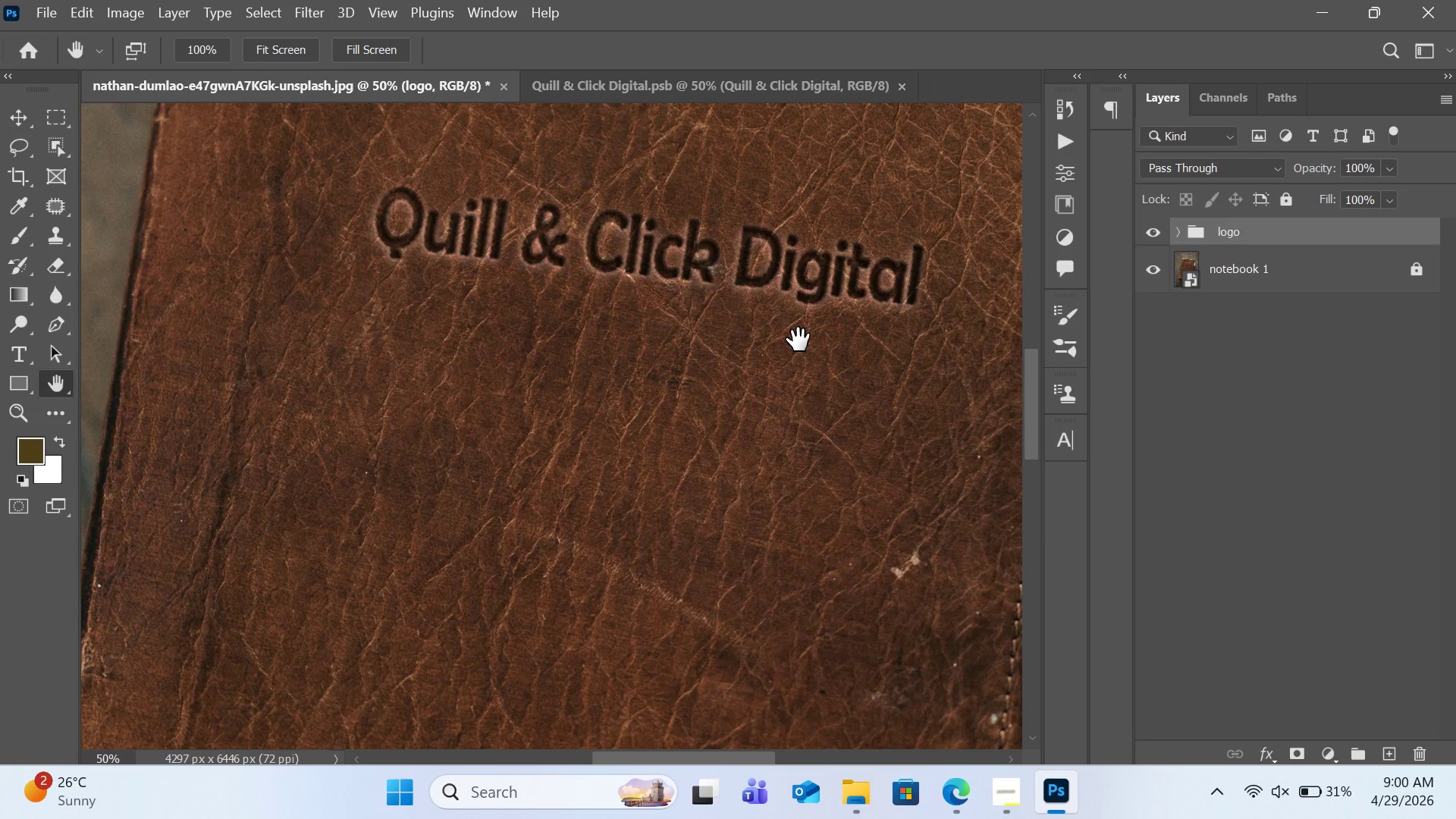 
scroll: coordinate [842, 321], scroll_direction: up, amount: 7.0
 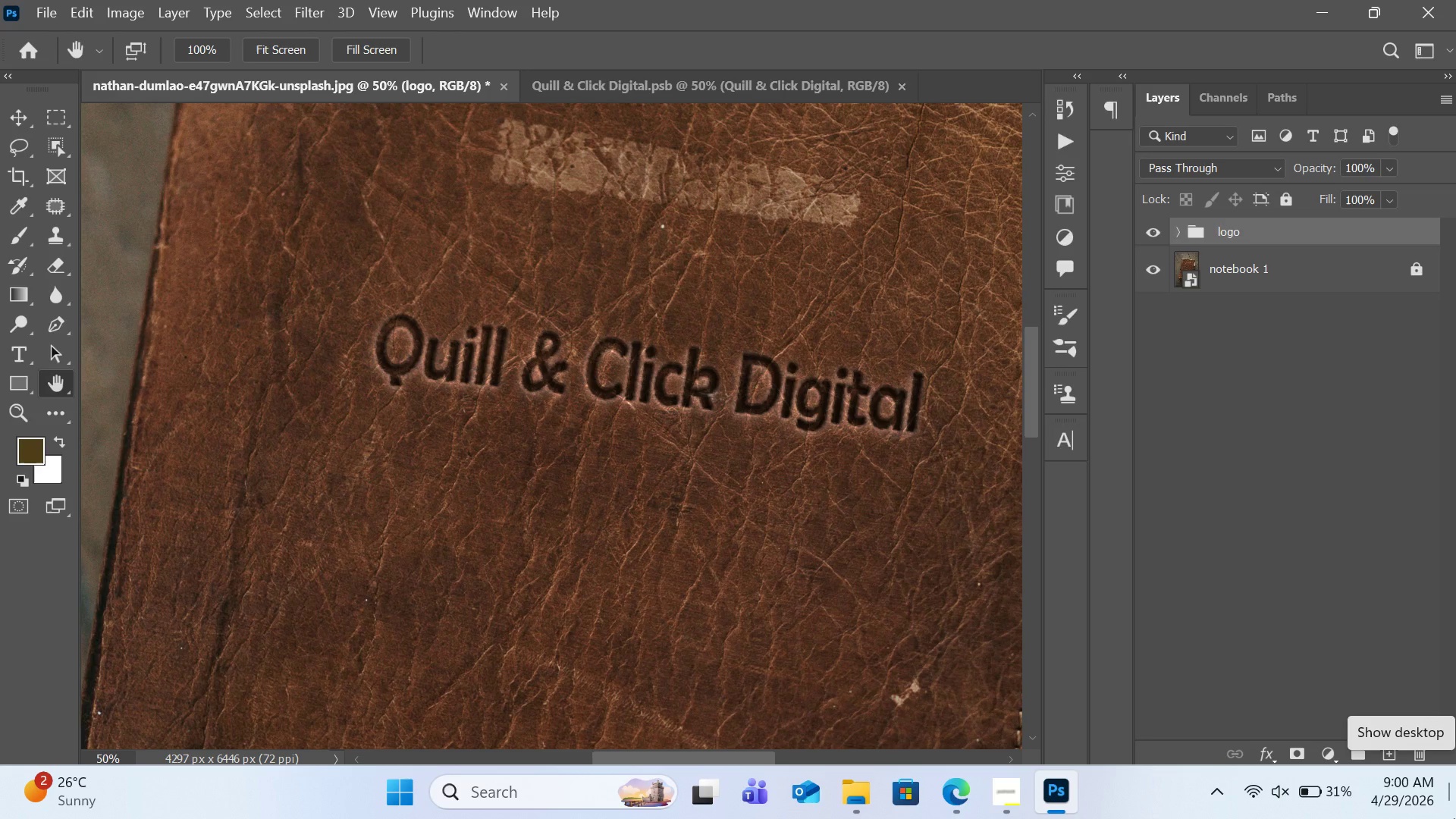 
wait(25.08)
 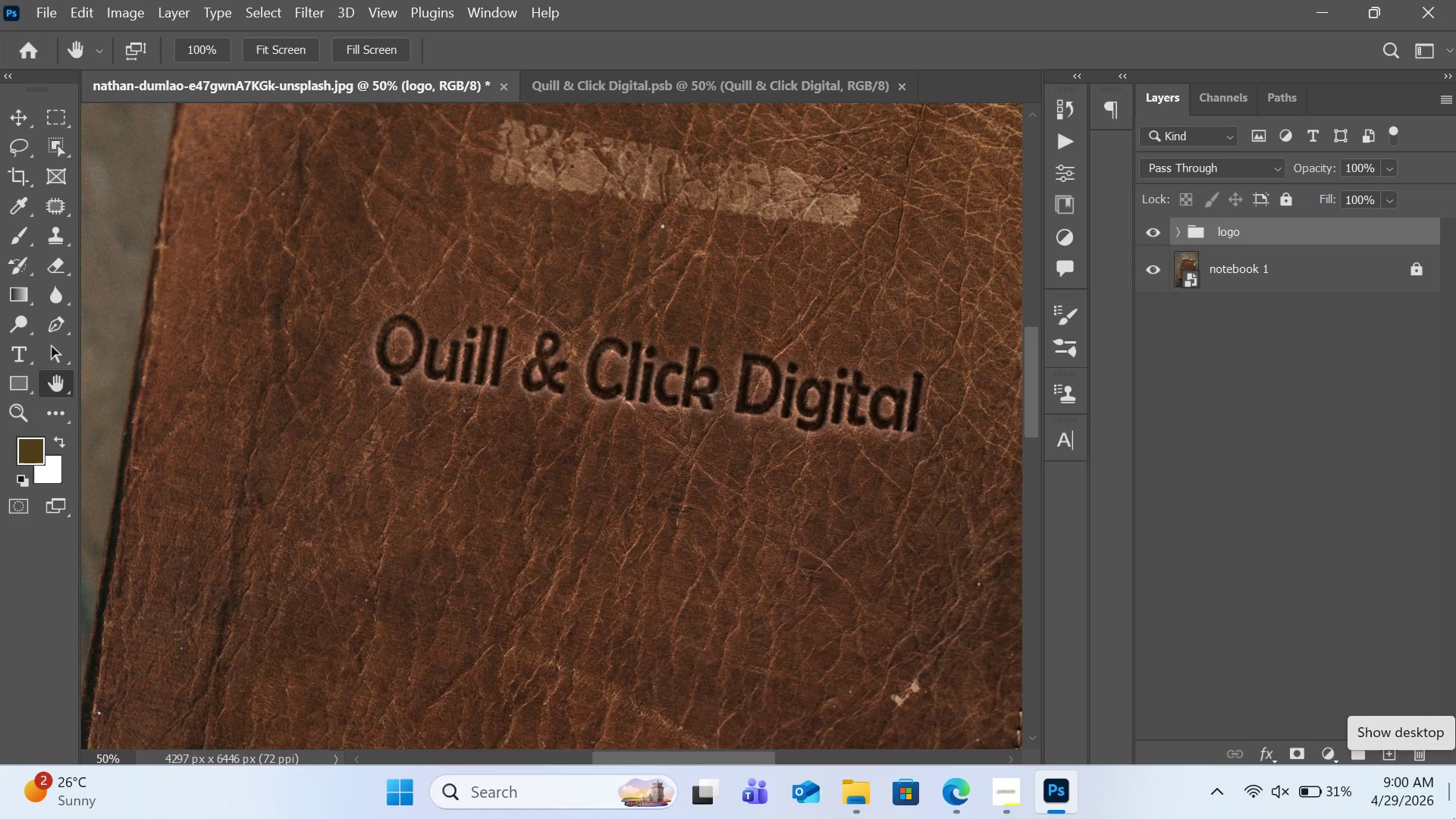 
left_click([1181, 232])
 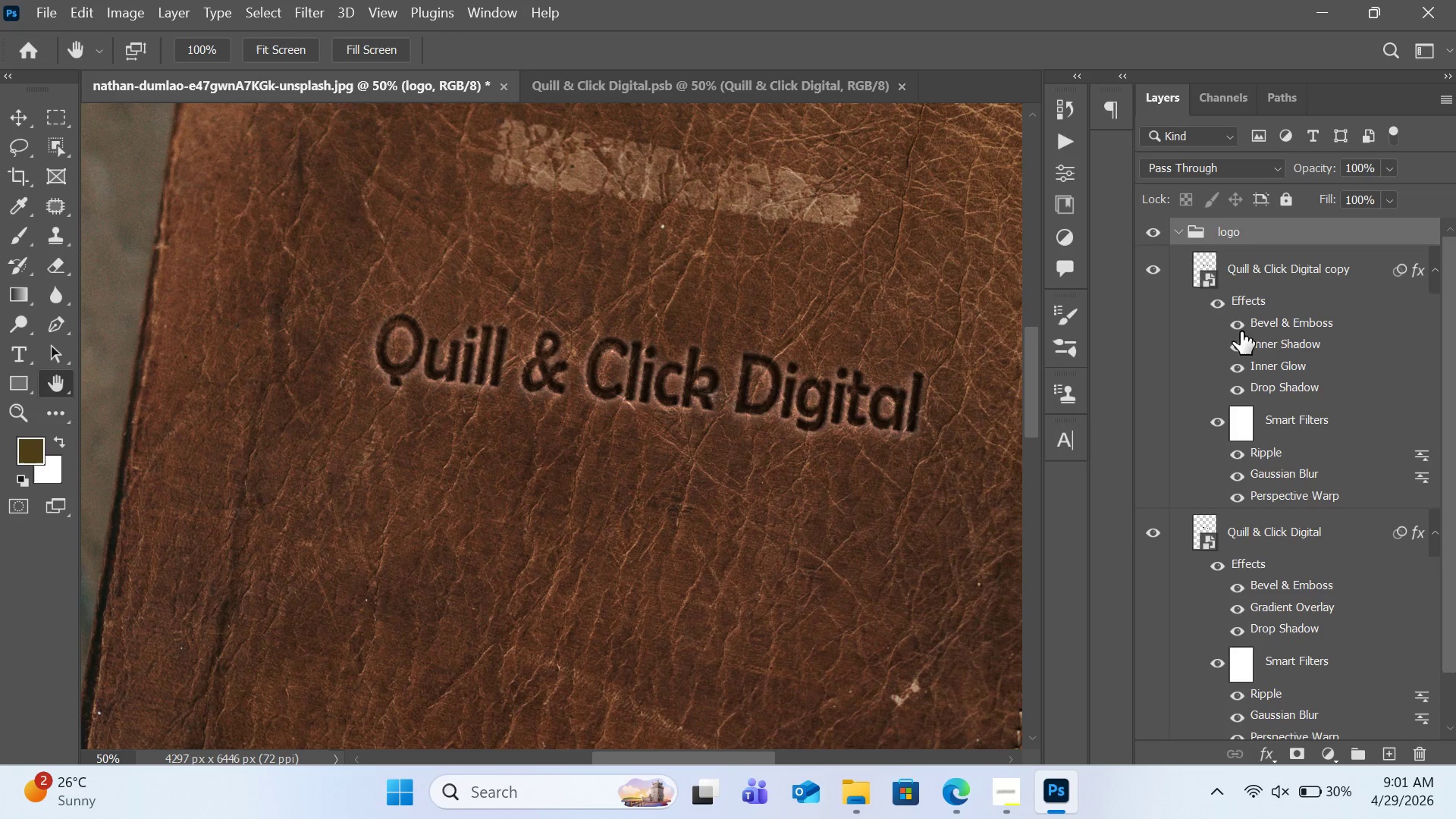 
wait(61.62)
 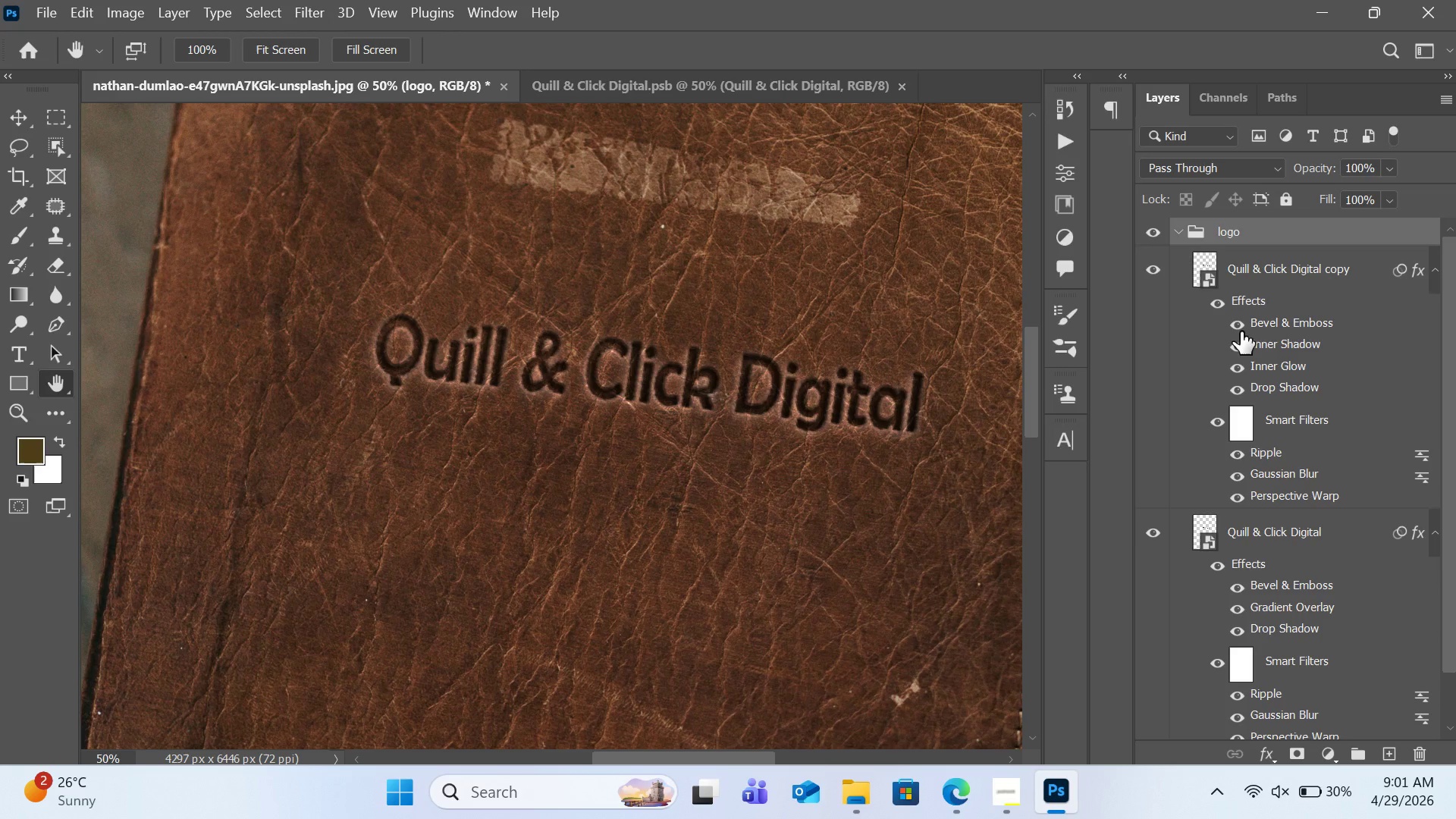 
left_click([1239, 449])
 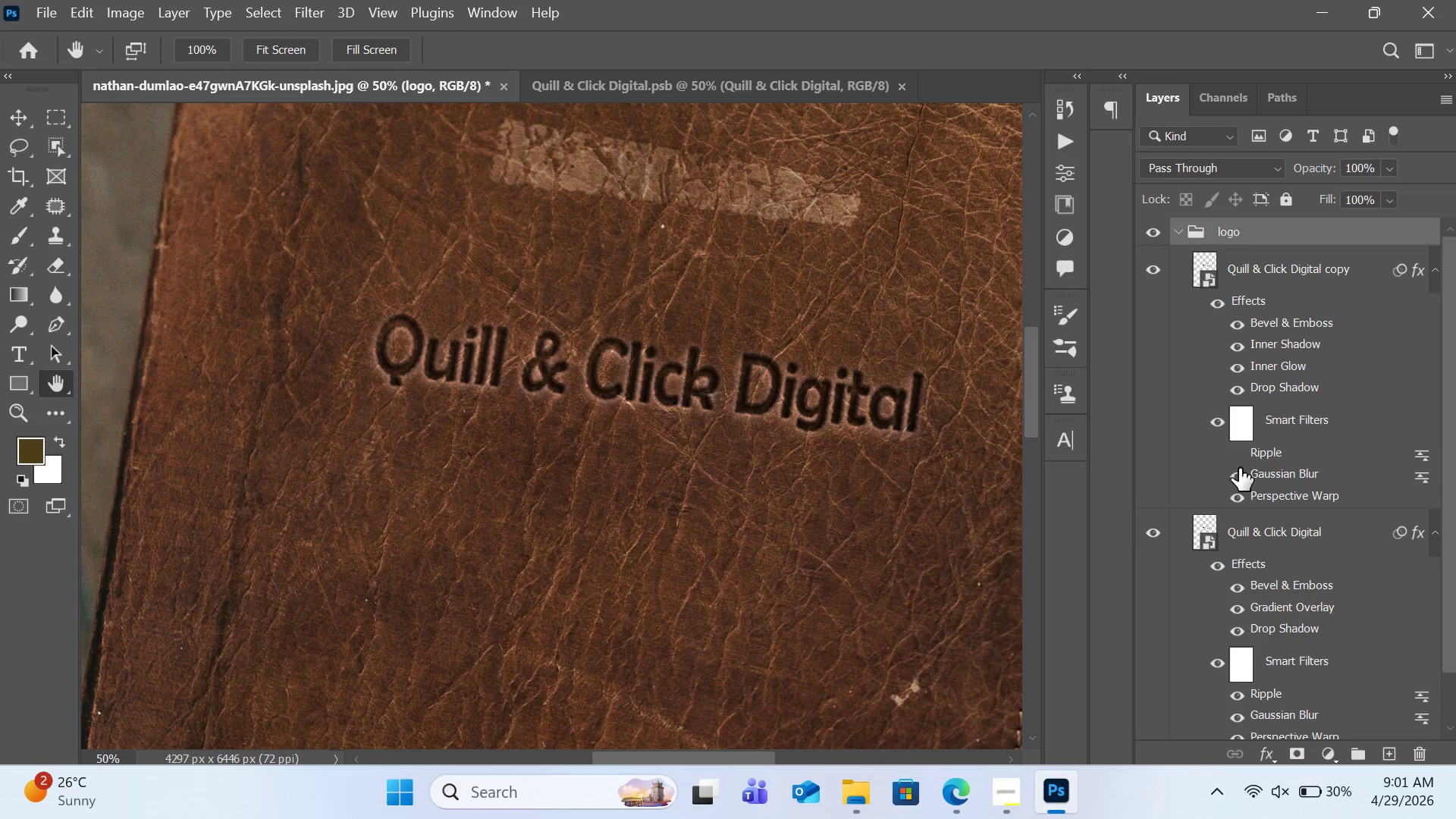 
left_click([1239, 468])
 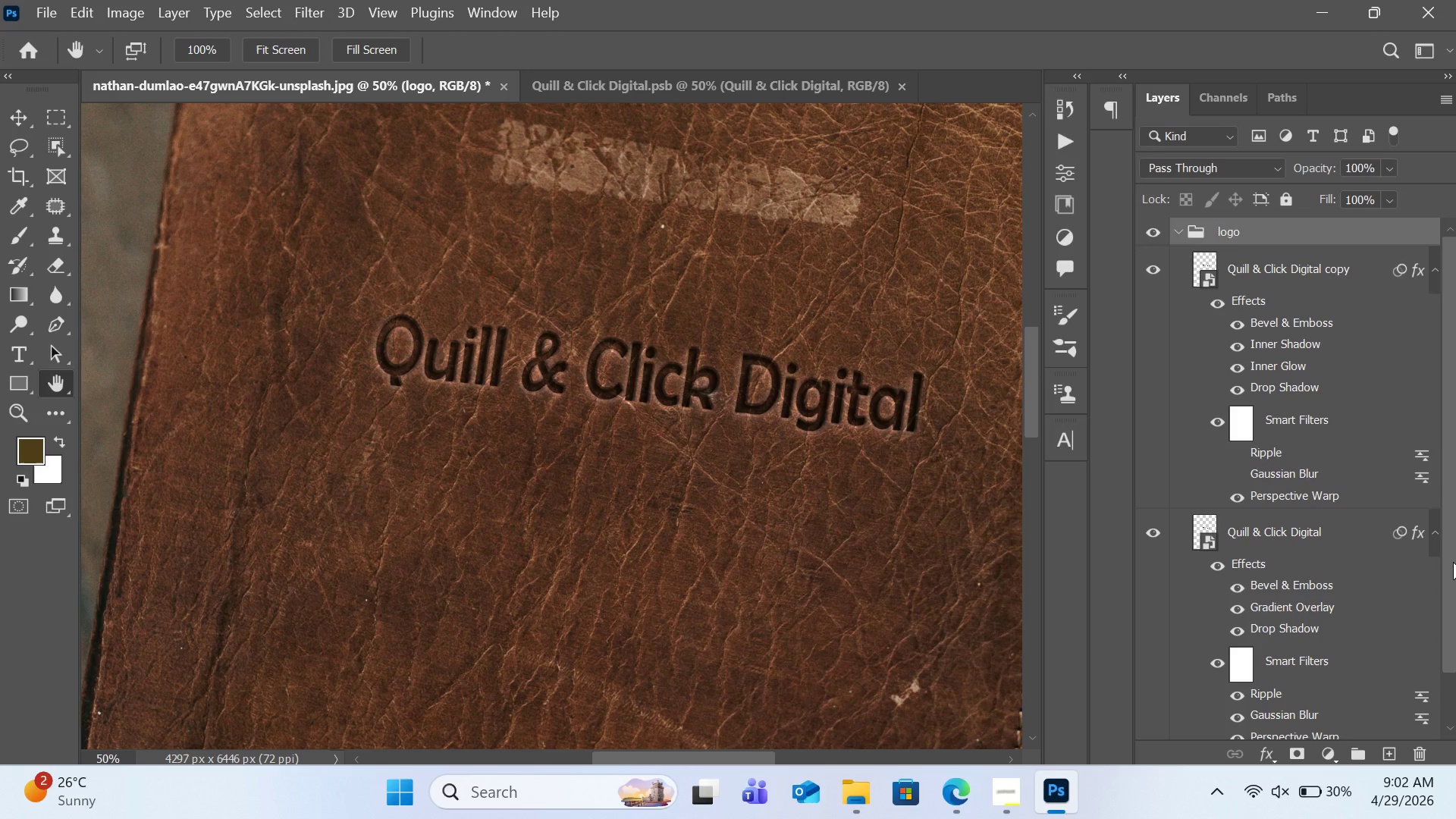 
wait(35.39)
 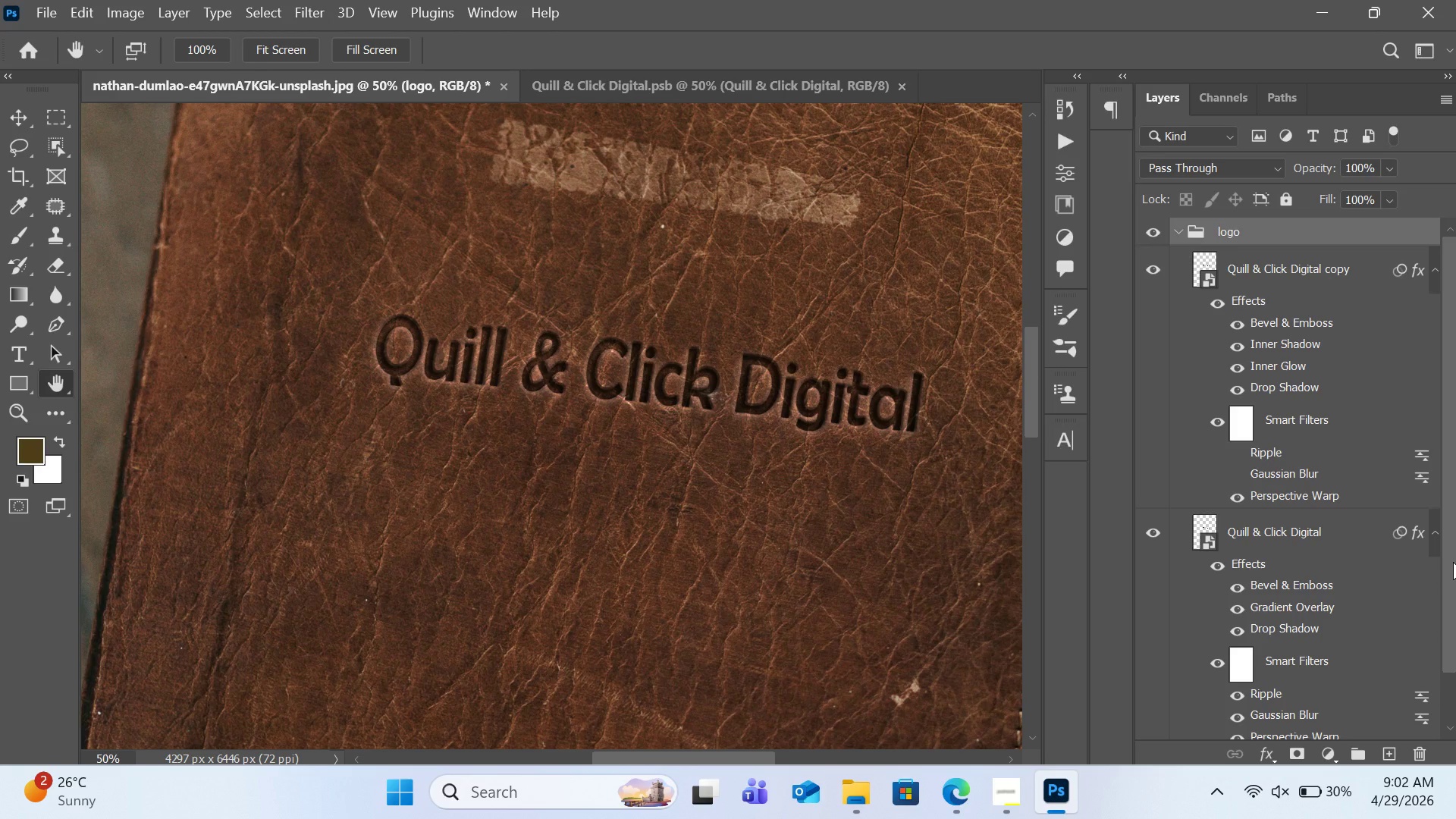 
key(Control+Equal)
 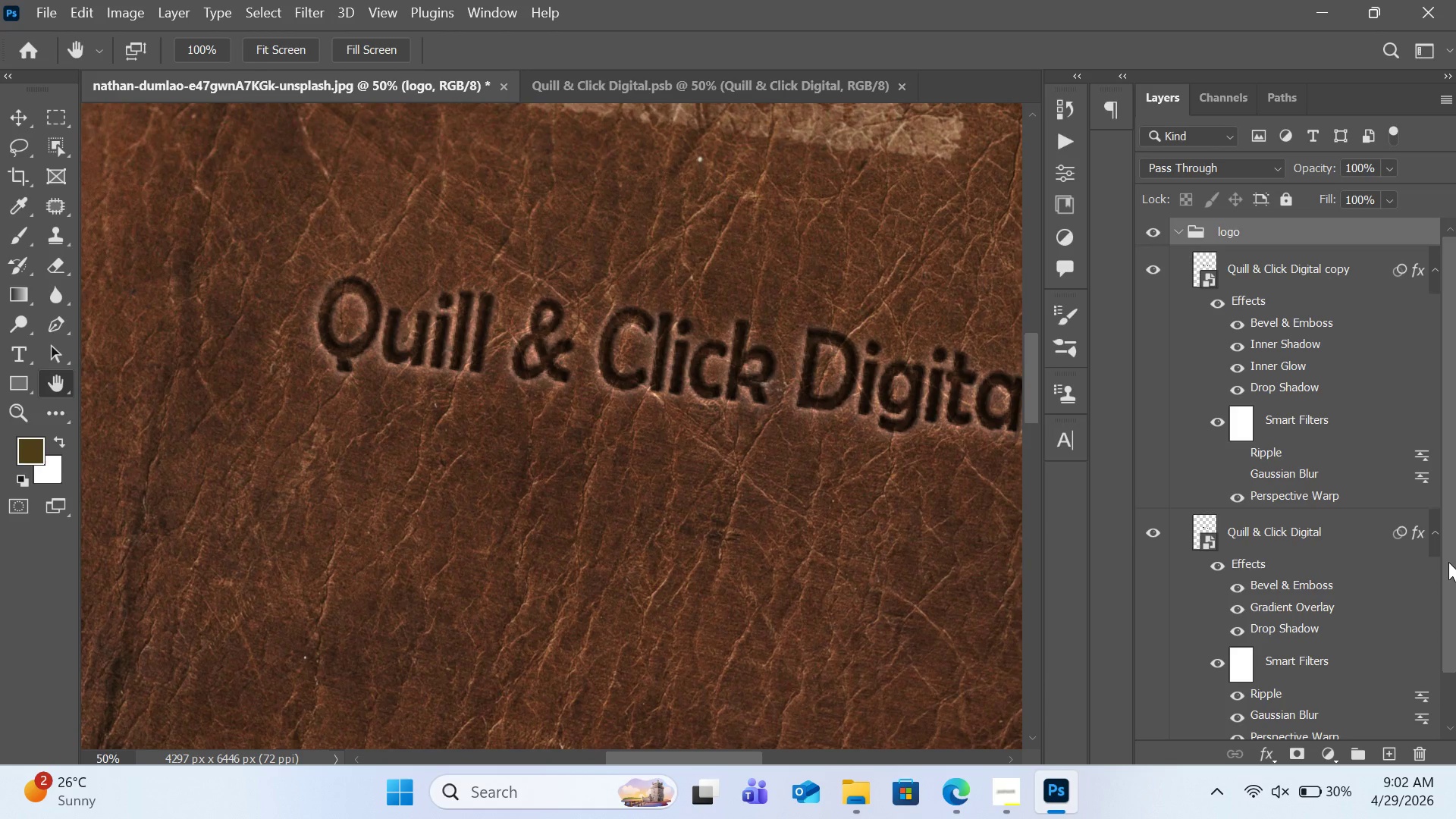 
key(Control+Equal)
 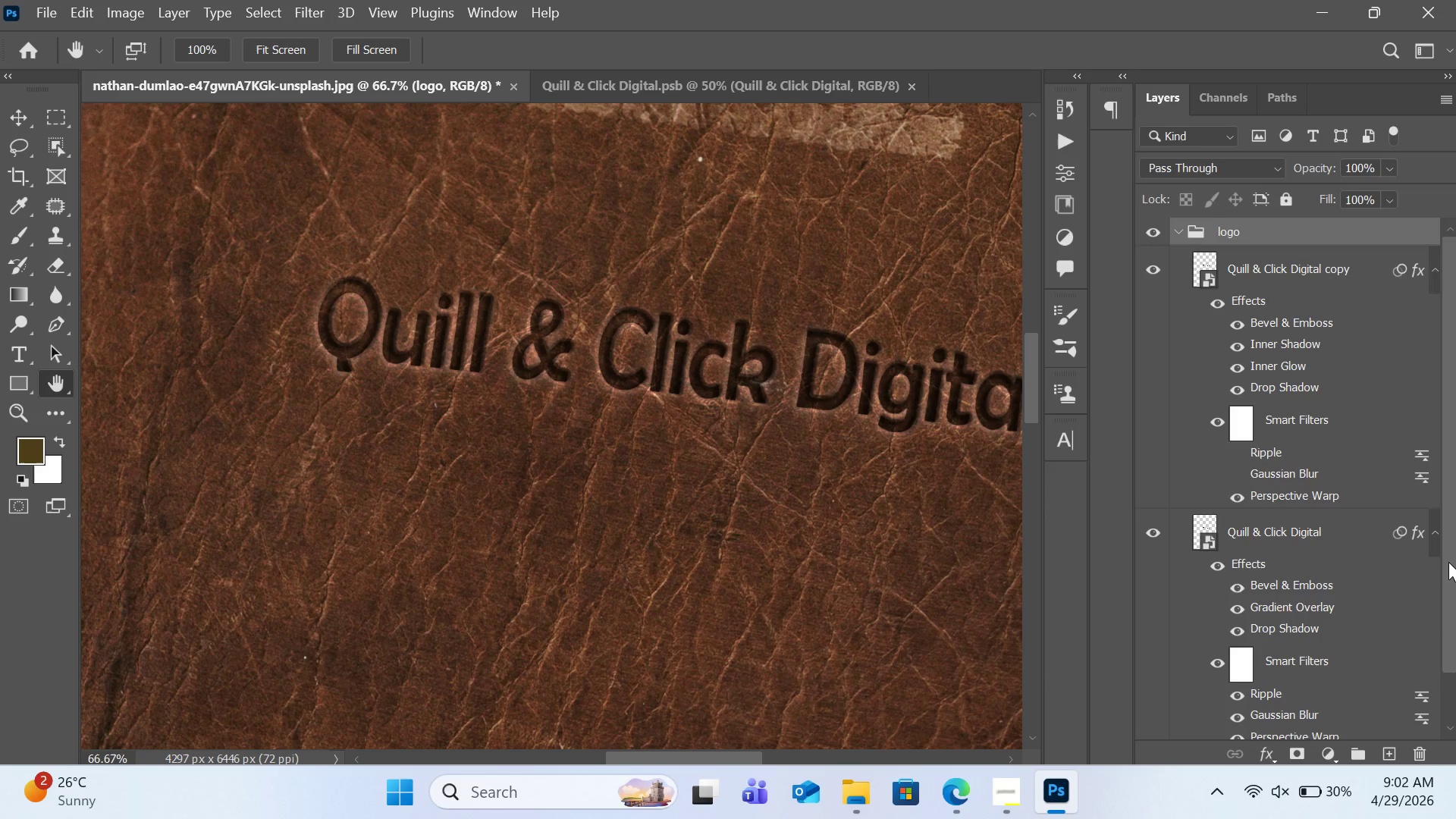 
key(Control+Equal)
 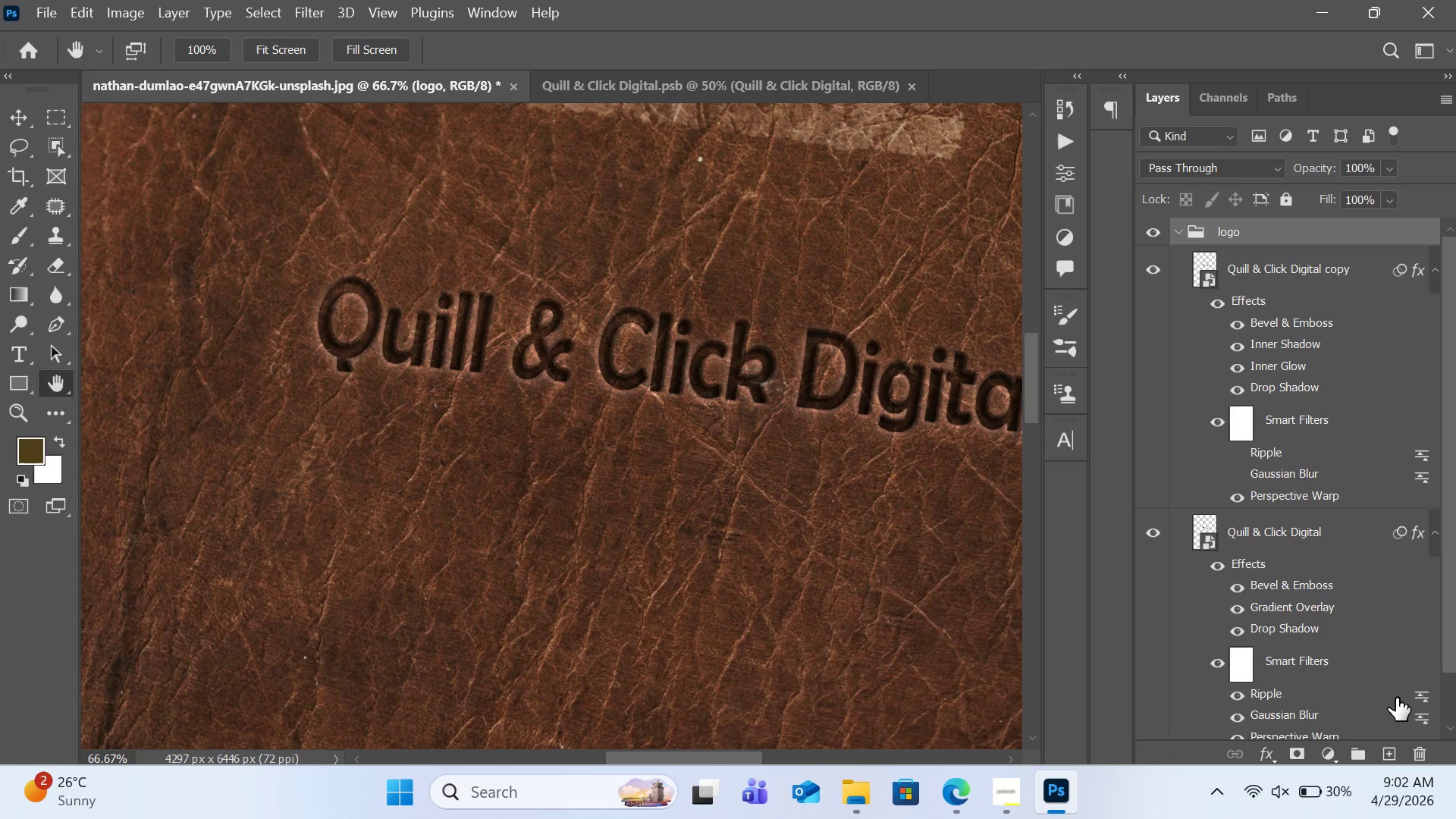 
wait(5.03)
 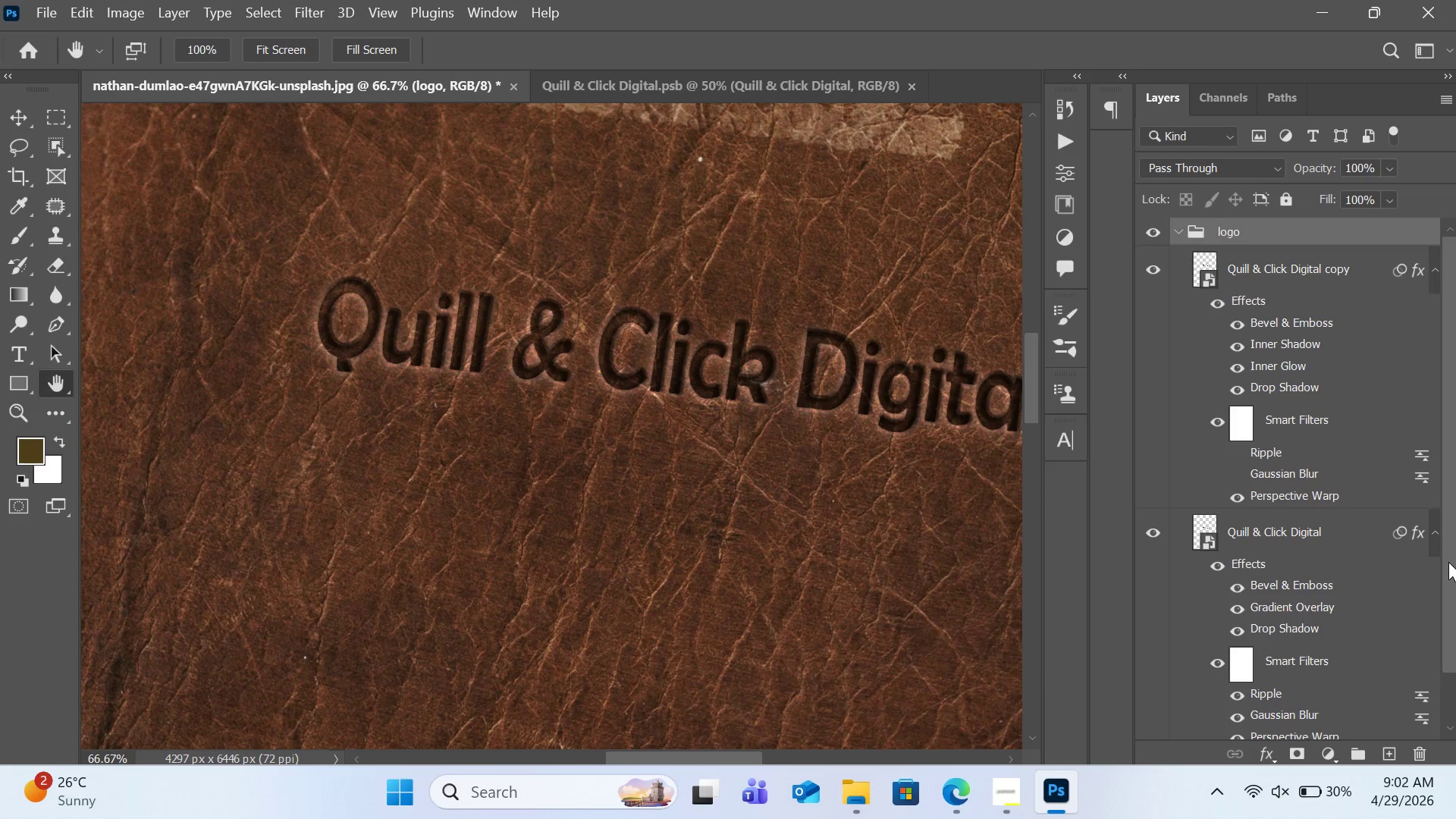 
left_click_drag(start_coordinate=[529, 399], to_coordinate=[432, 497])
 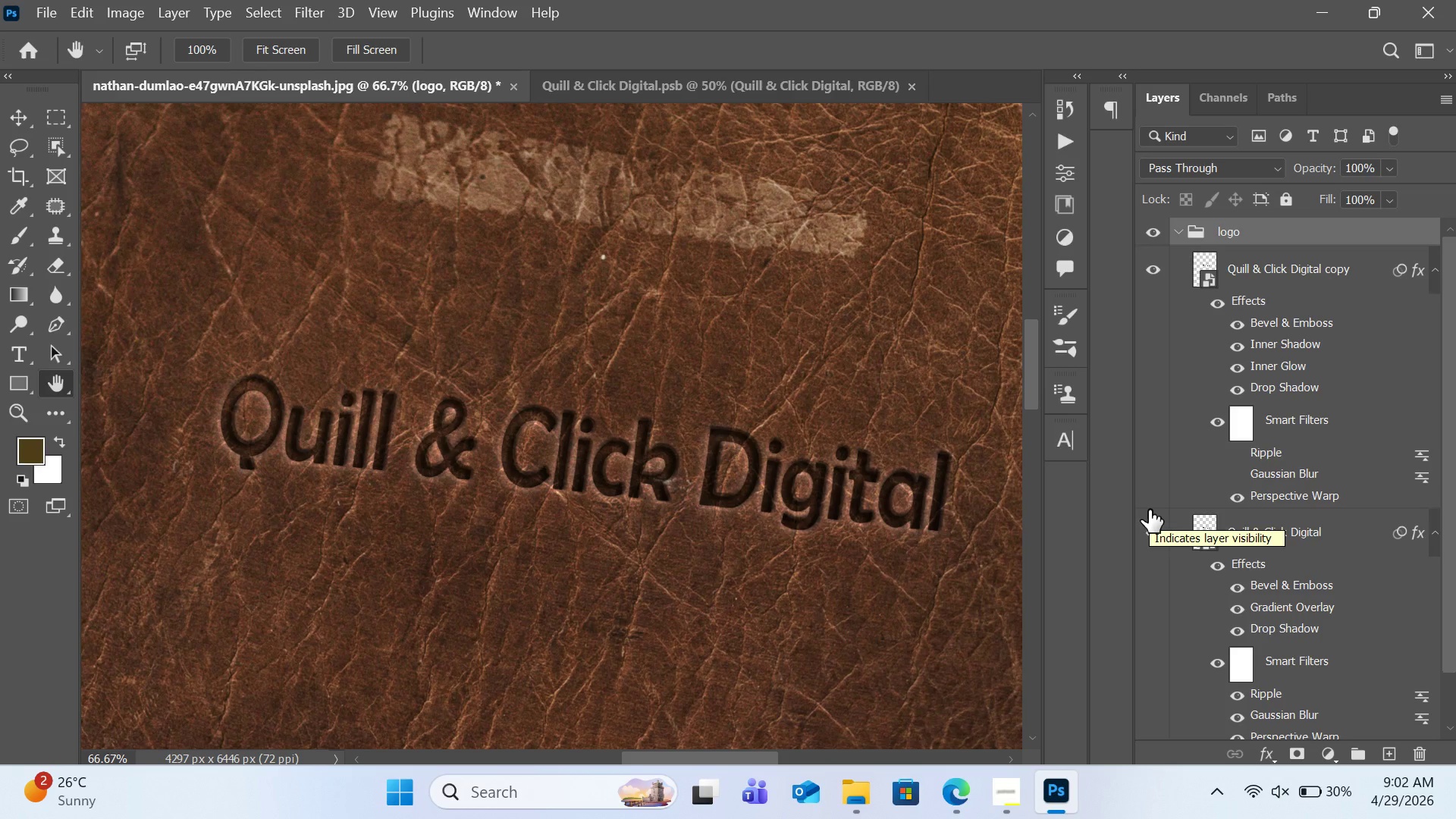 
wait(21.86)
 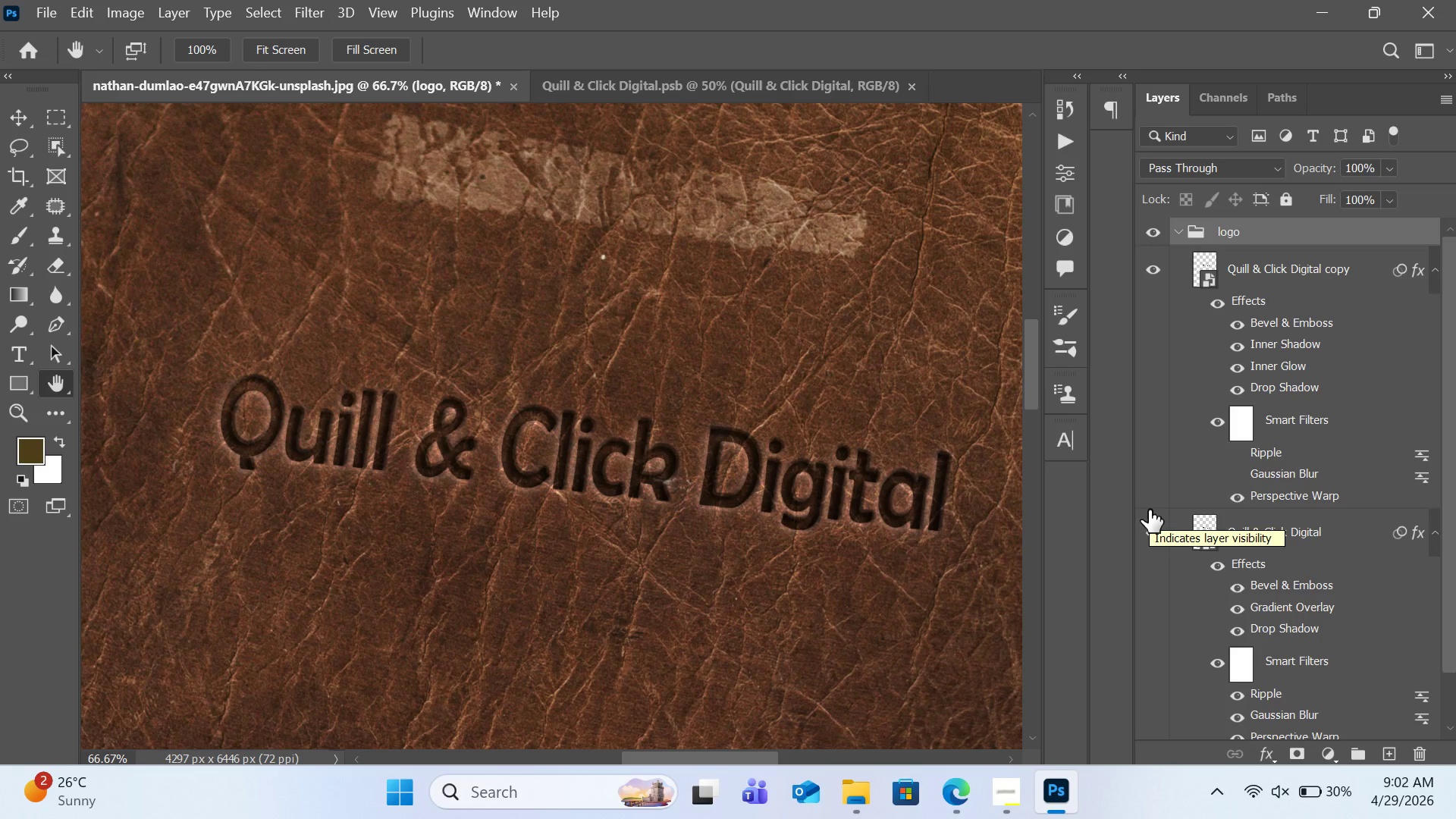 
scroll: coordinate [943, 529], scroll_direction: down, amount: 3.0
 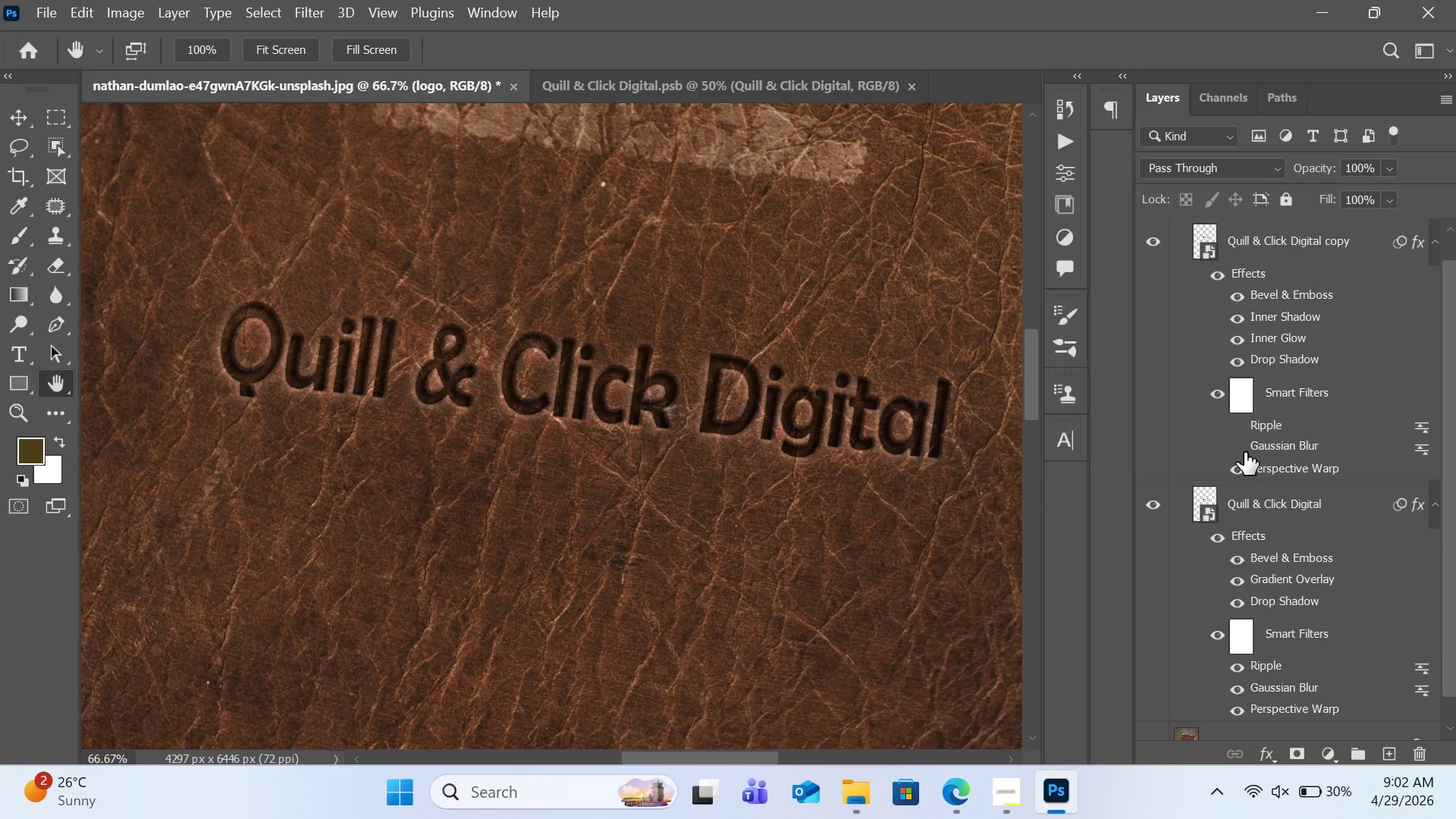 
key(Control+Minus)
 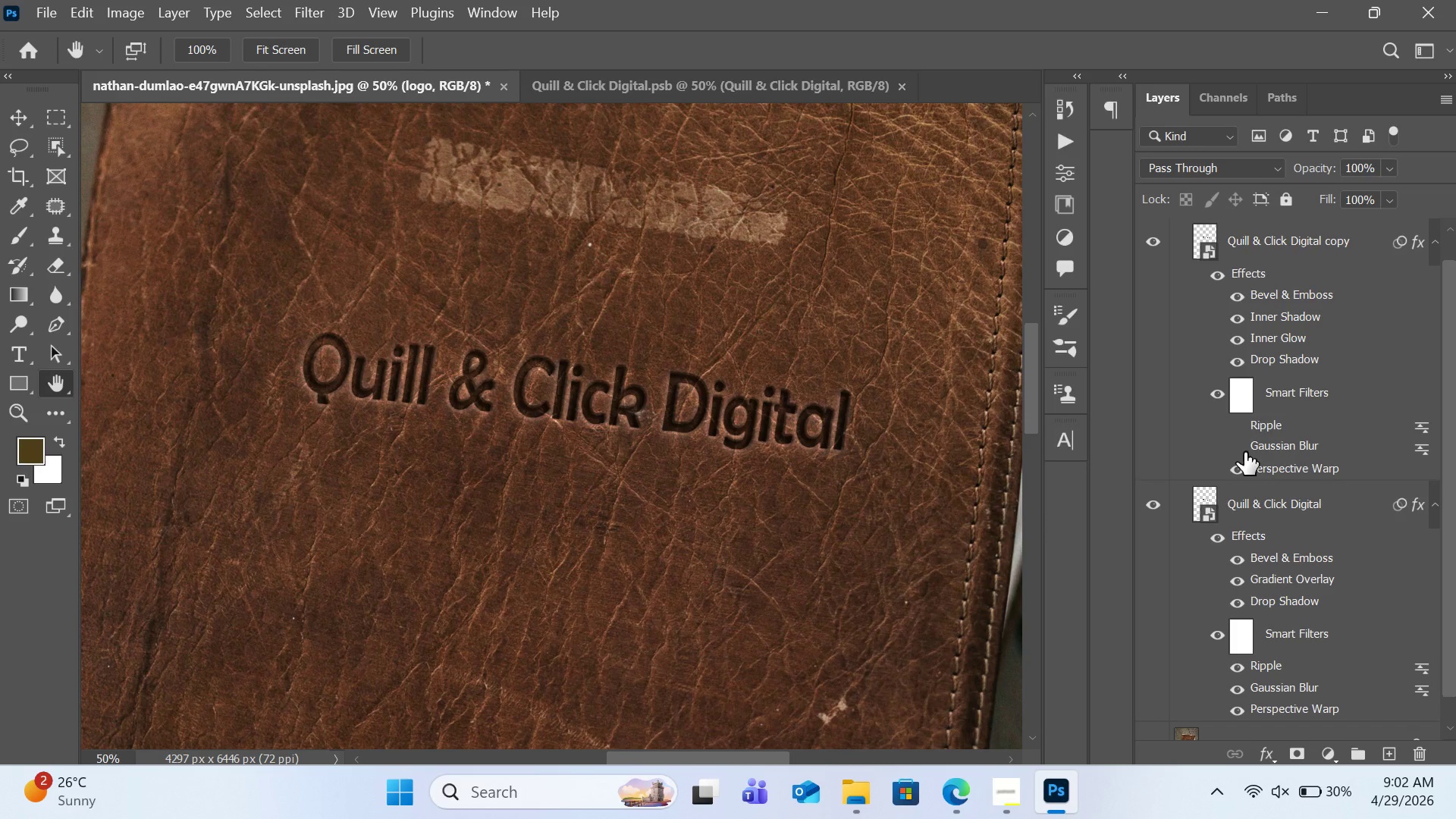 
key(Control+Minus)
 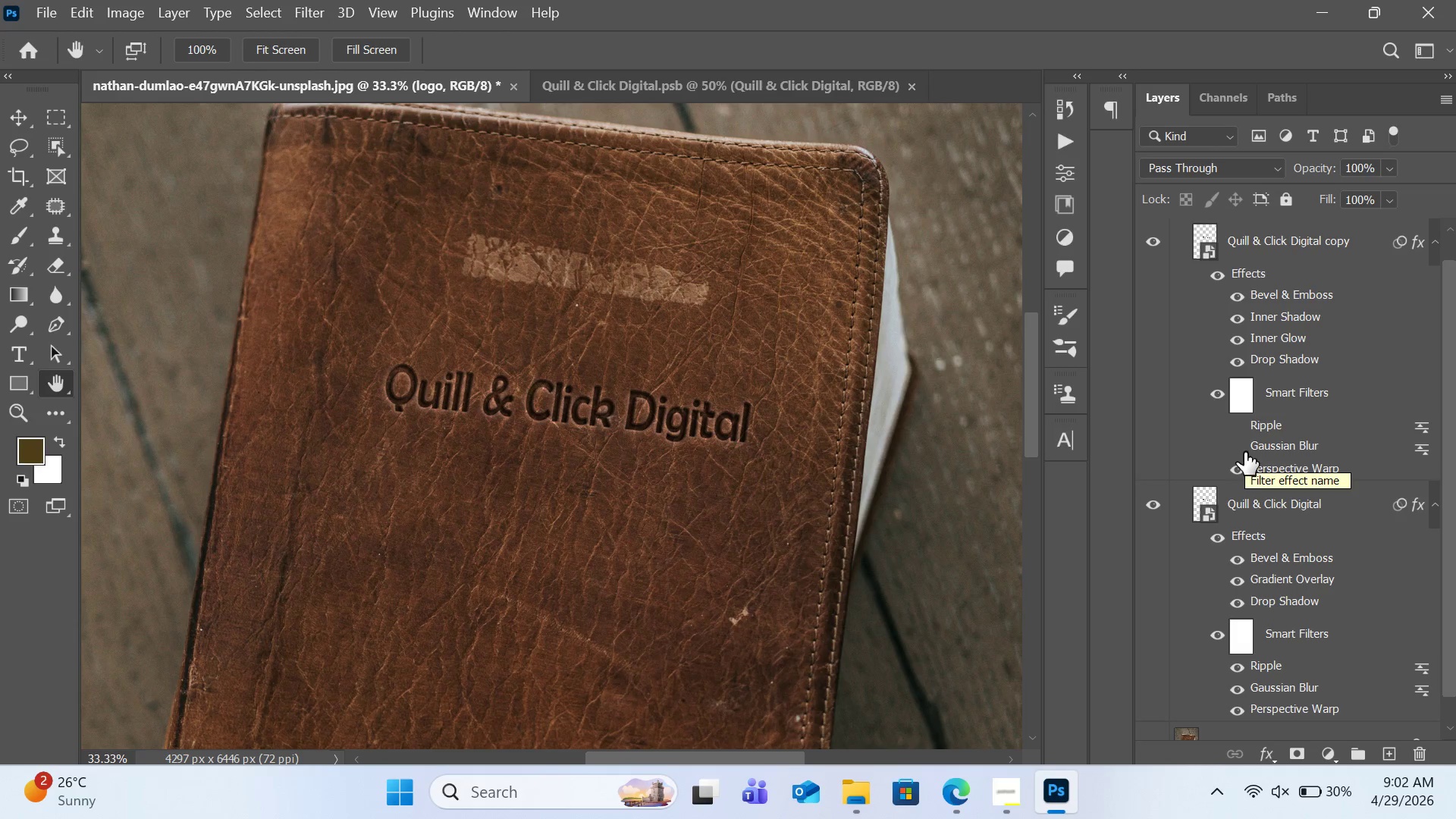 
key(Control+Minus)
 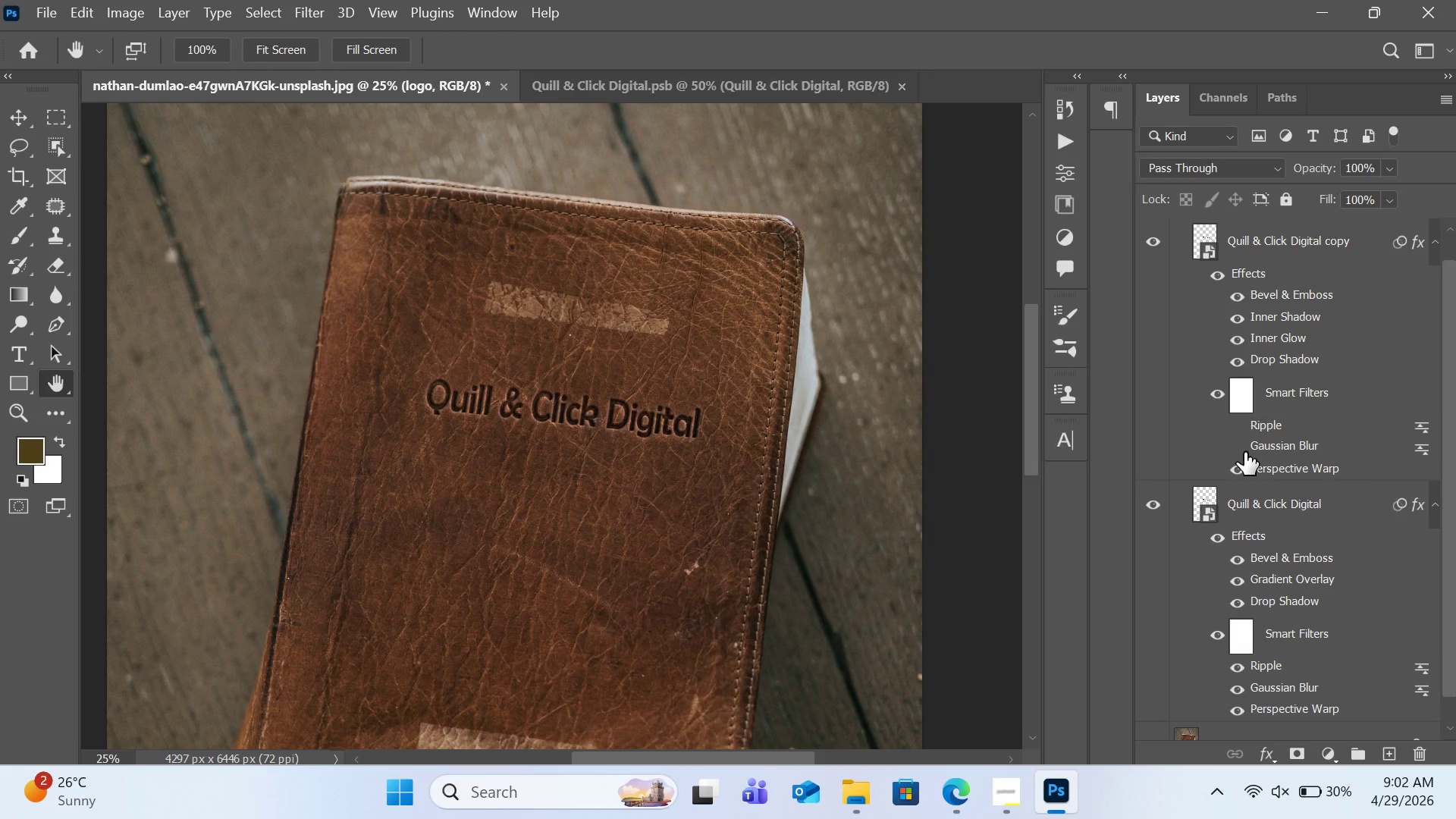 
key(Control+Minus)
 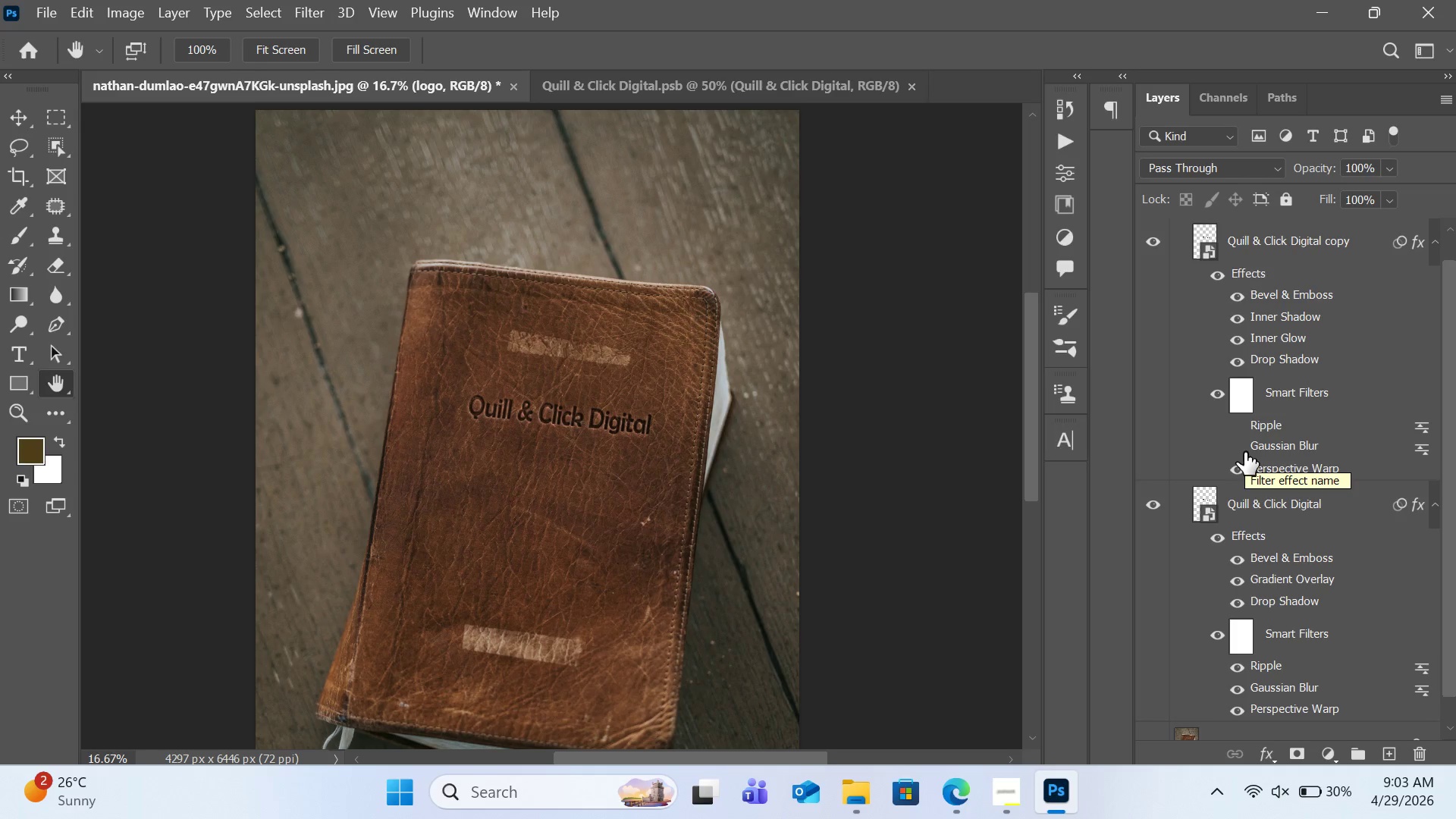 
key(Control+T)
 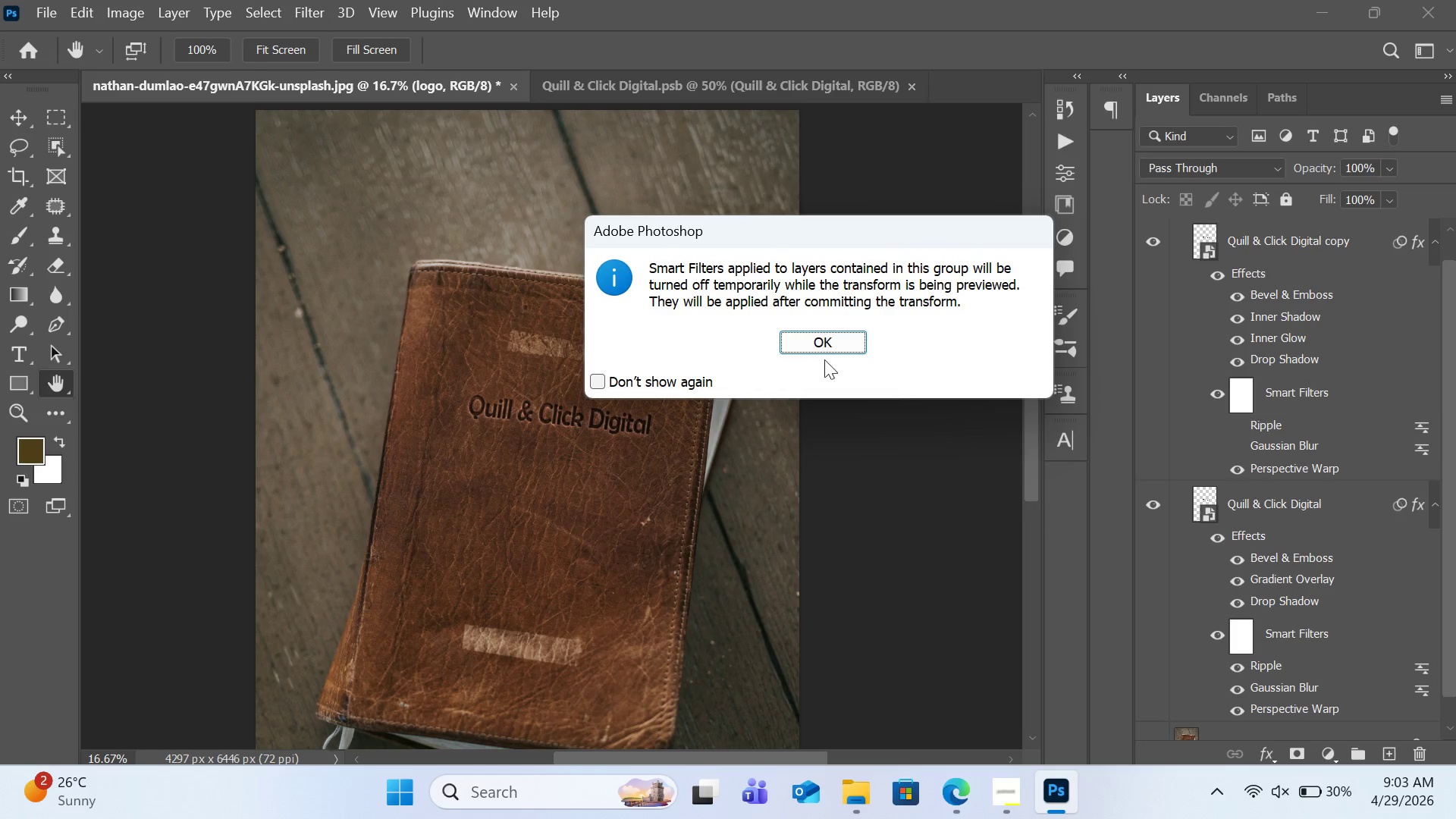 
left_click([818, 349])
 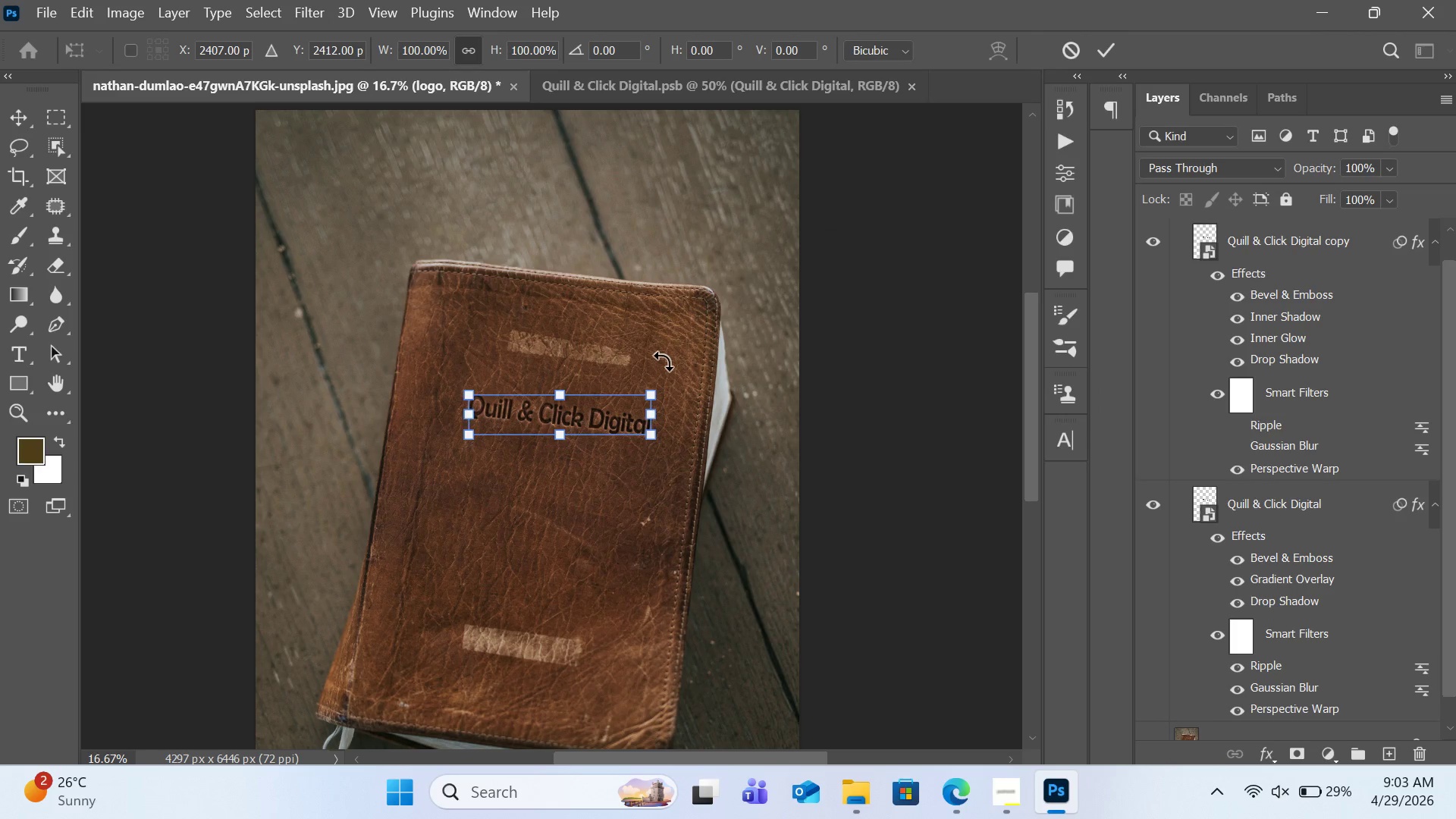 
left_click_drag(start_coordinate=[663, 362], to_coordinate=[676, 362])
 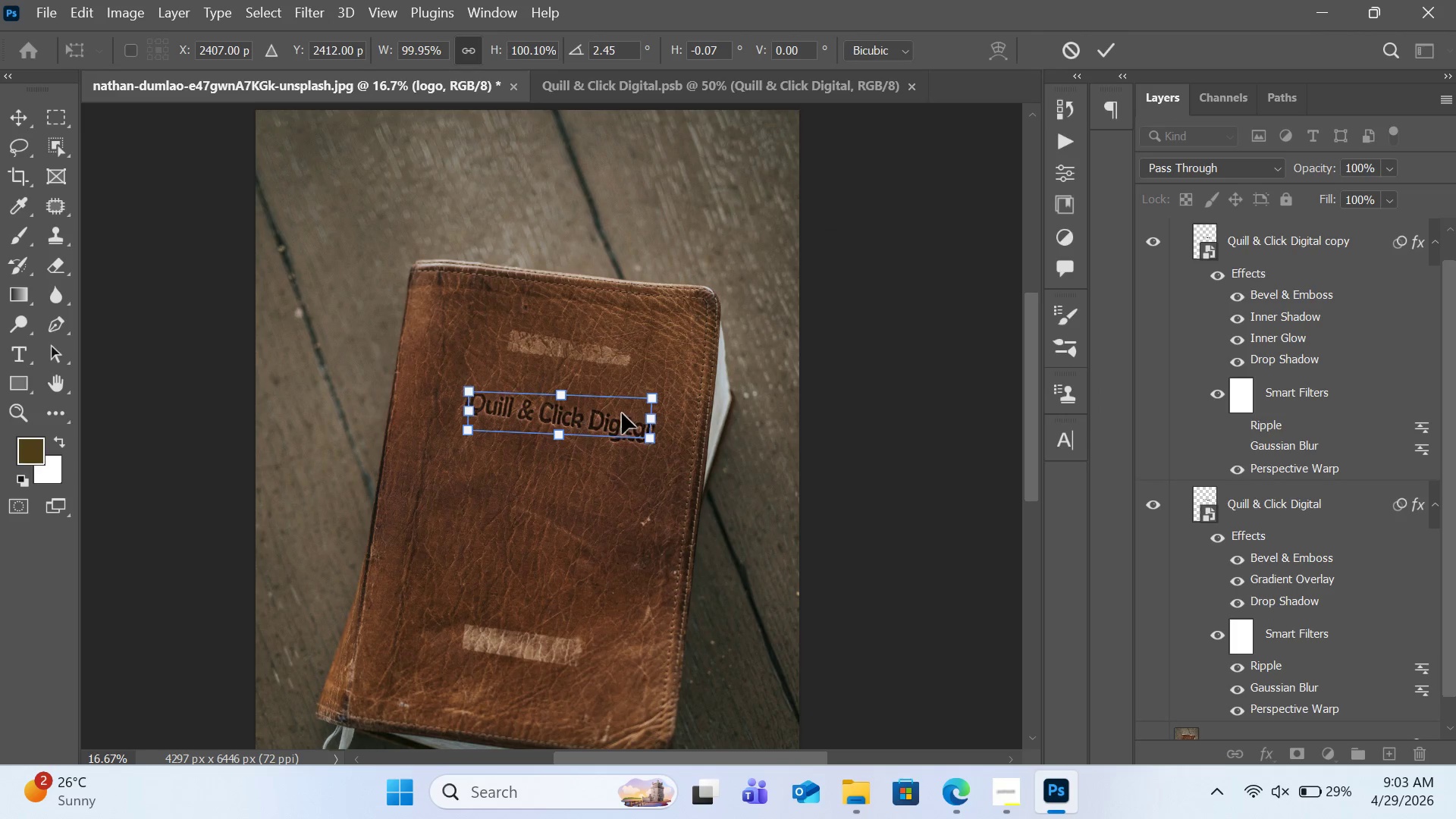 
left_click_drag(start_coordinate=[620, 416], to_coordinate=[620, 394])
 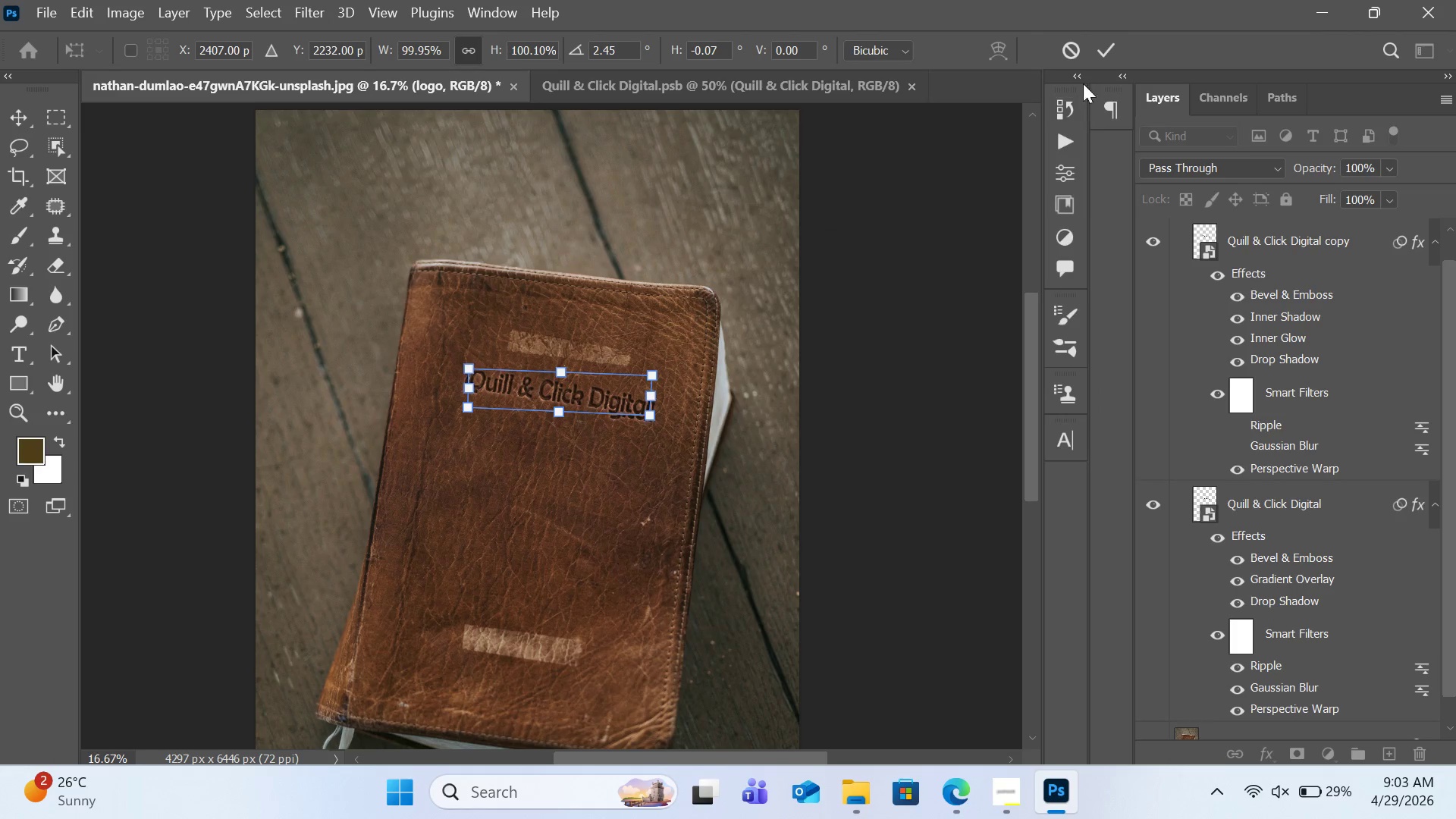 
left_click([1097, 47])
 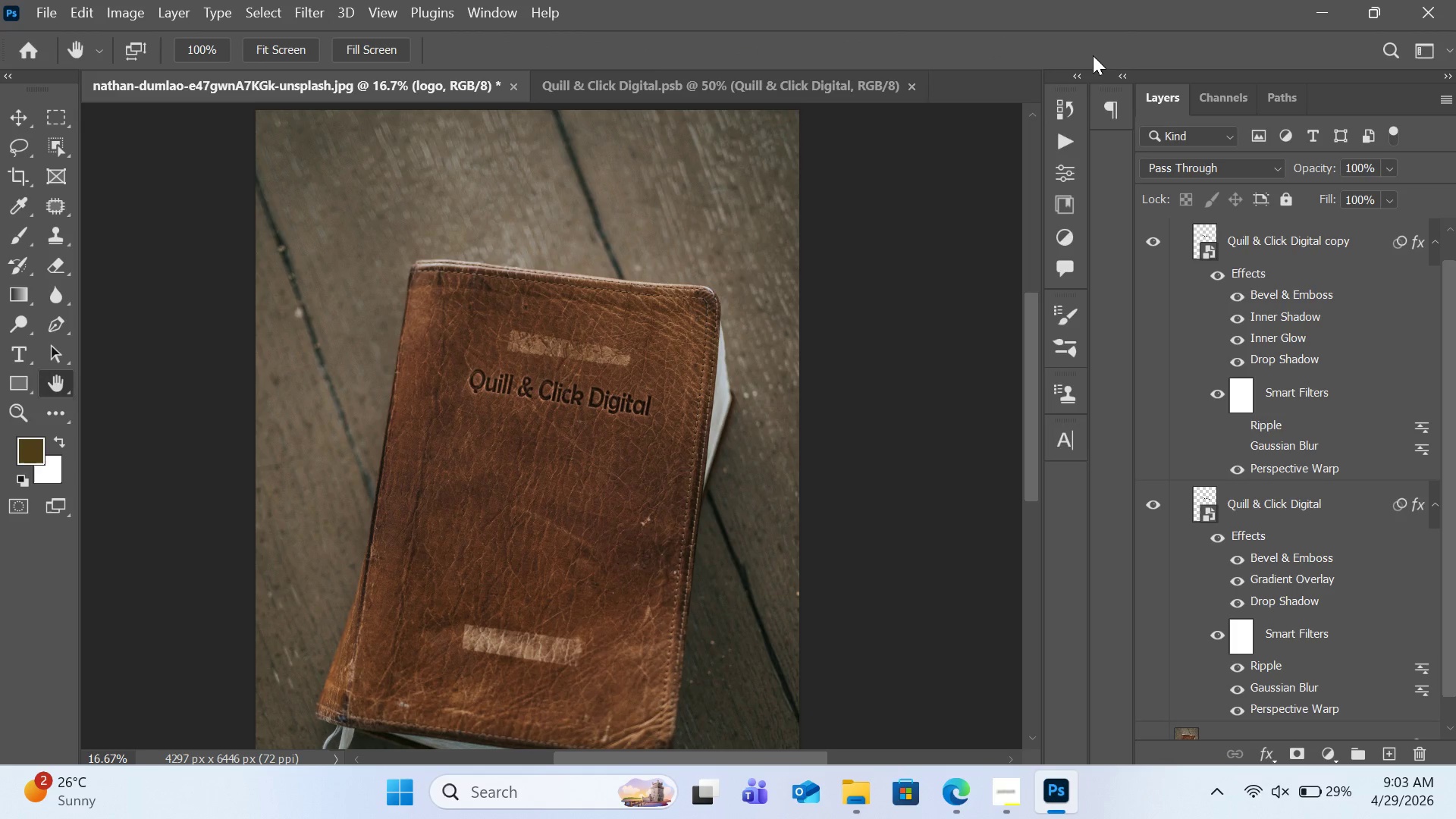 
wait(6.91)
 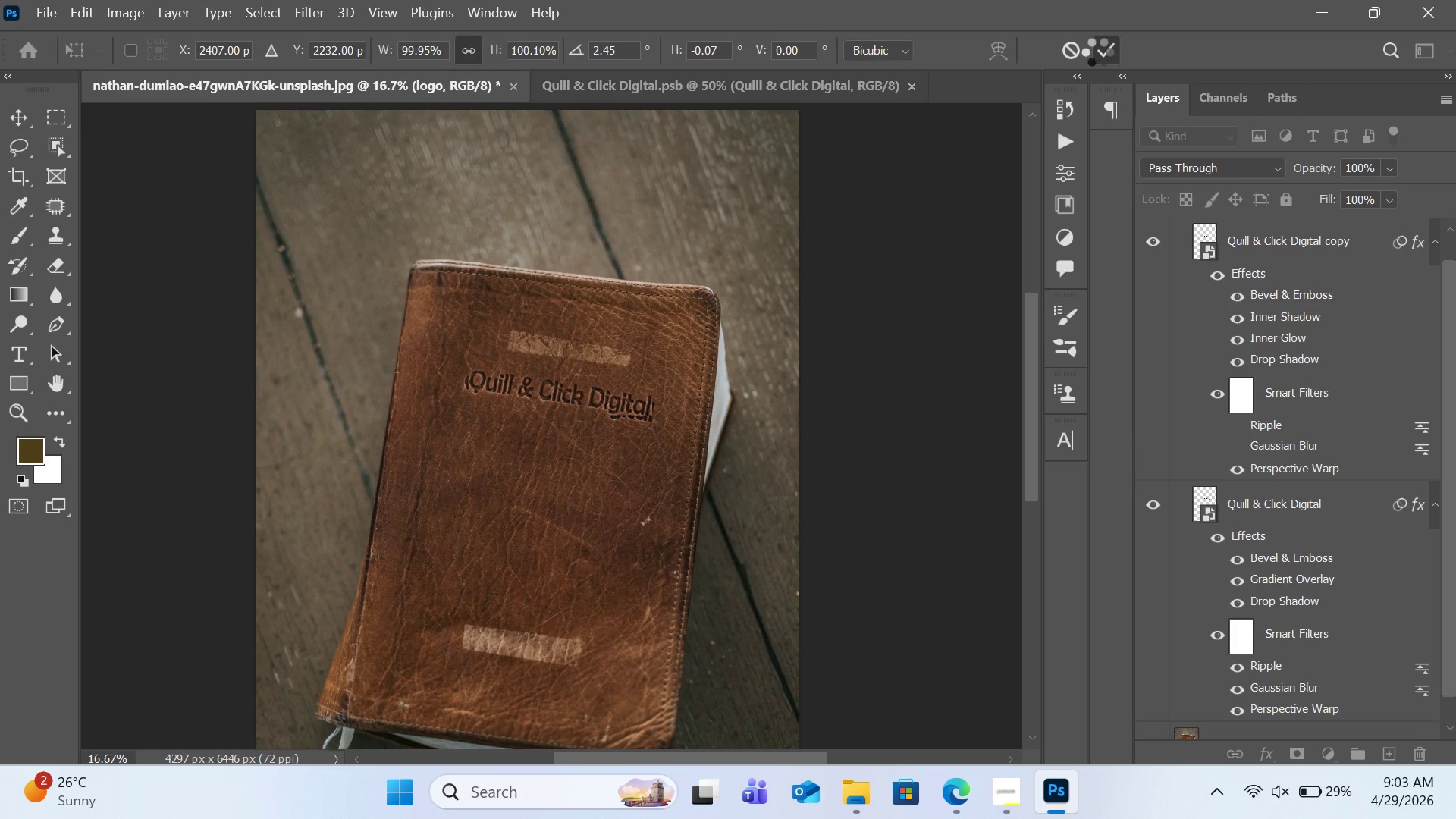 
key(Control+Equal)
 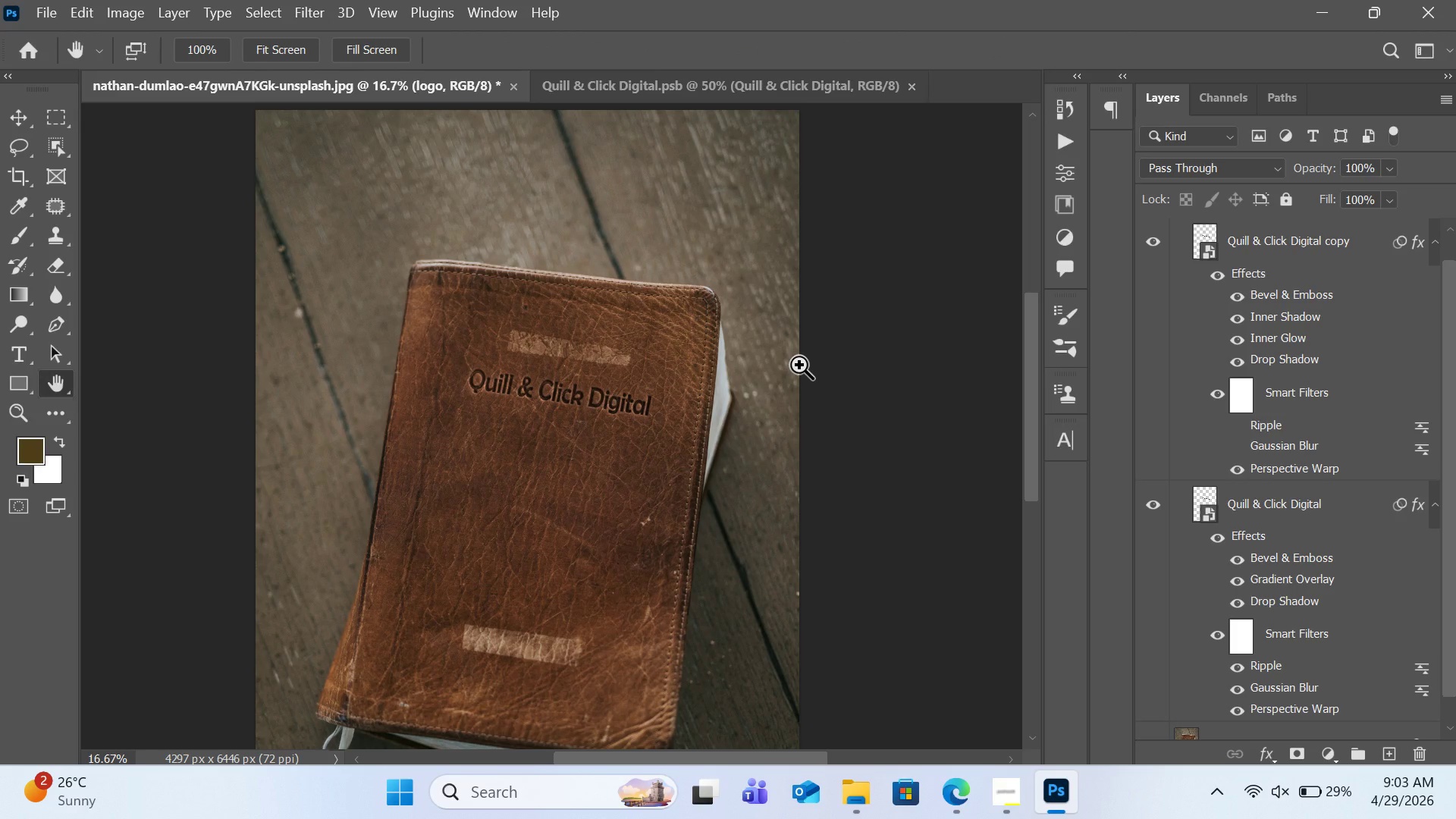 
key(Control+Equal)
 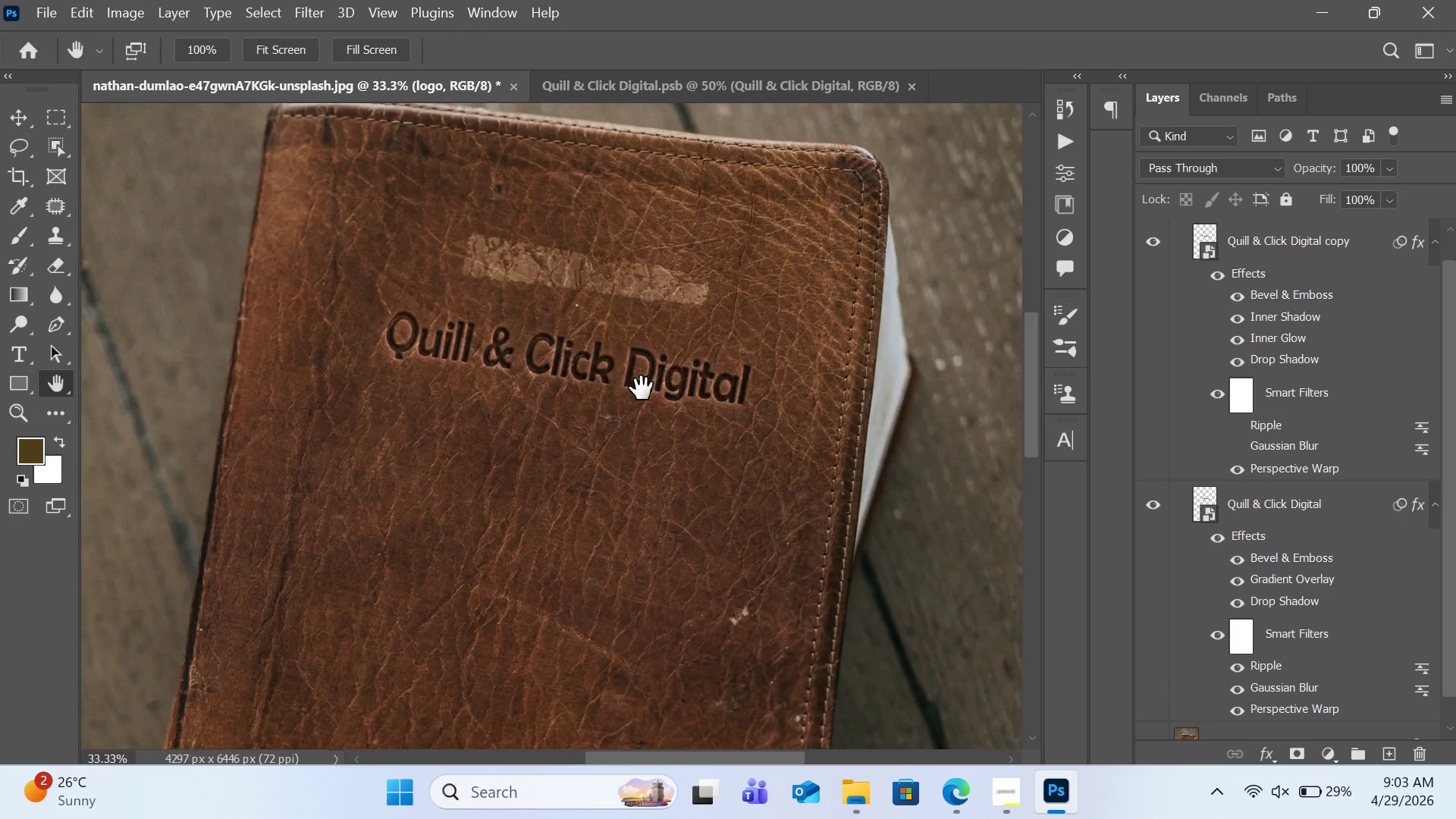 
key(Control+Equal)
 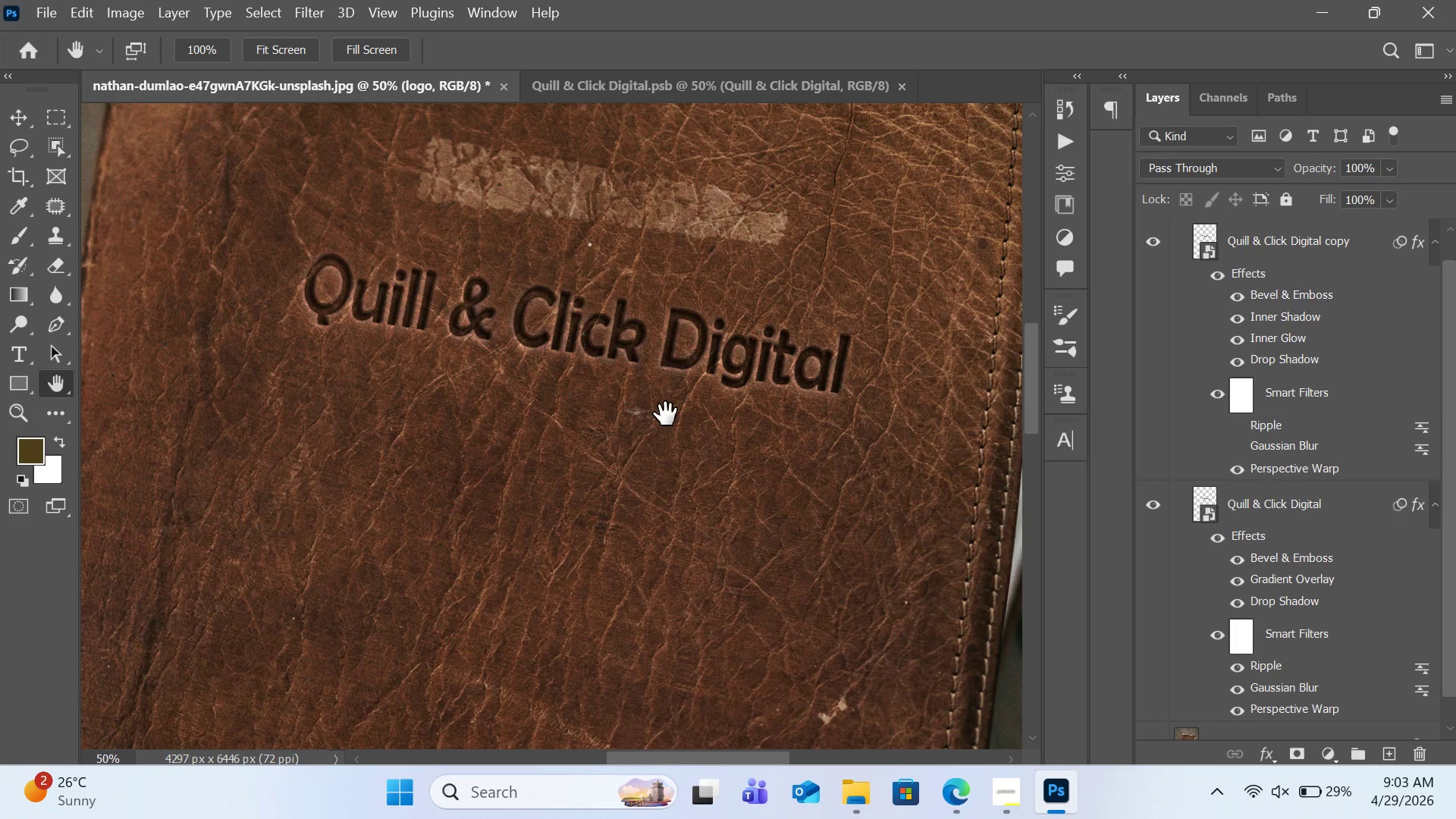 
wait(14.45)
 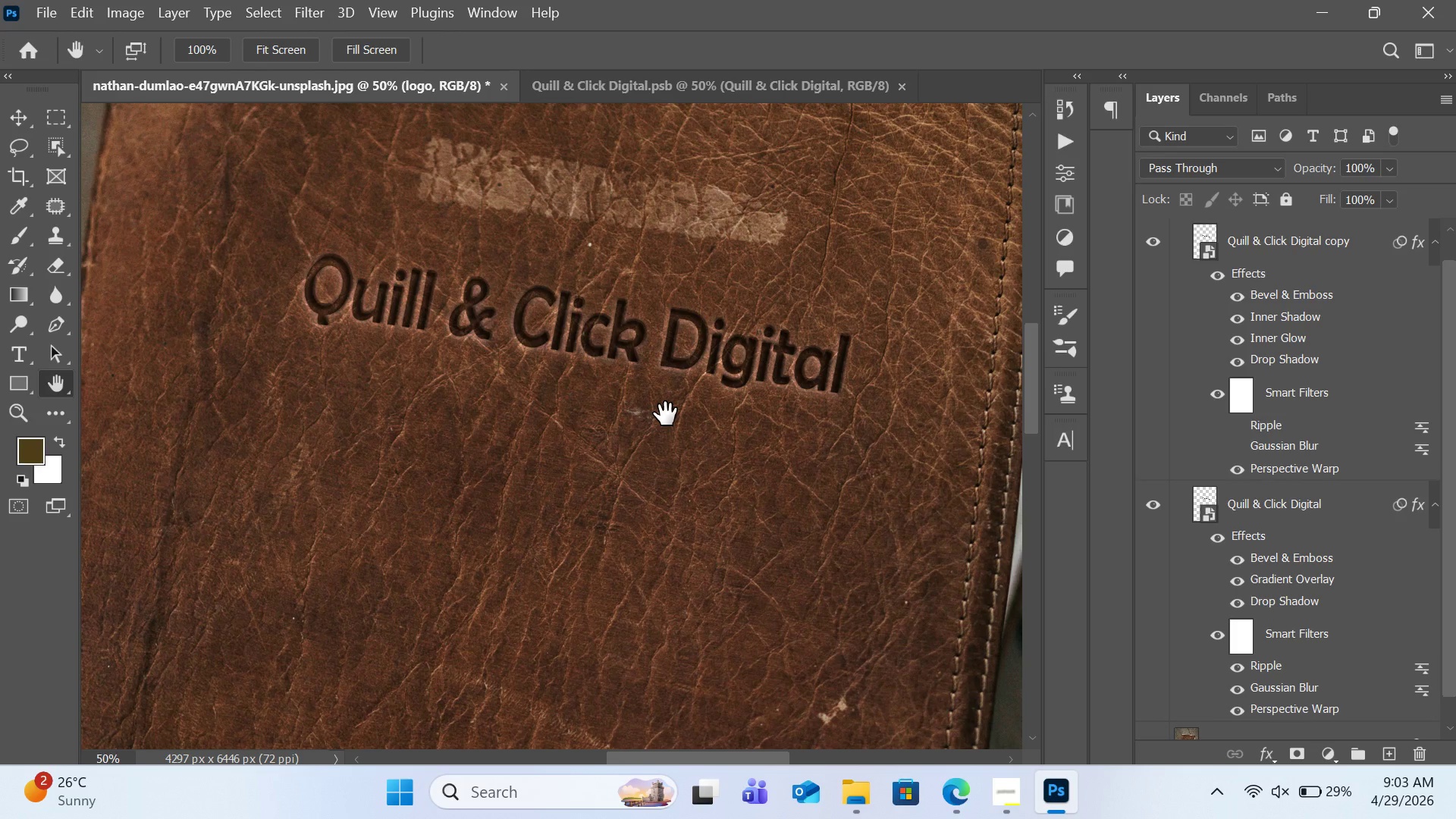 
scroll: coordinate [665, 409], scroll_direction: up, amount: 5.0
 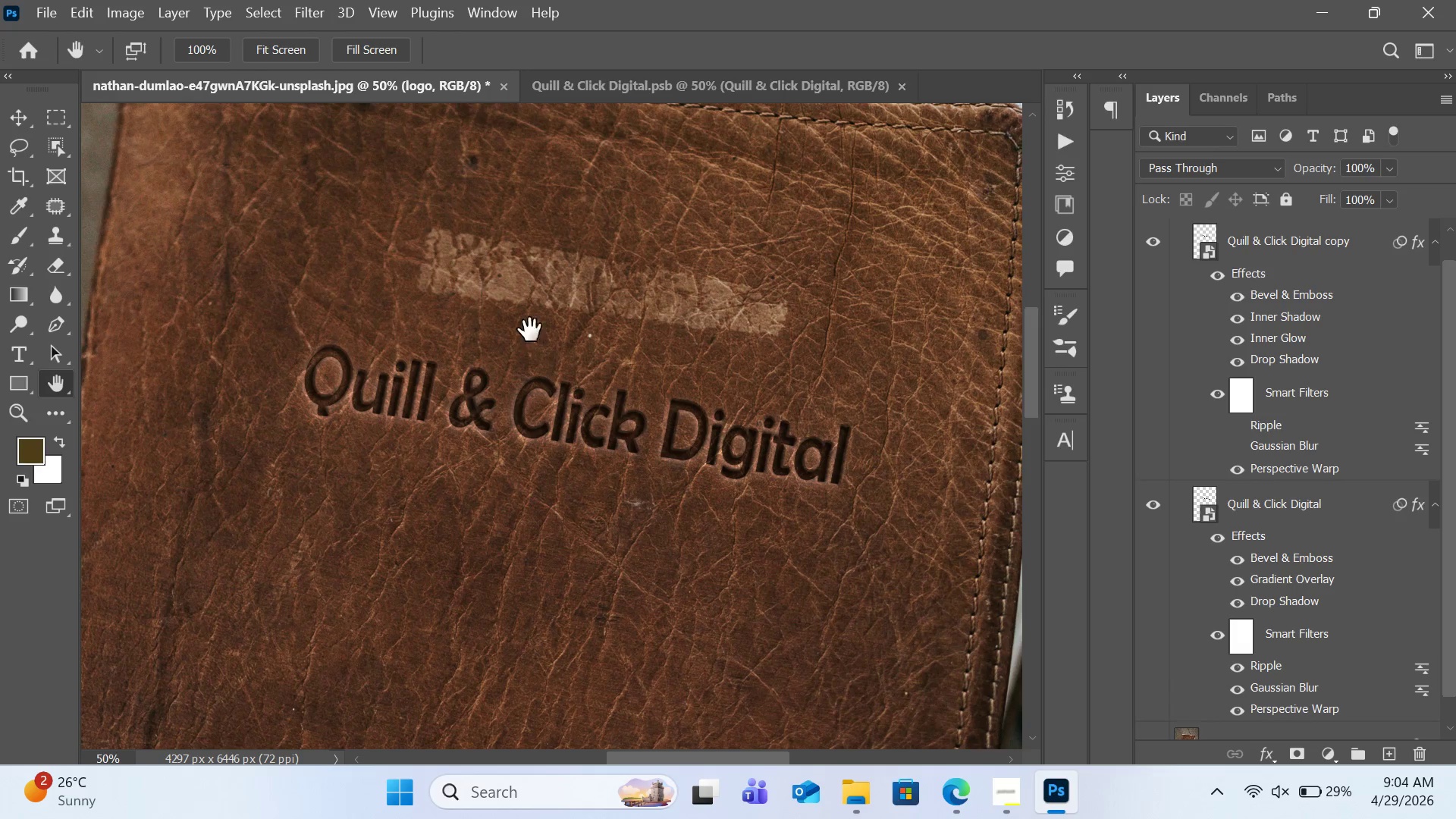 
wait(73.59)
 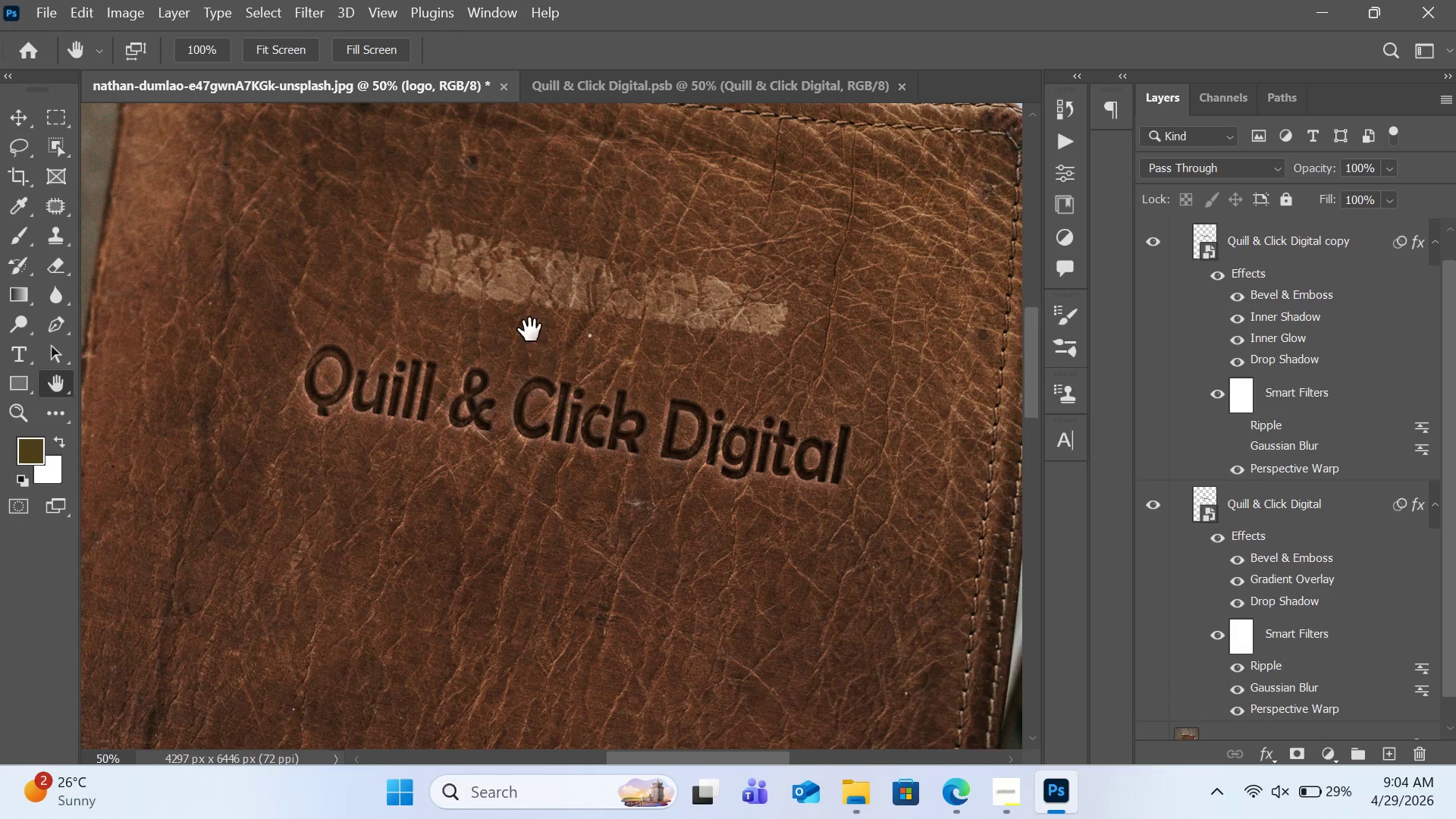 
left_click([1430, 237])
 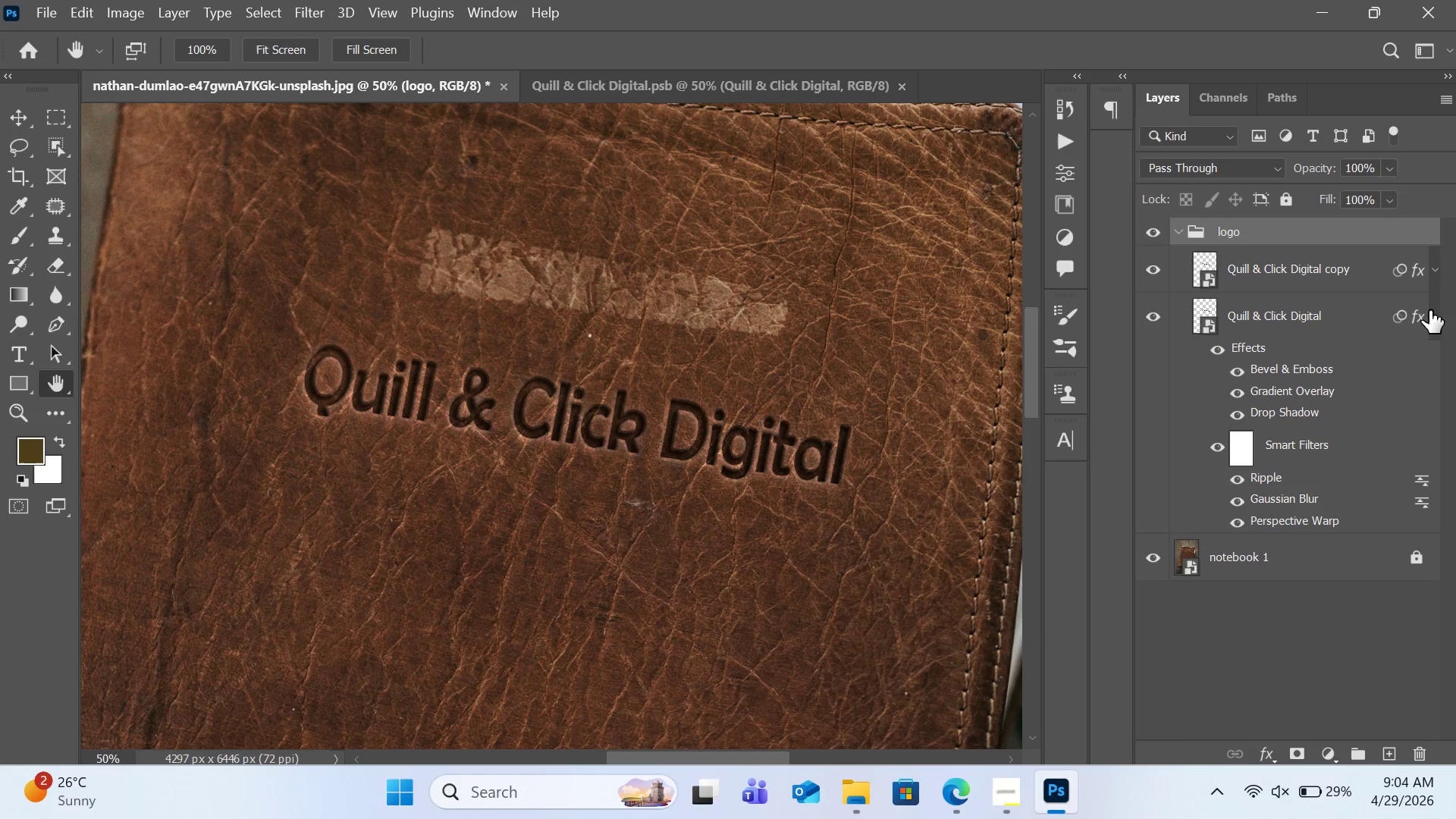 
left_click([1430, 310])
 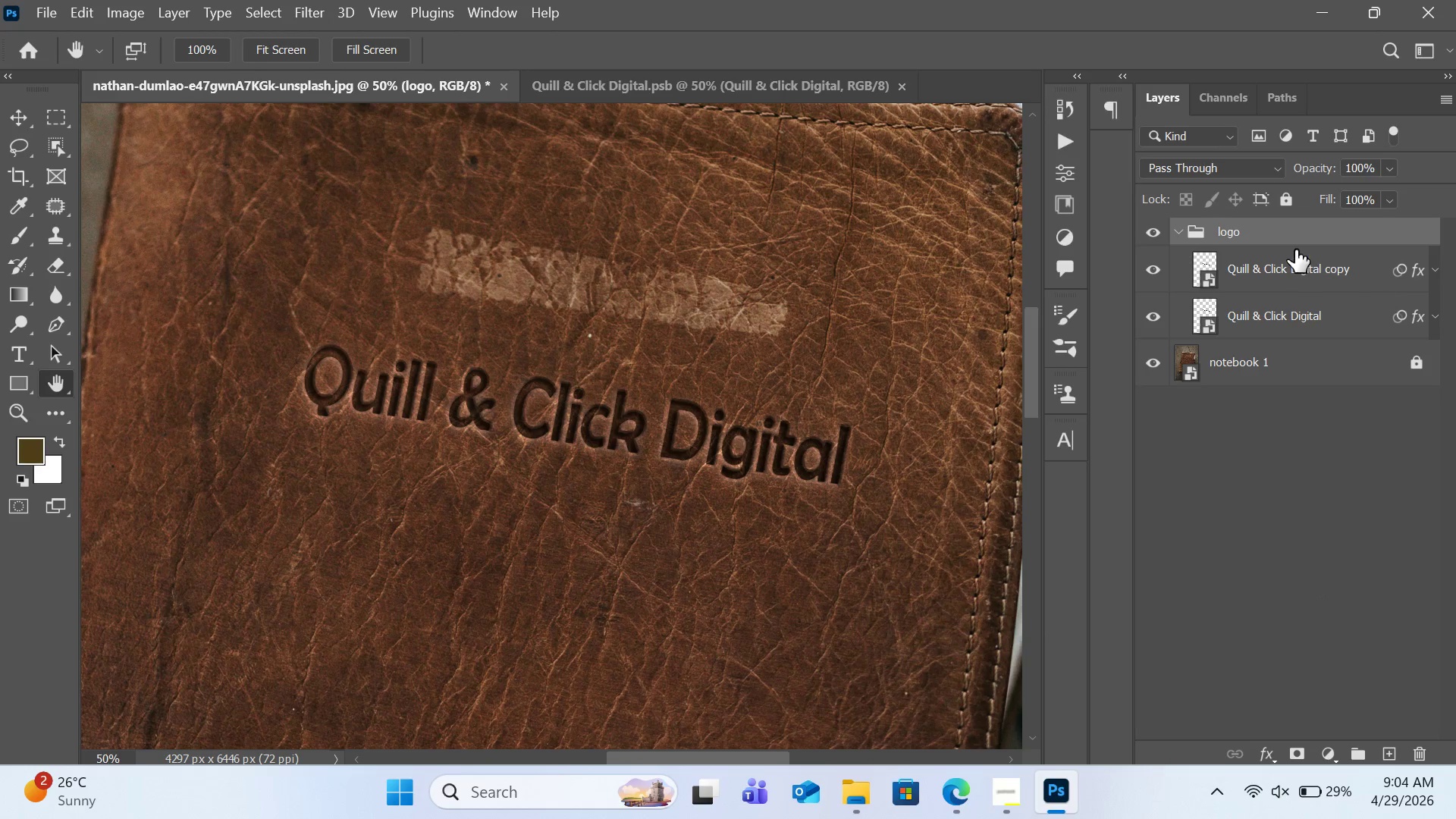 
left_click([1294, 247])
 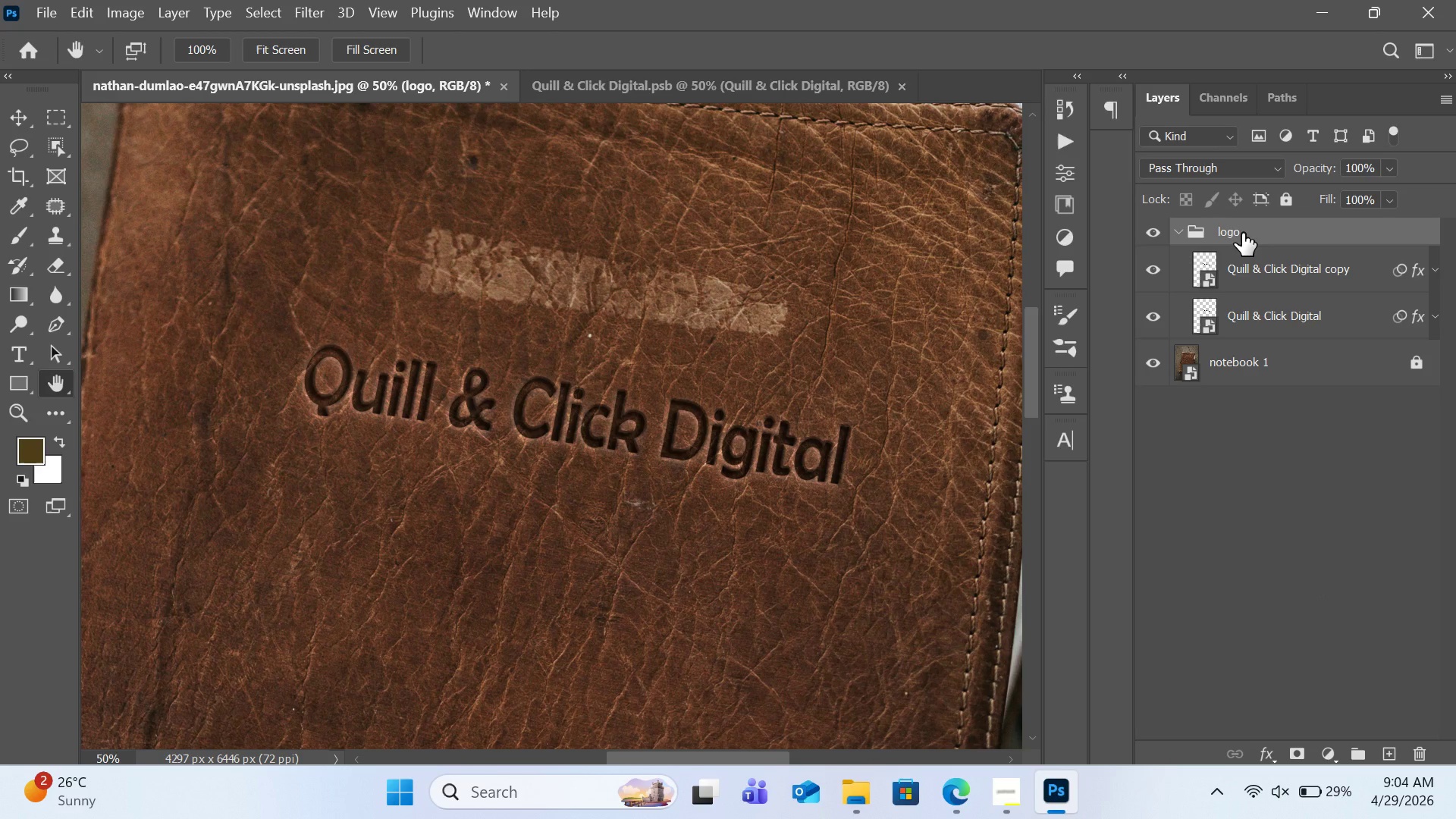 
key(Control+T)
 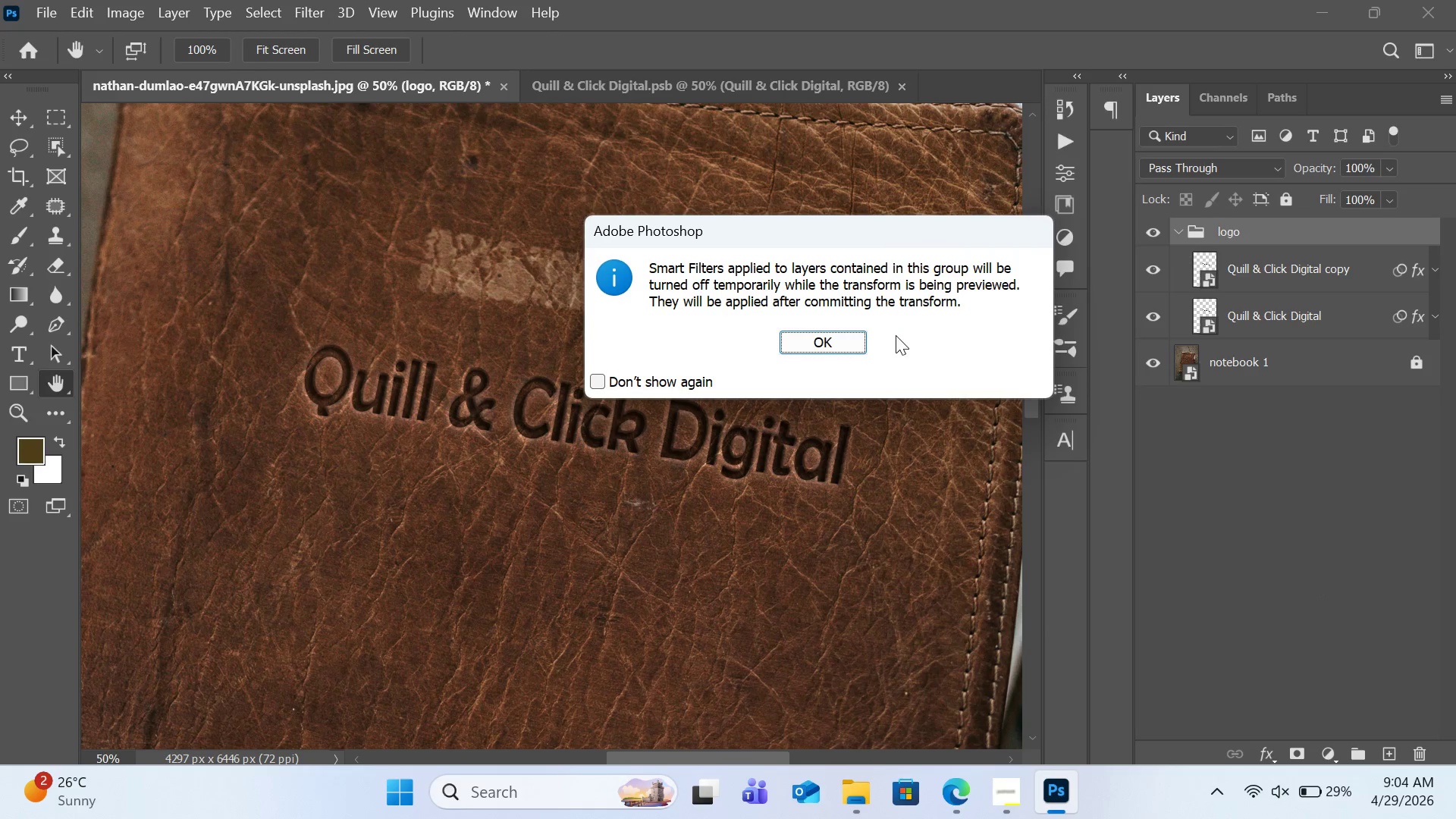 
left_click([846, 341])
 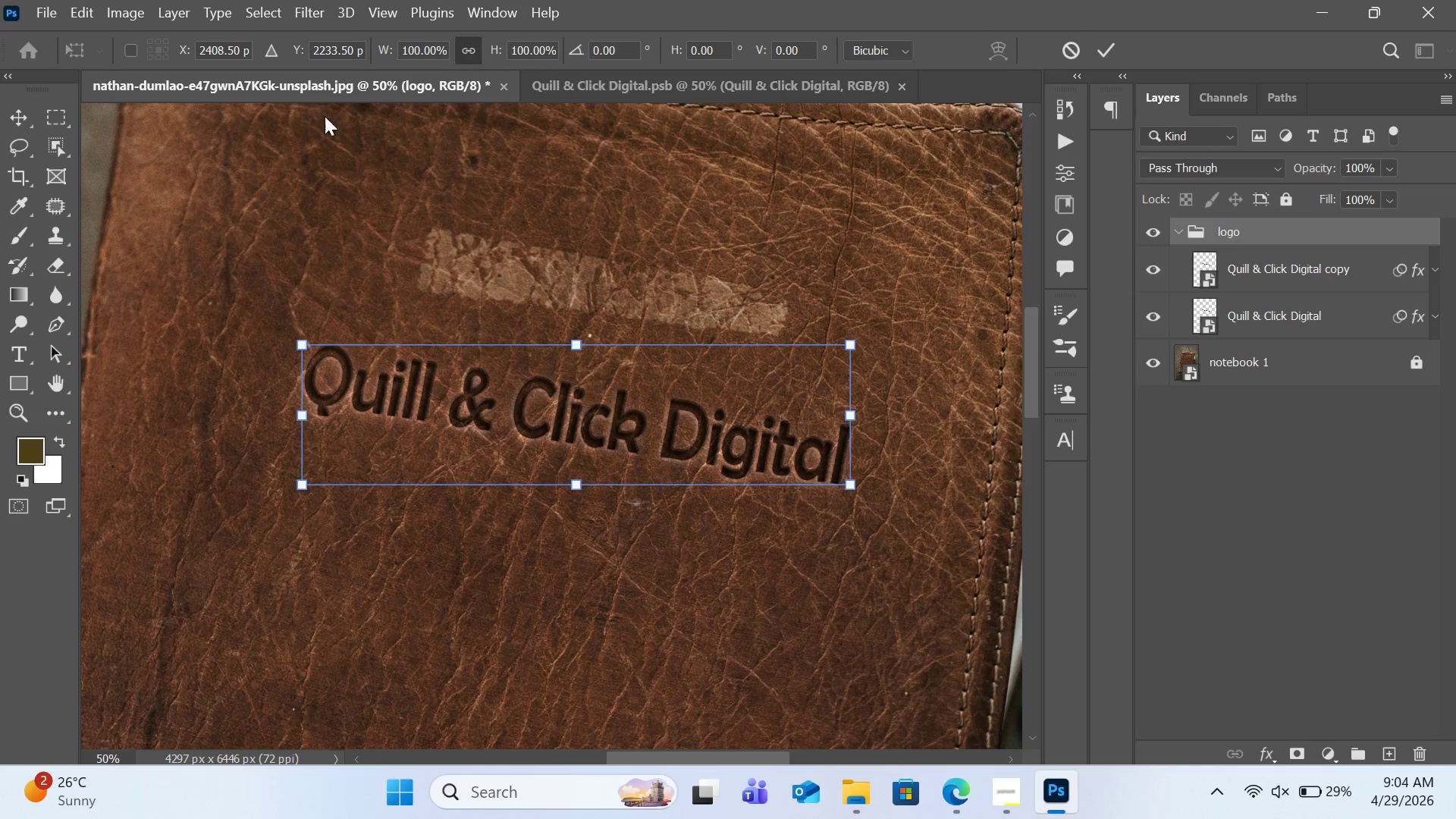 
left_click([87, 3])
 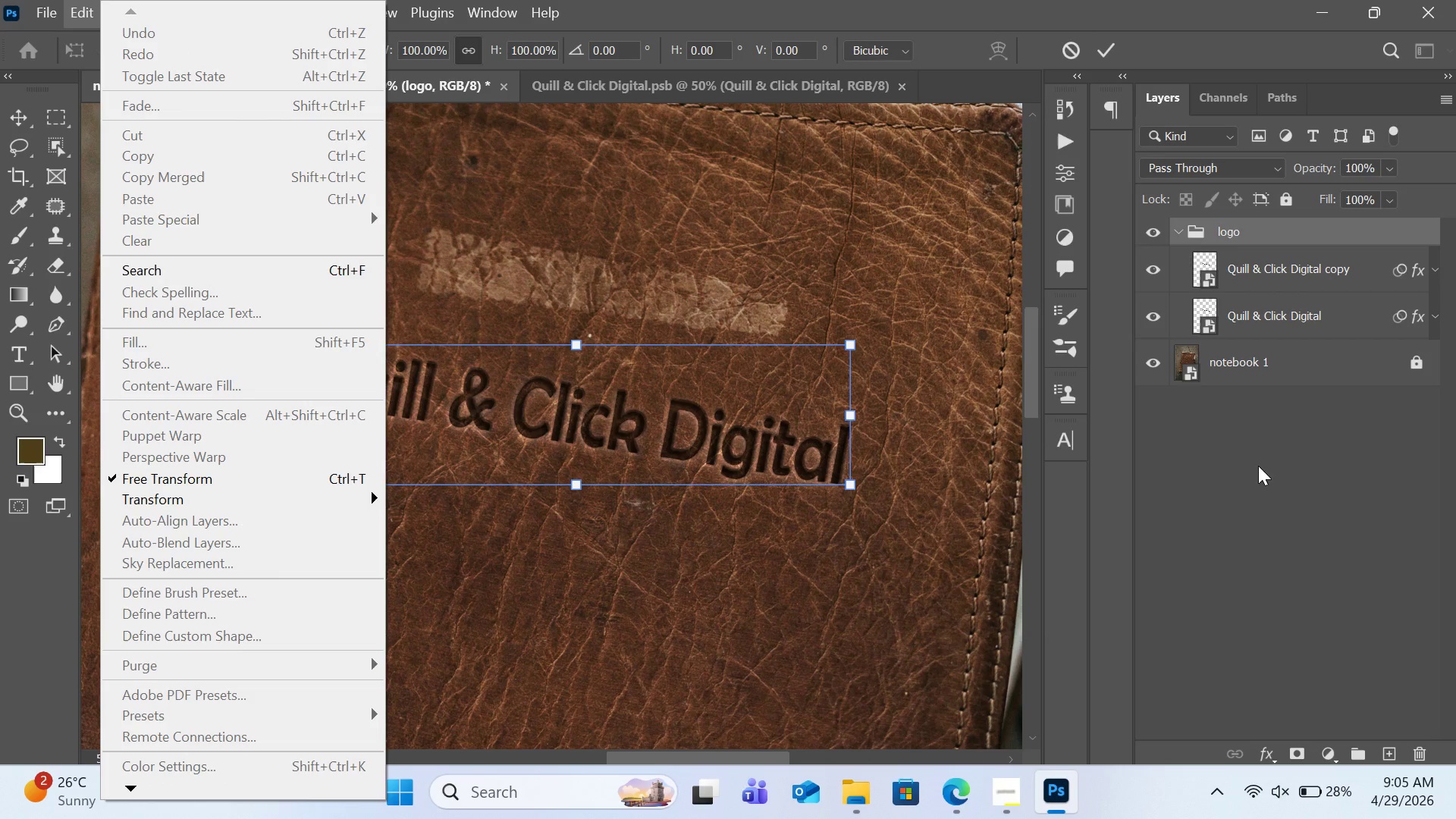 
wait(6.03)
 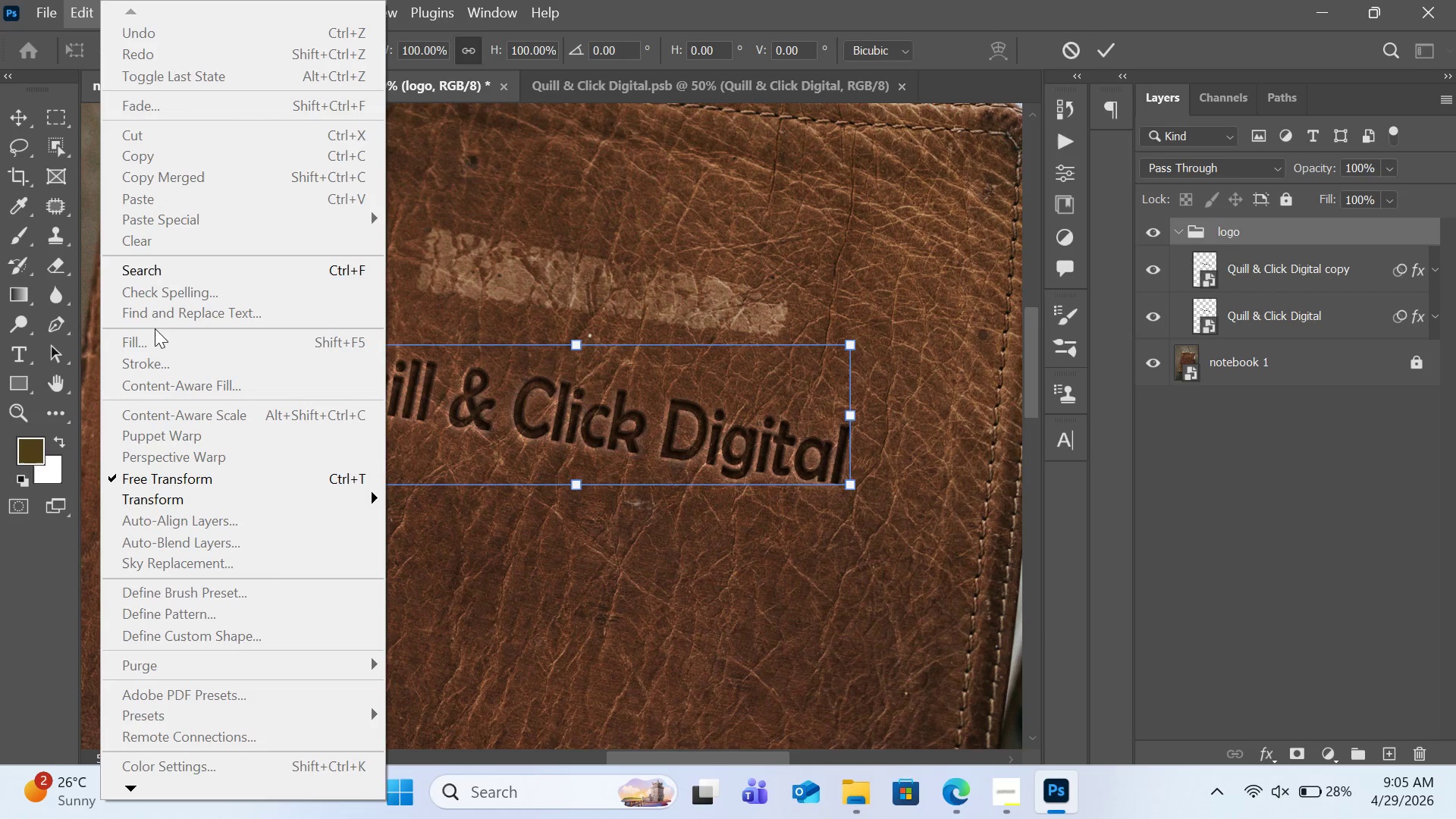 
left_click([1258, 466])
 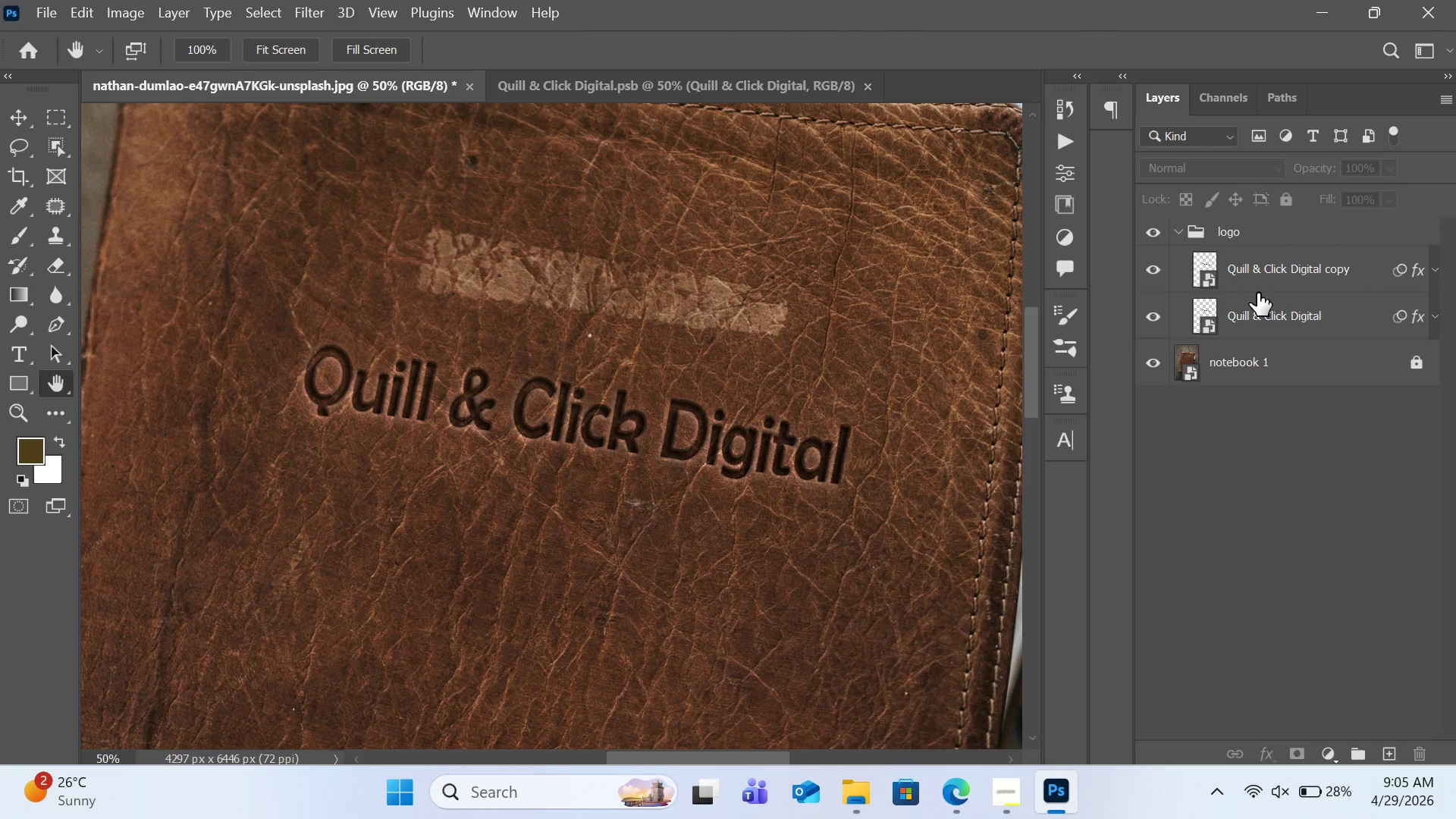 
hold_key(key=ControlLeft, duration=1.26)
left_click([1257, 293])
 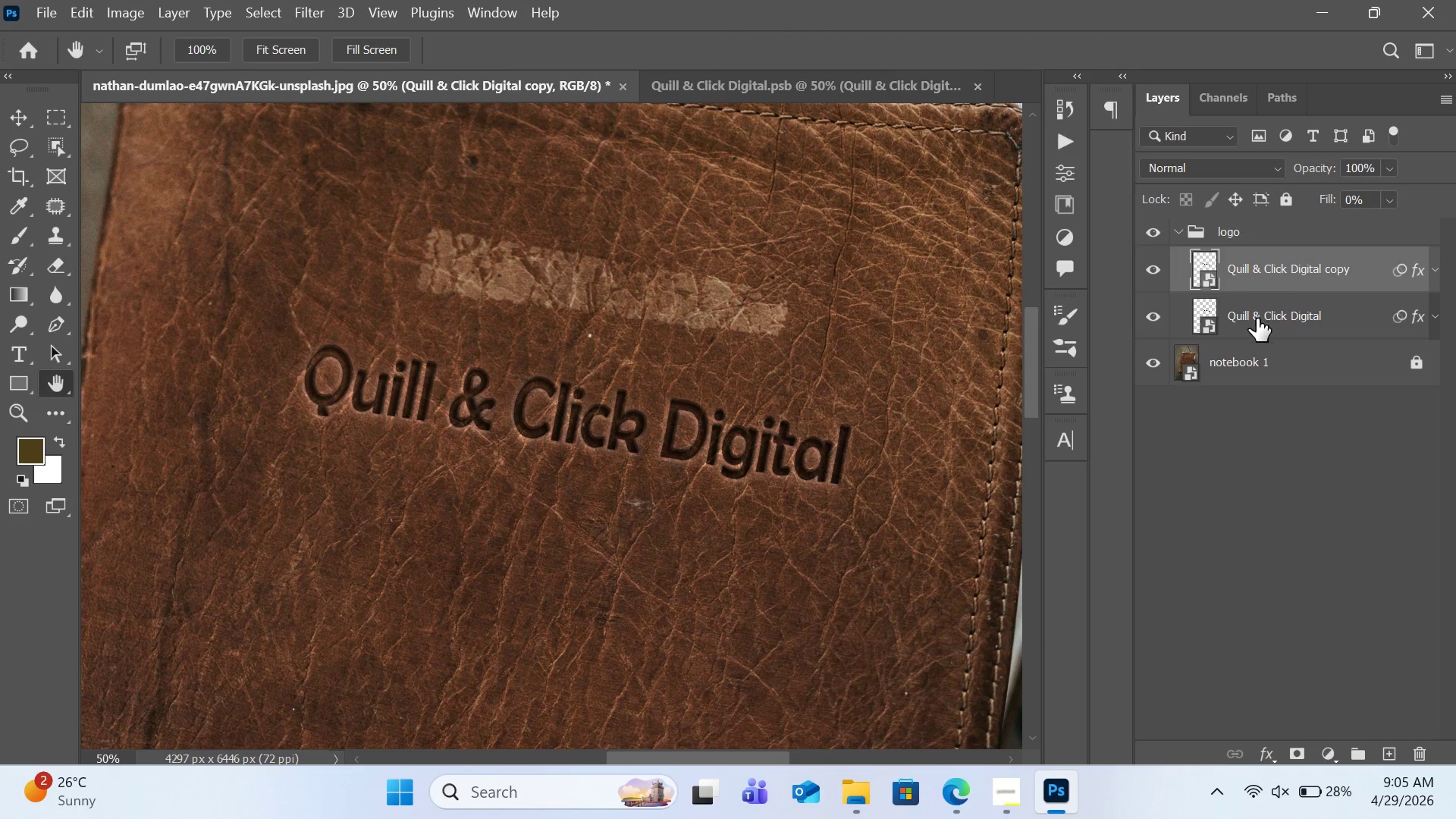 
left_click([1257, 318])
 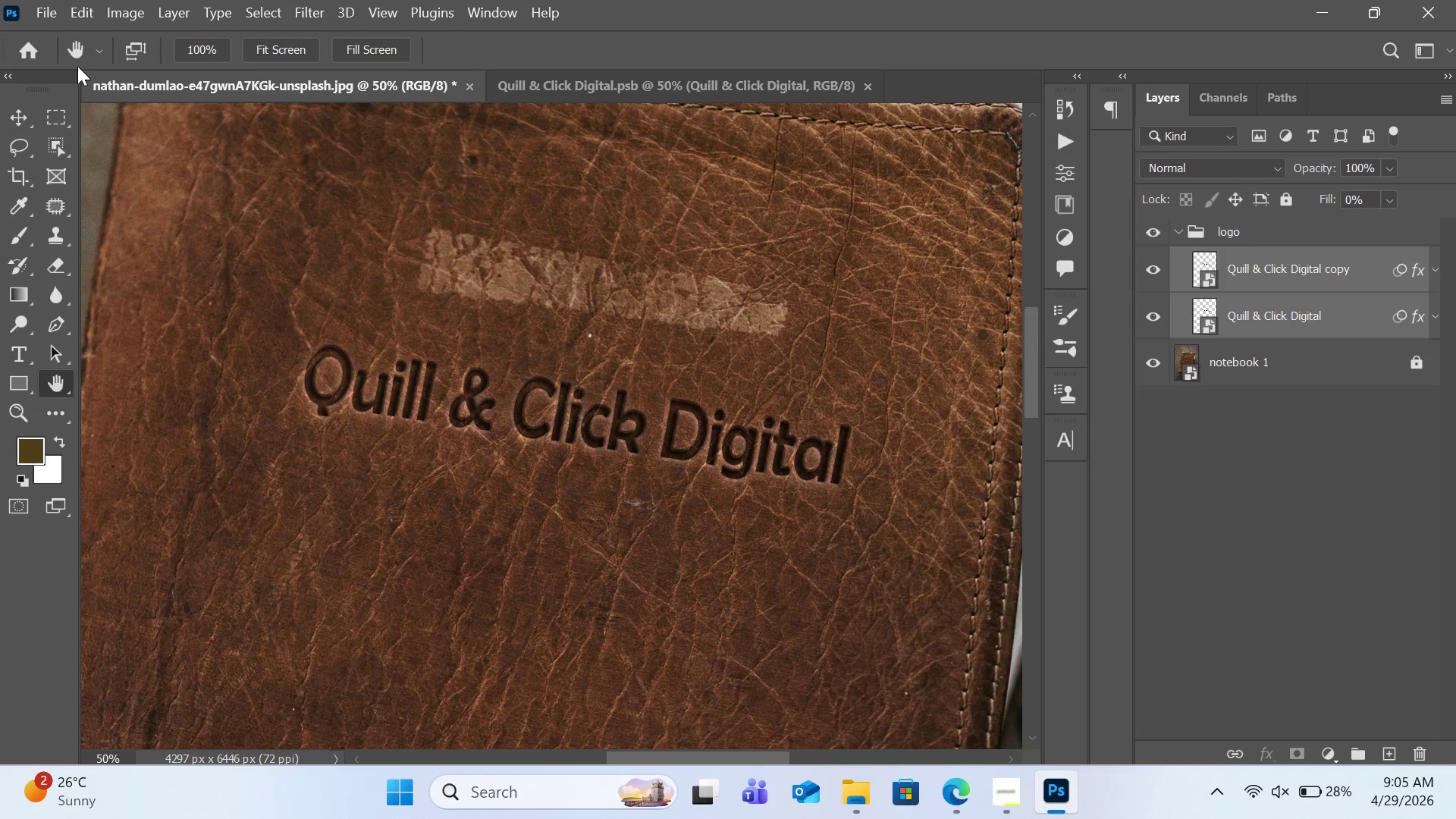 
left_click([74, 12])
 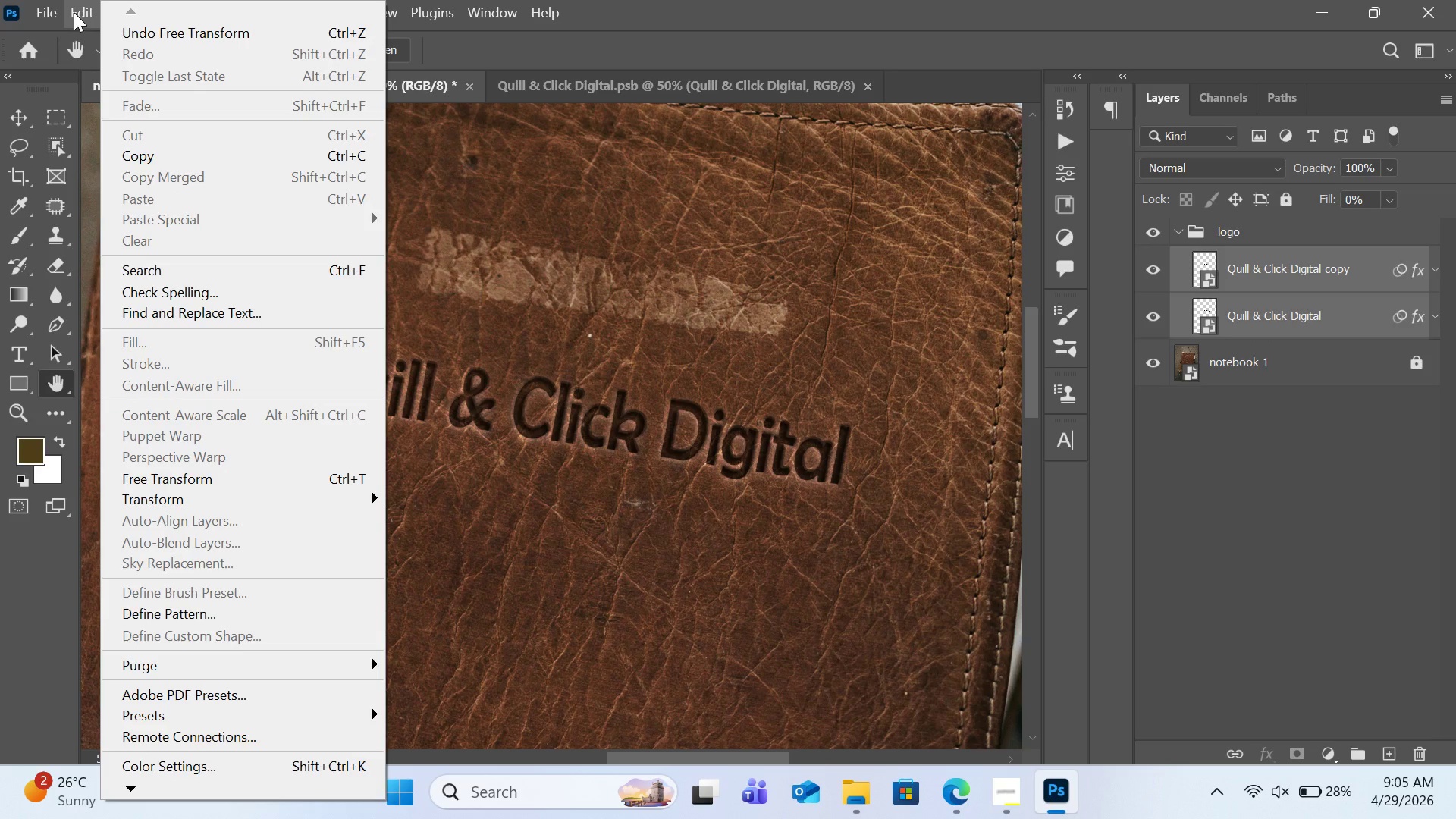 
mouse_move([226, 492])
 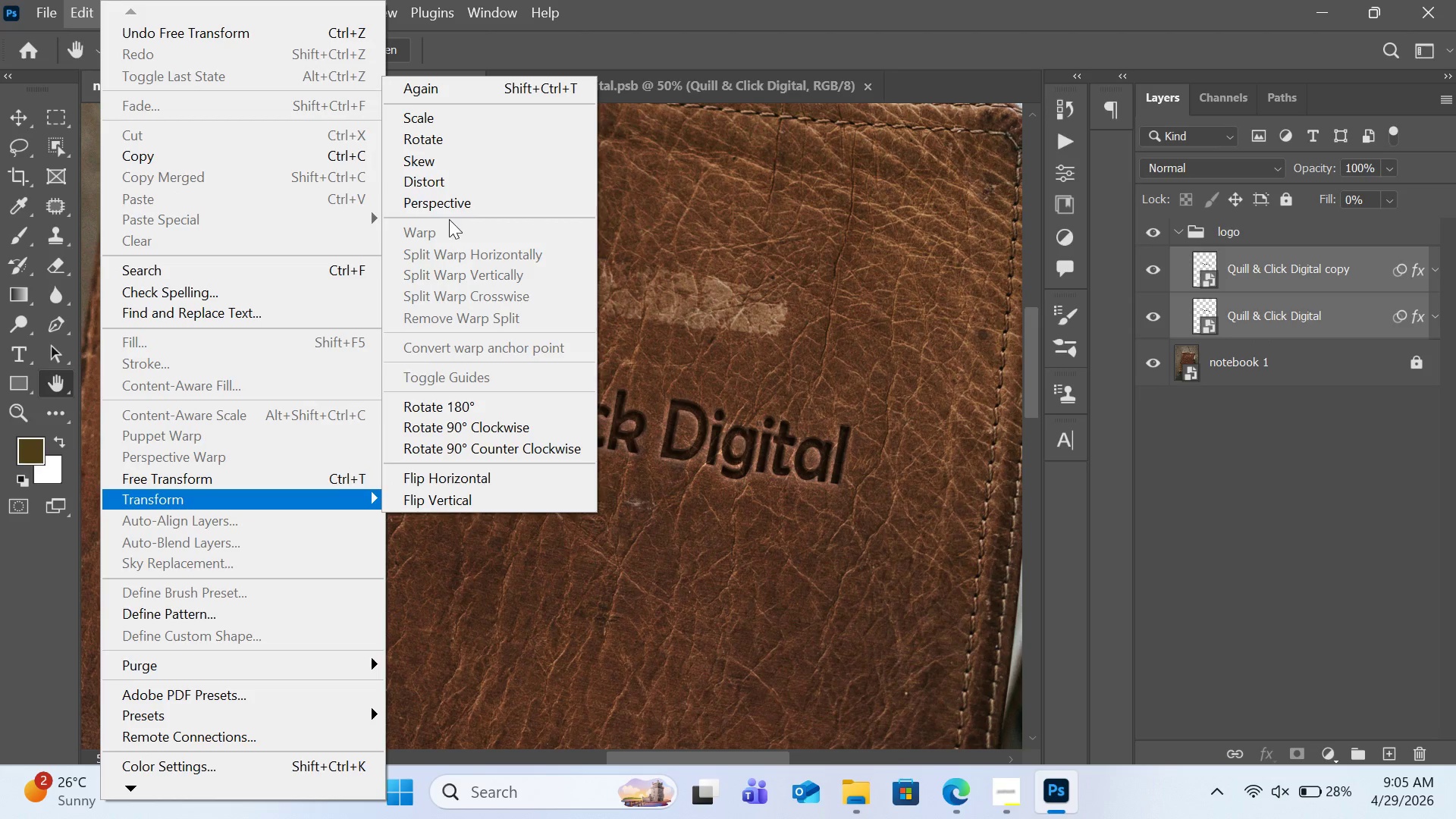 
left_click([449, 206])
 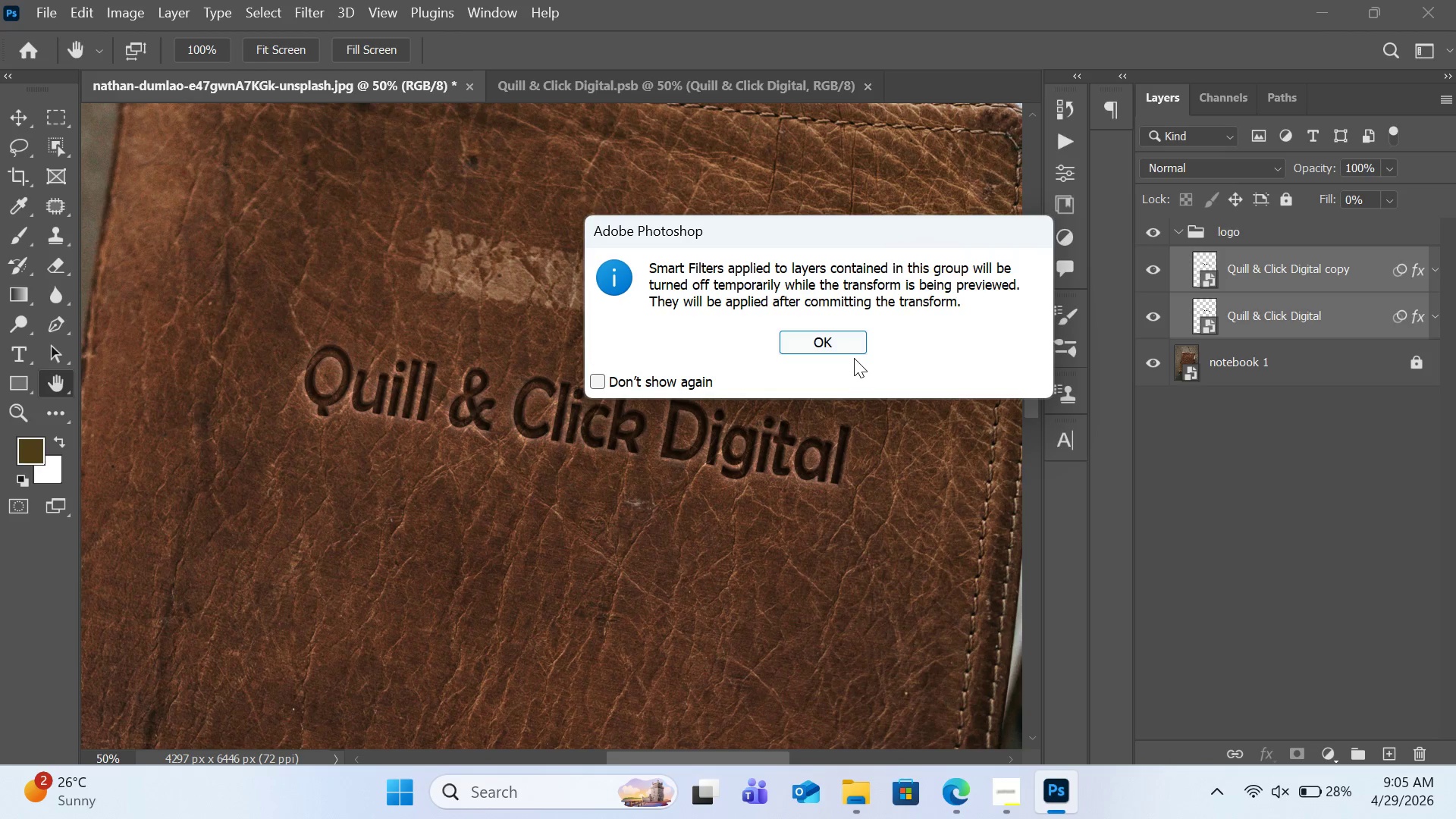 
left_click([852, 349])
 